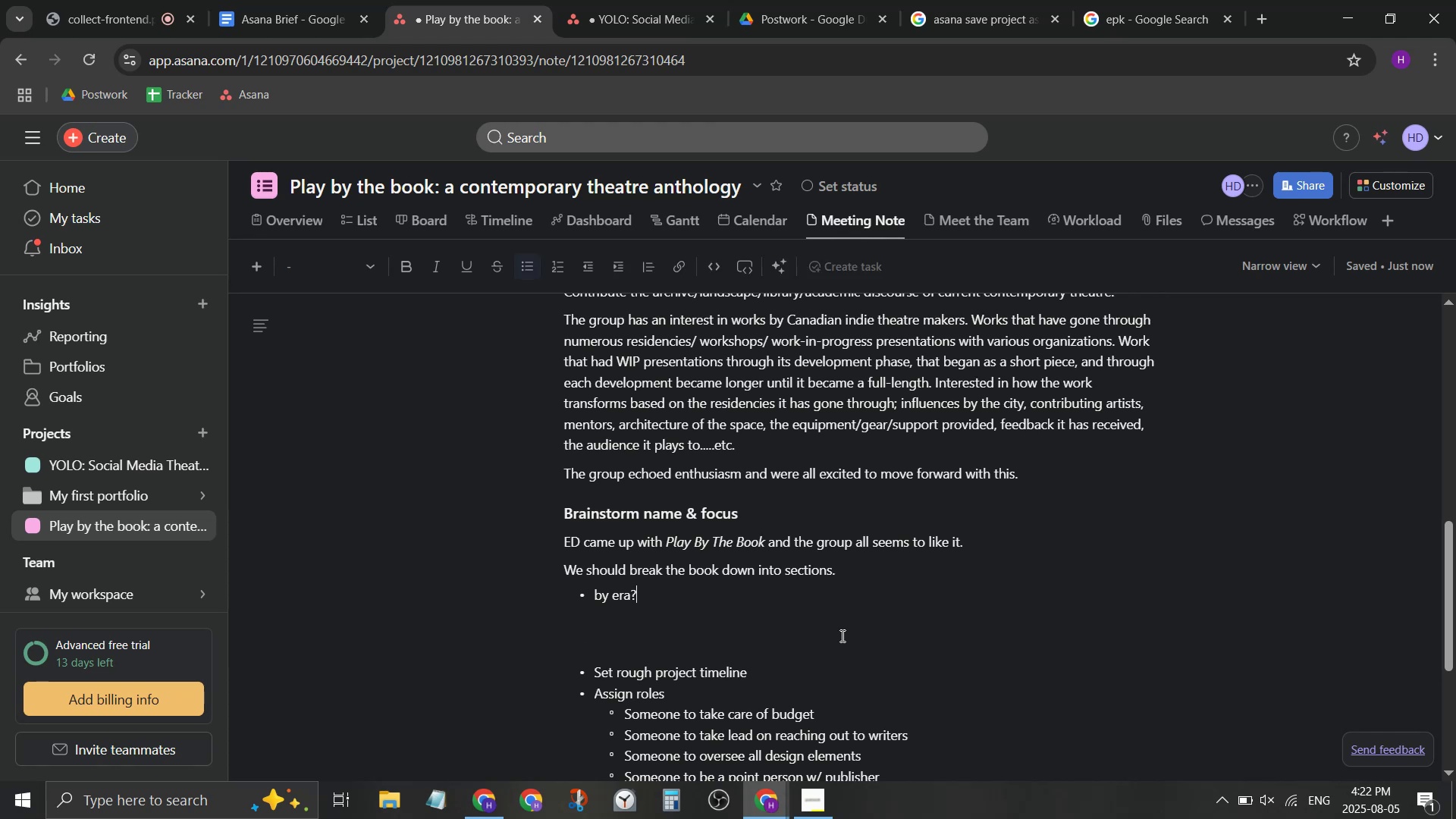 
key(Enter)
 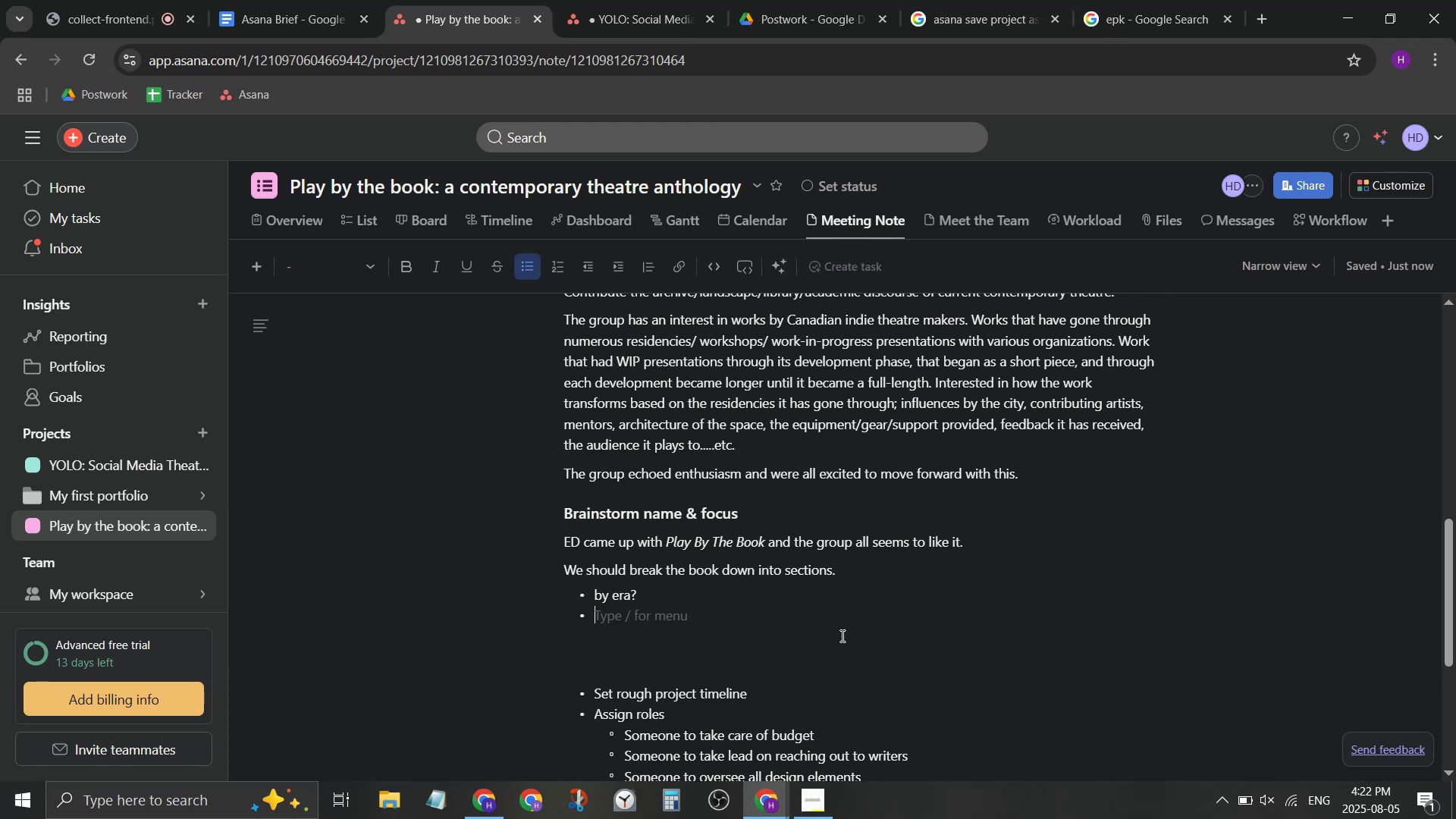 
type(by location?)
 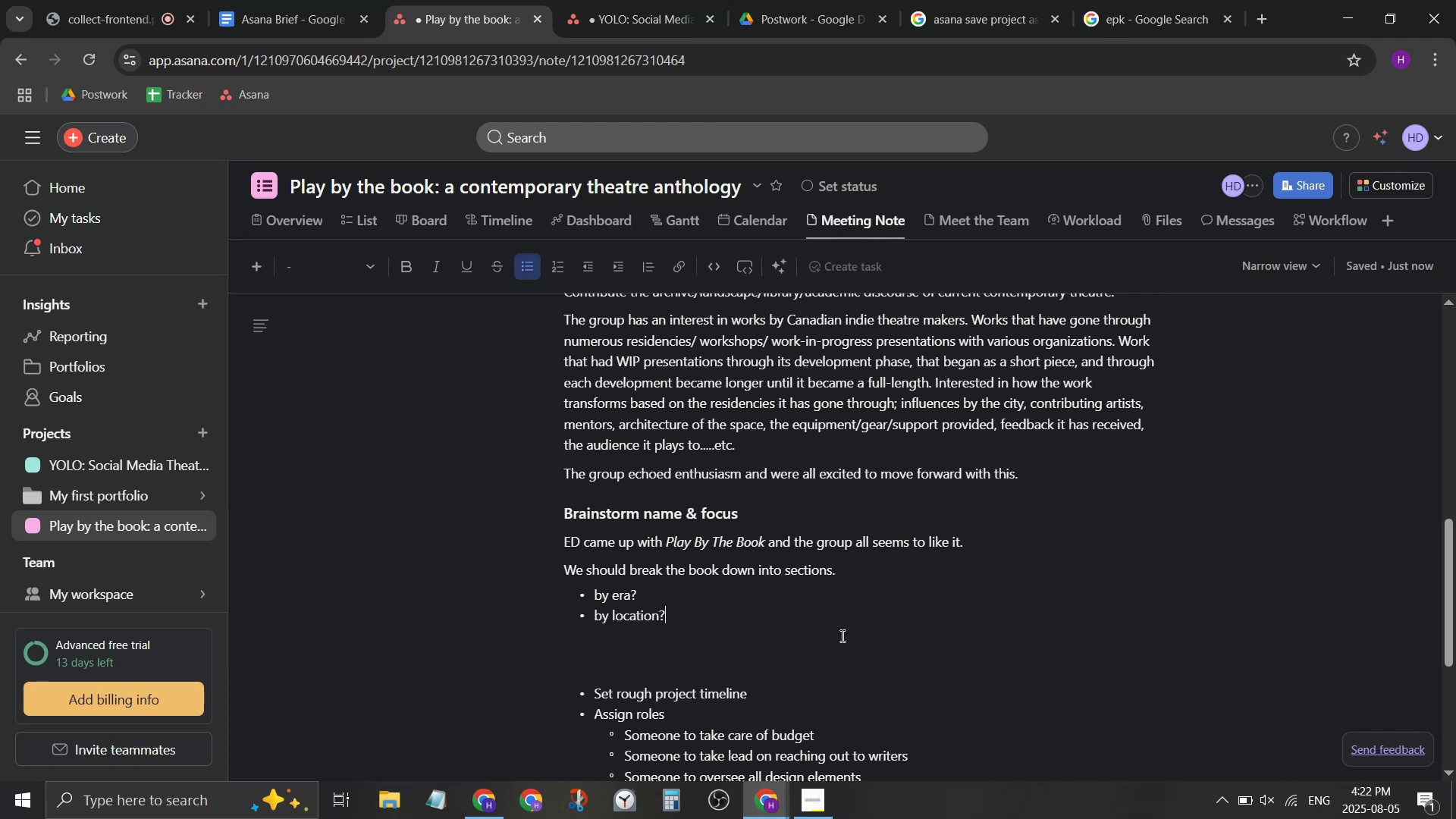 
key(Enter)
 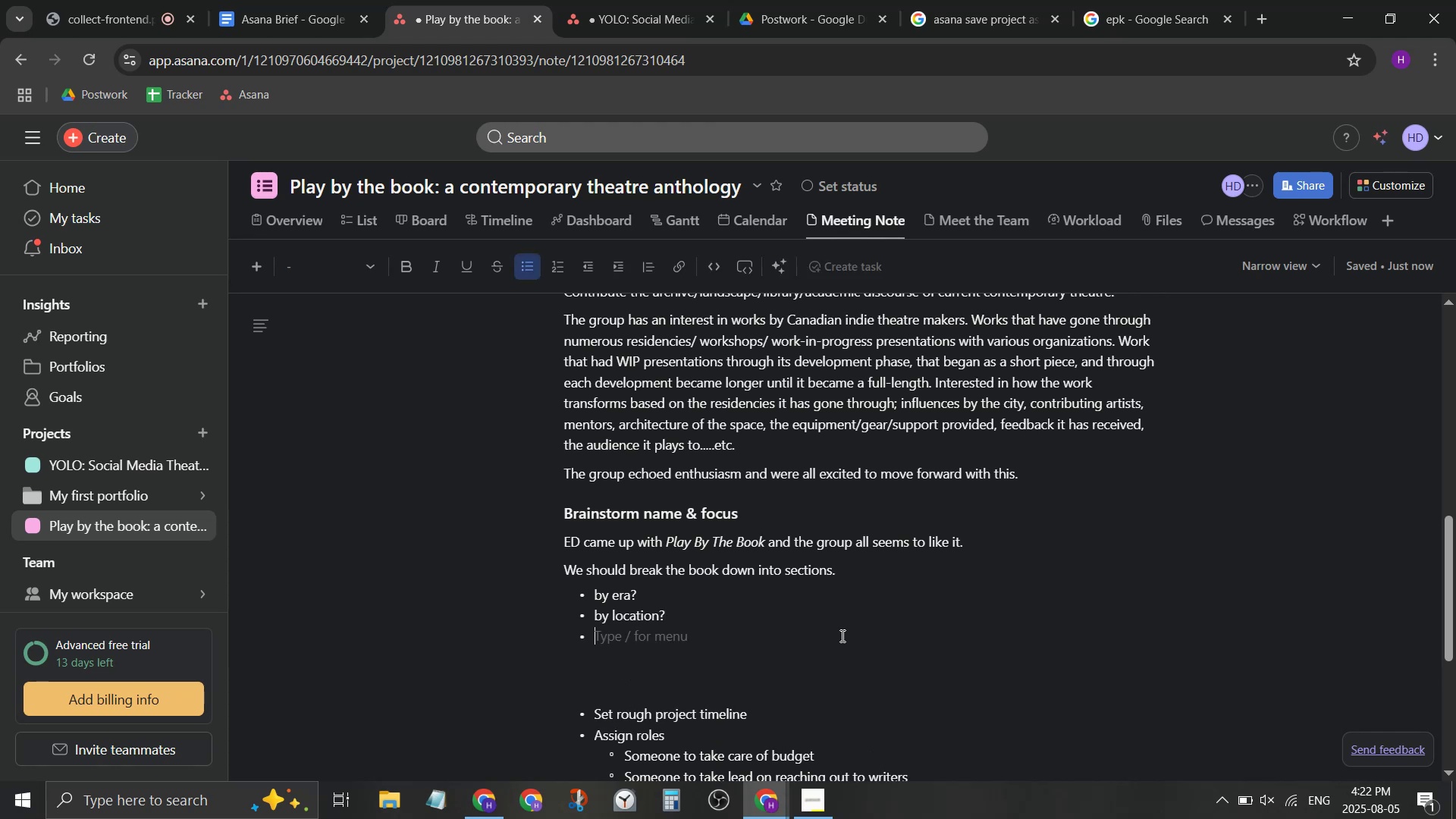 
type(by the)
key(Backspace)
key(Backspace)
key(Backspace)
type(the)
key(Backspace)
key(Backspace)
key(Backspace)
type(genre/types of a)
key(Backspace)
type(work?)
 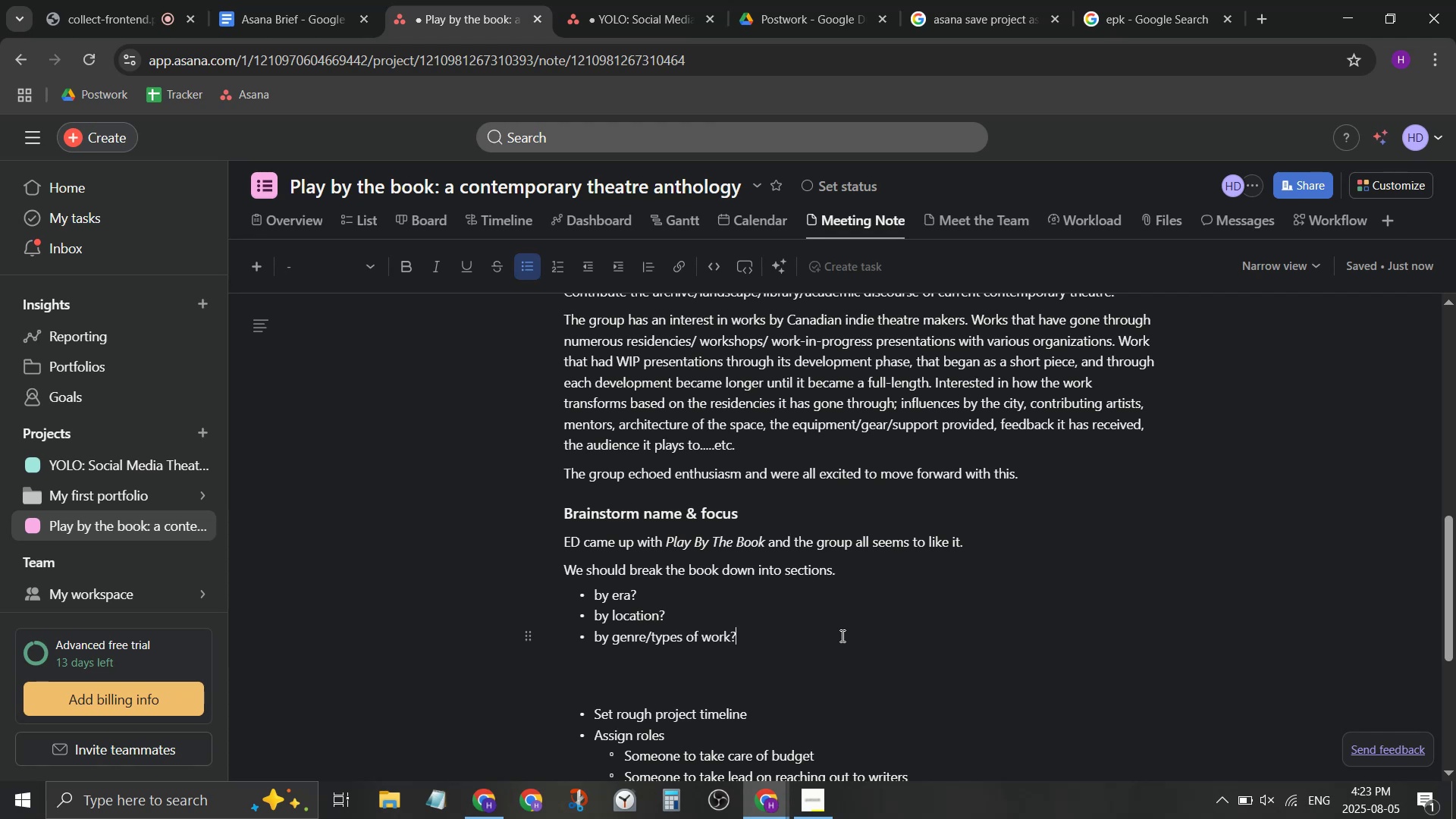 
key(Enter)
 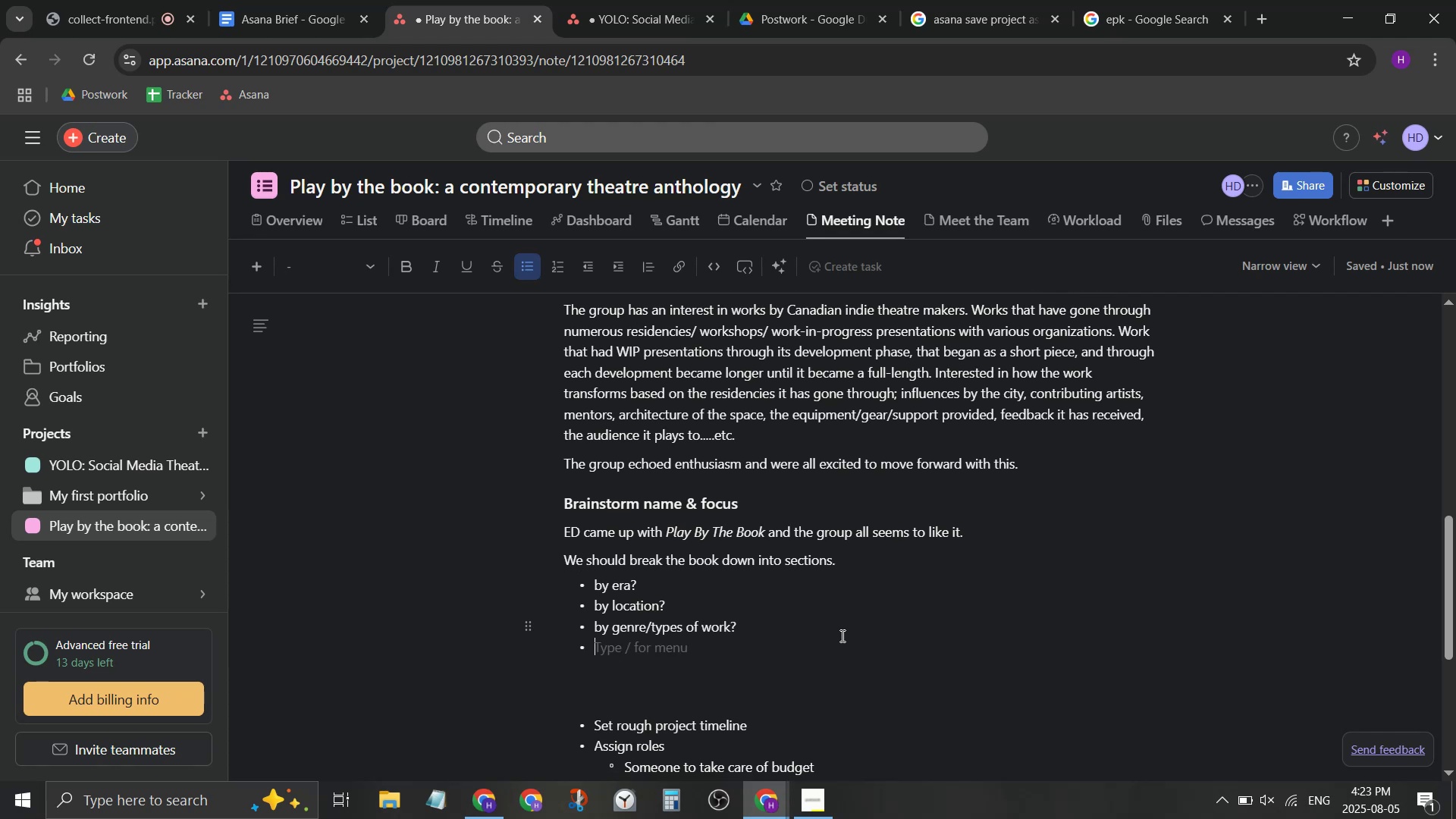 
type(byt )
key(Backspace)
key(Backspace)
type( )
key(Backspace)
type( scale?)
 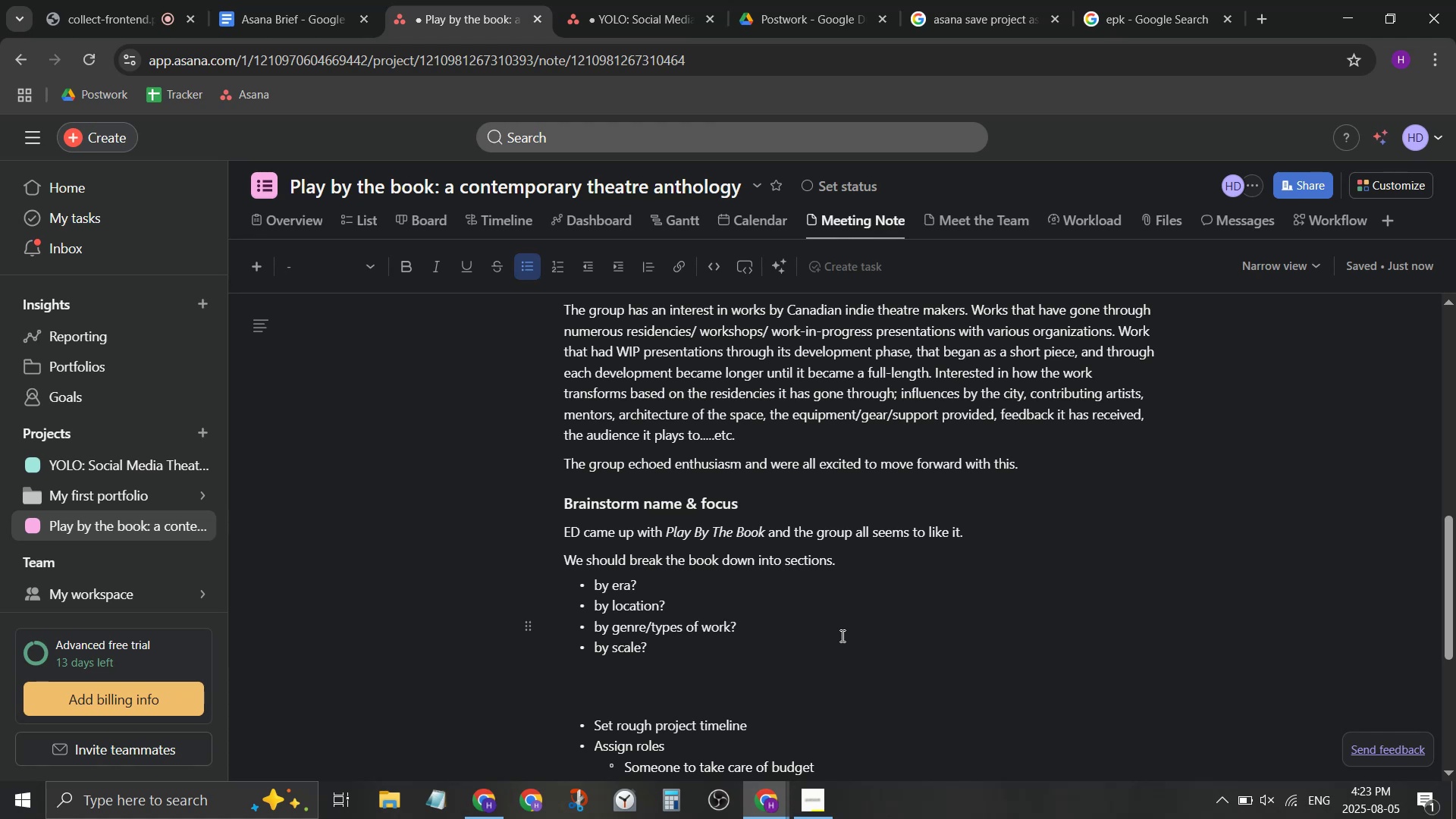 
wait(28.19)
 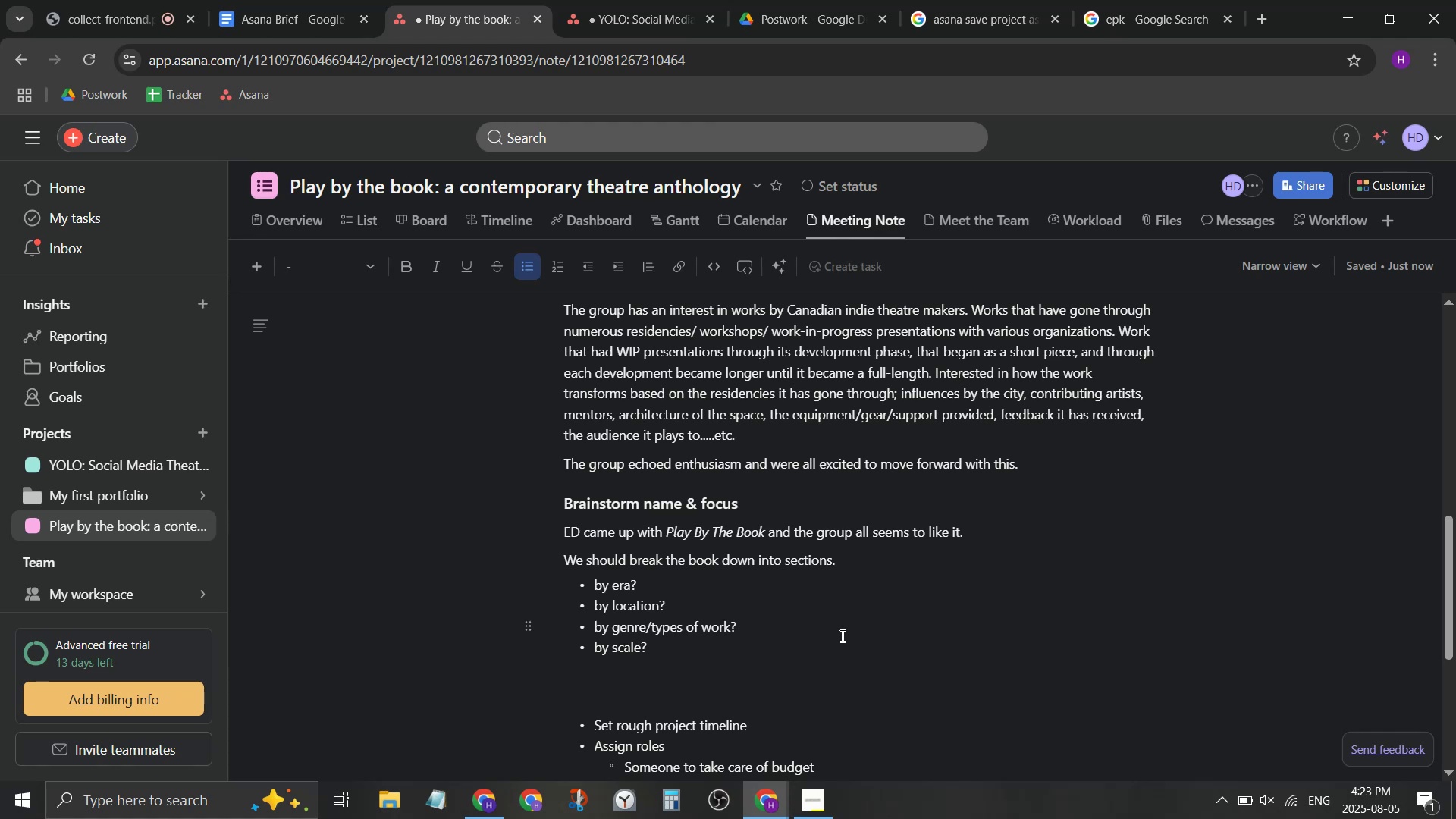 
left_click([761, 627])
 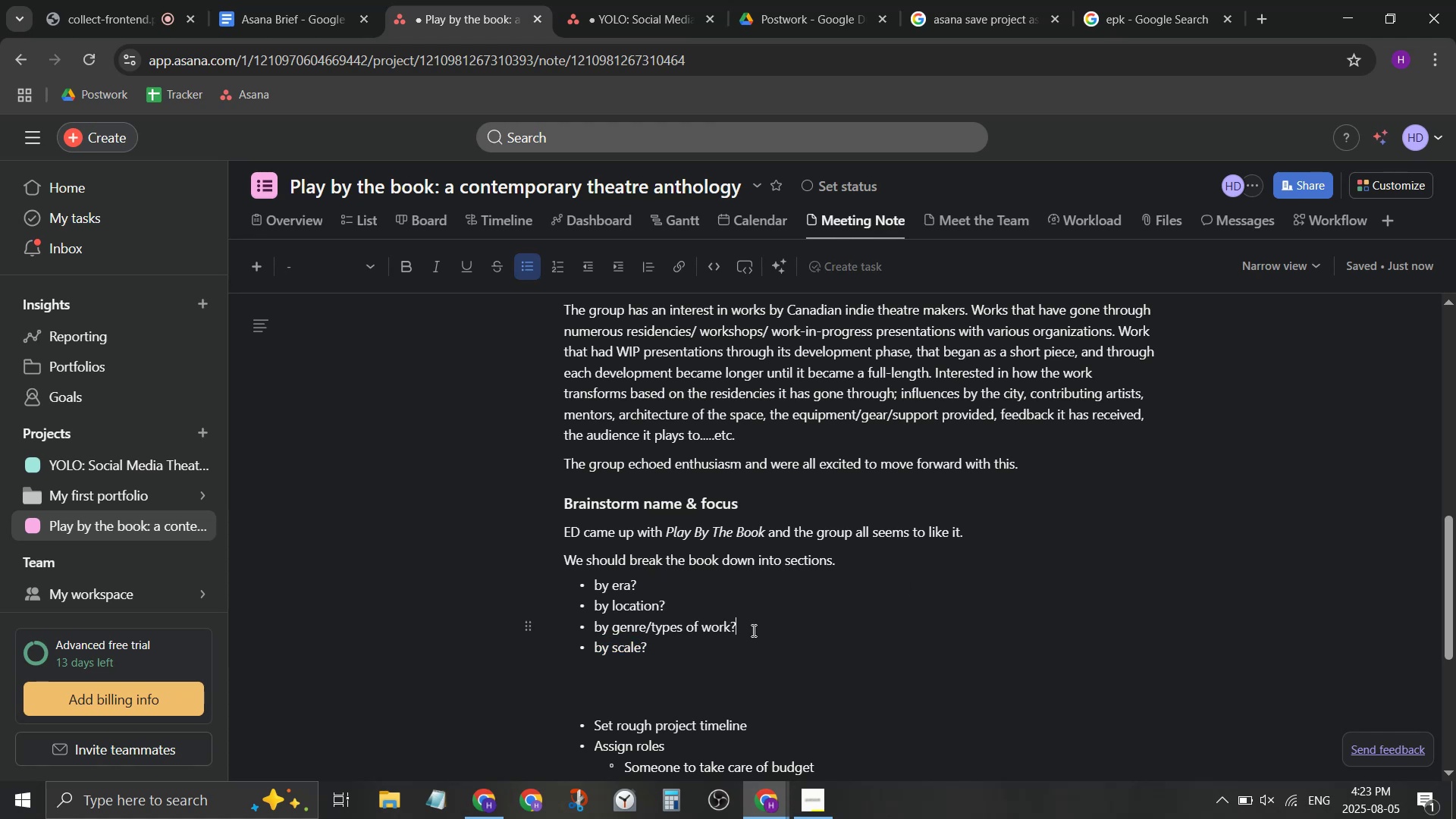 
key(Enter)
 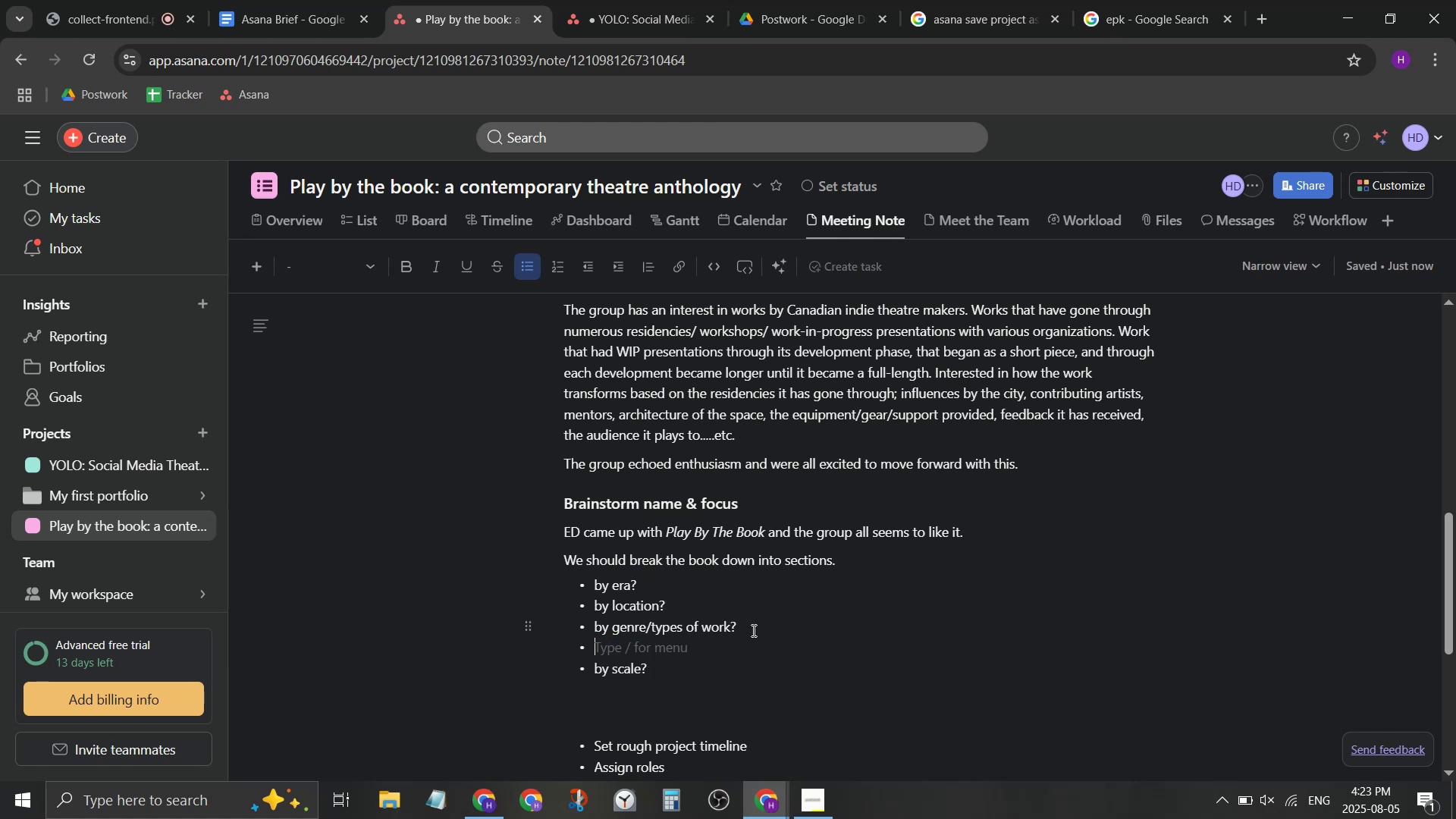 
type(by theme of work? )
 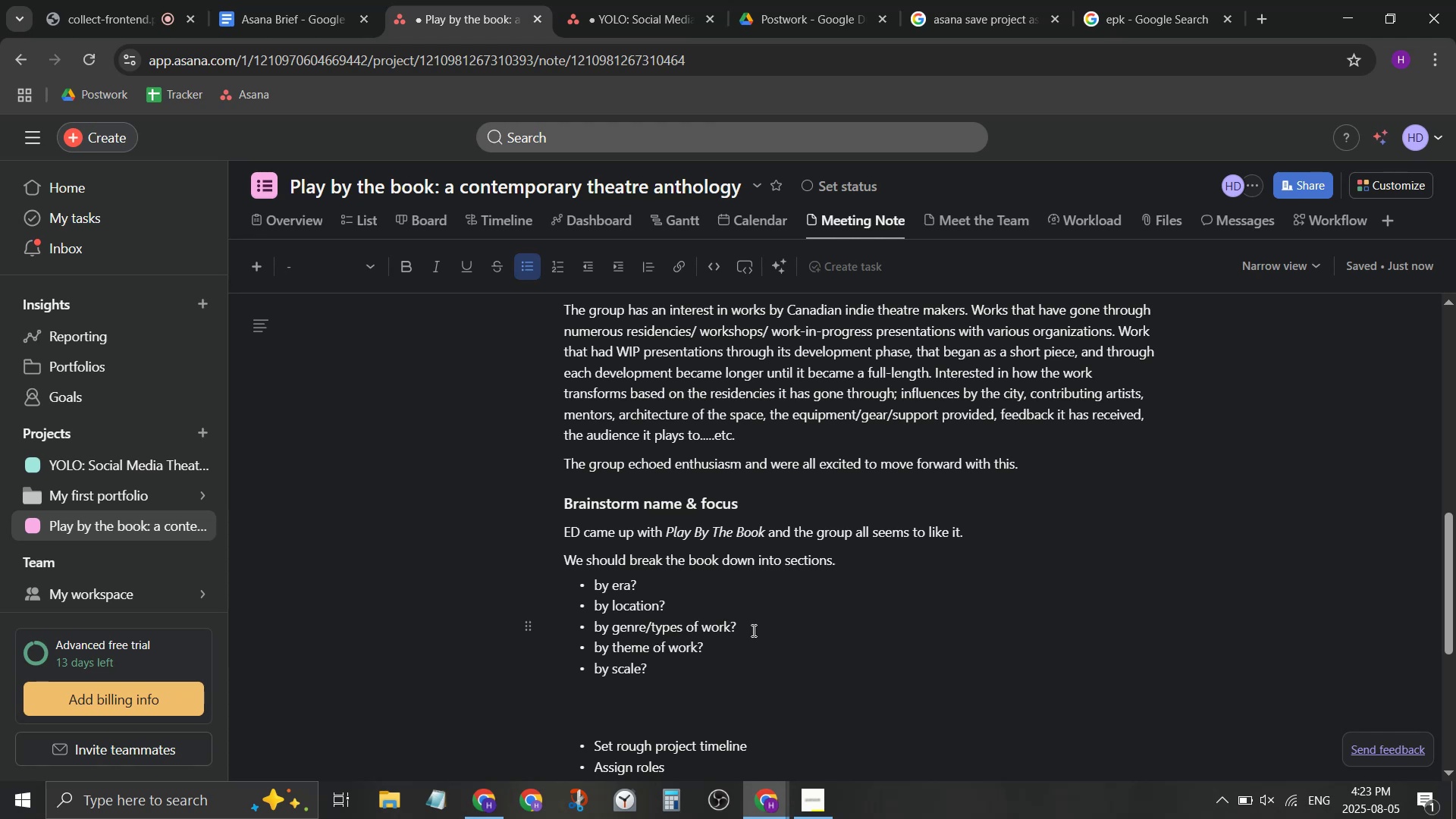 
wait(14.63)
 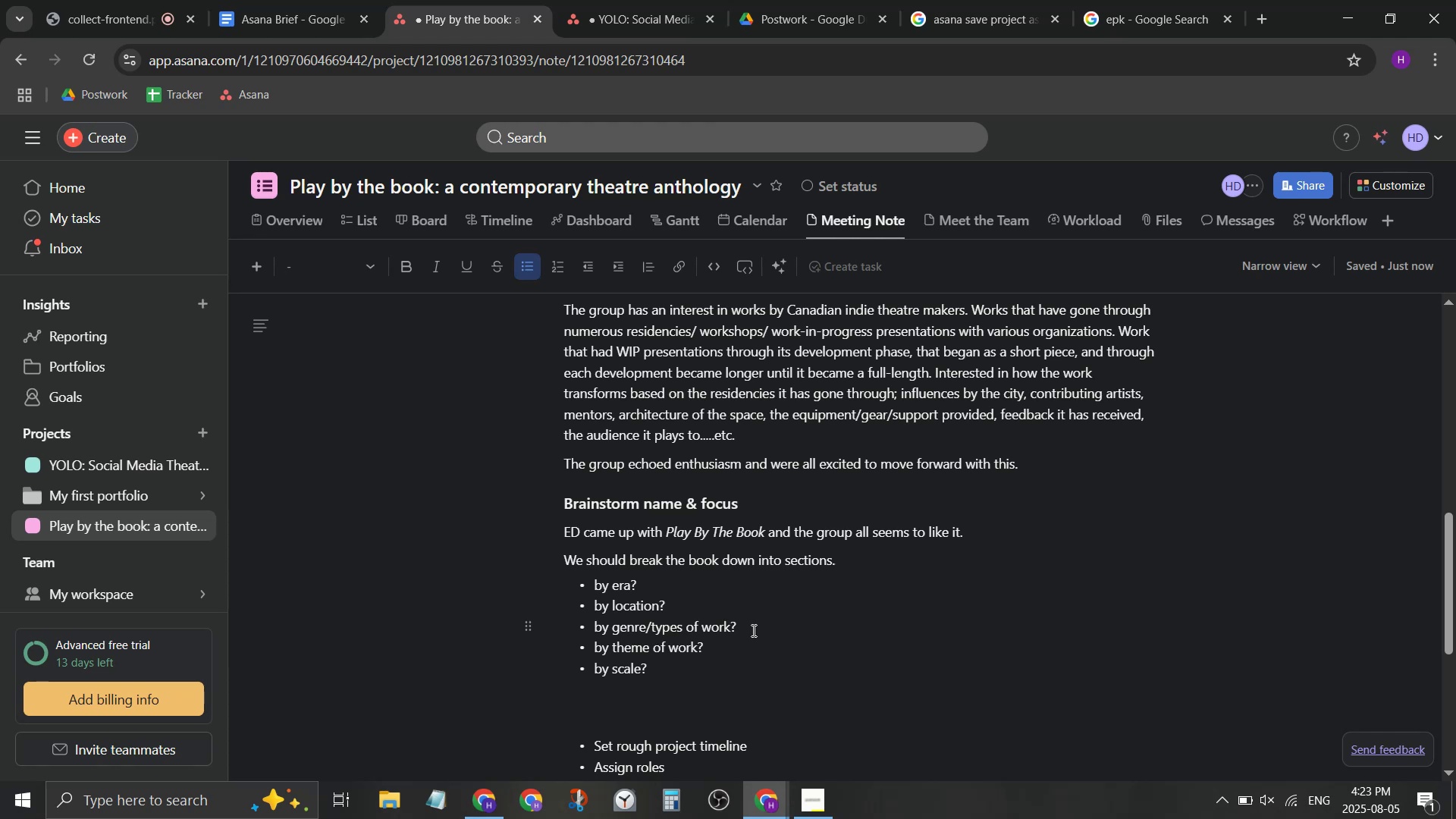 
key(ArrowDown)
 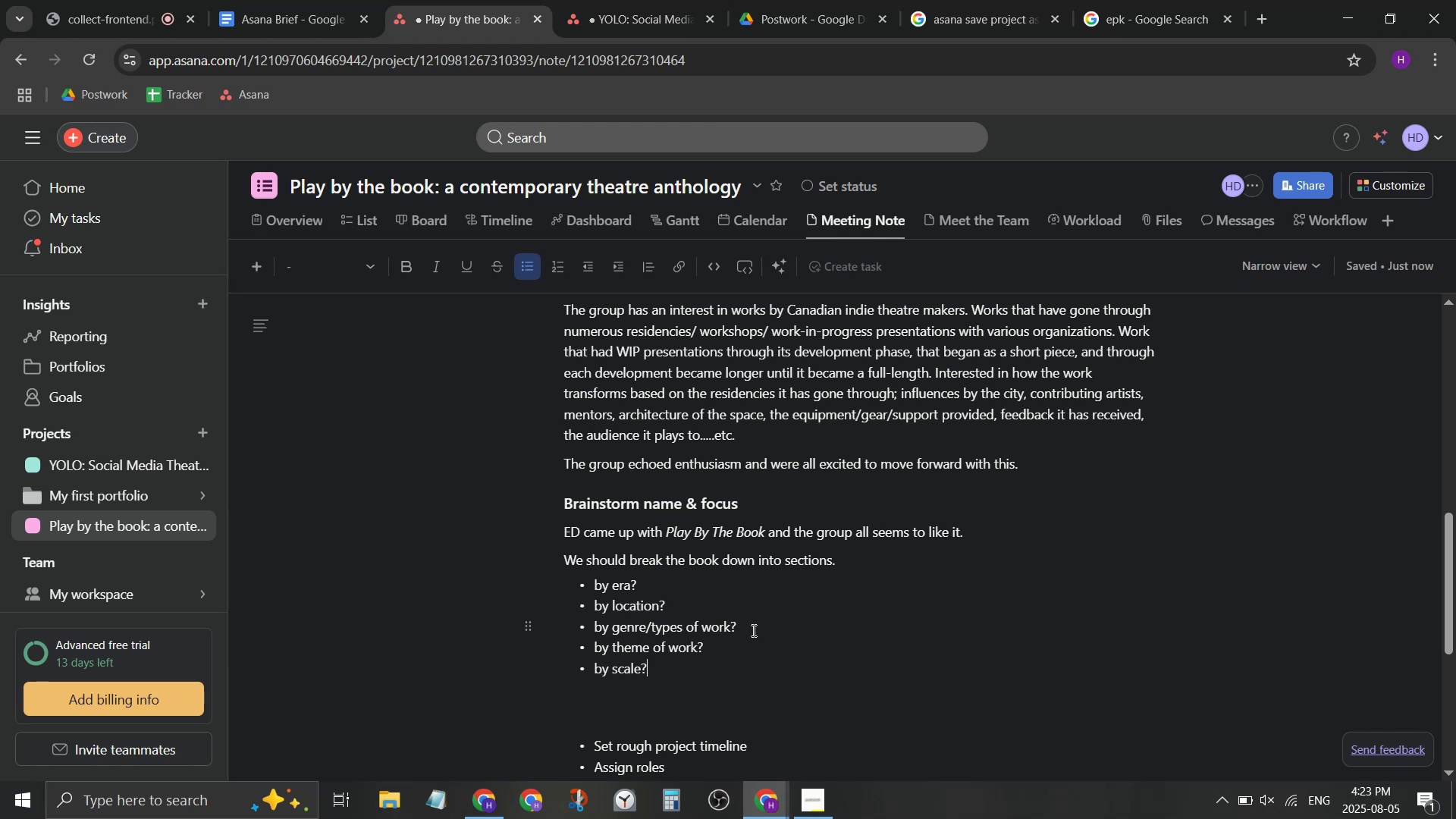 
key(ArrowDown)
 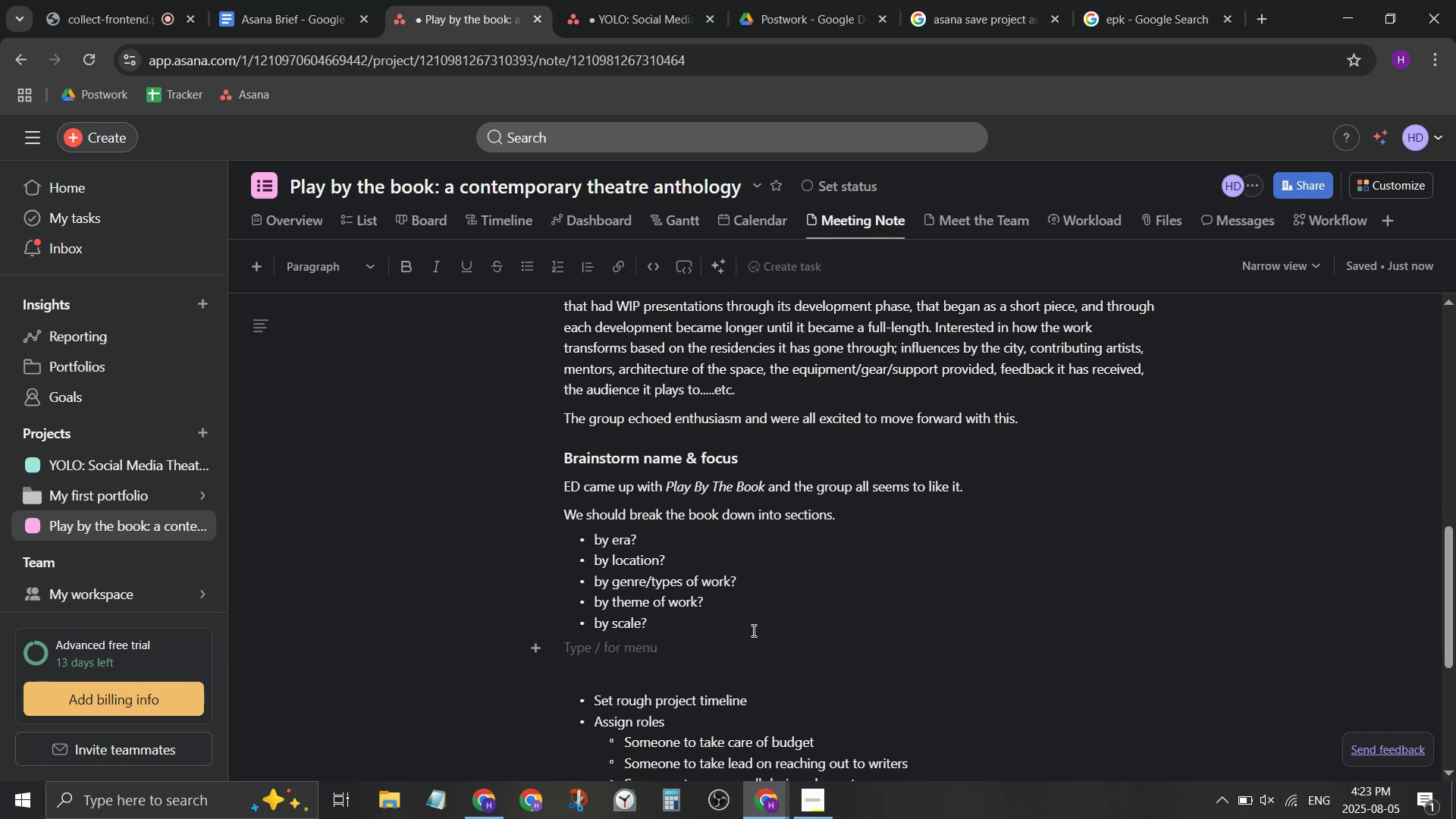 
type(Th )
key(Backspace)
type(e group e)
key(Backspace)
type(decided that )
 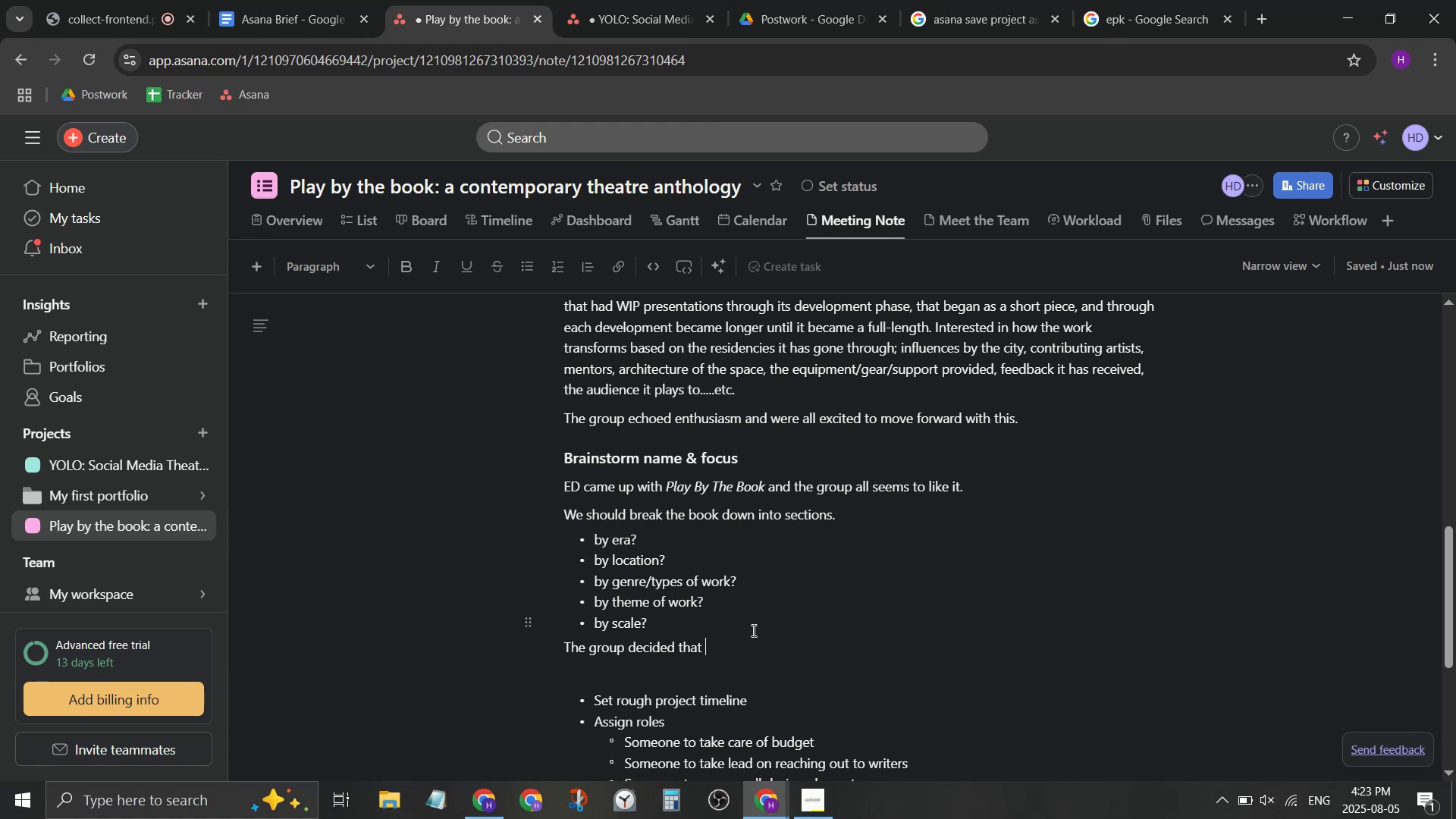 
type(to )
key(Backspace)
key(Backspace)
key(Backspace)
type(if the wor)
key(Backspace)
key(Backspace)
key(Backspace)
type(book is focussed w)
key(Backspace)
type(on Canadian th)
key(Backspace)
key(Backspace)
type(Theatre. )
key(Backspace)
key(Backspace)
type( ,)
key(Backspace)
key(Backspace)
type(, h)
key(Backspace)
 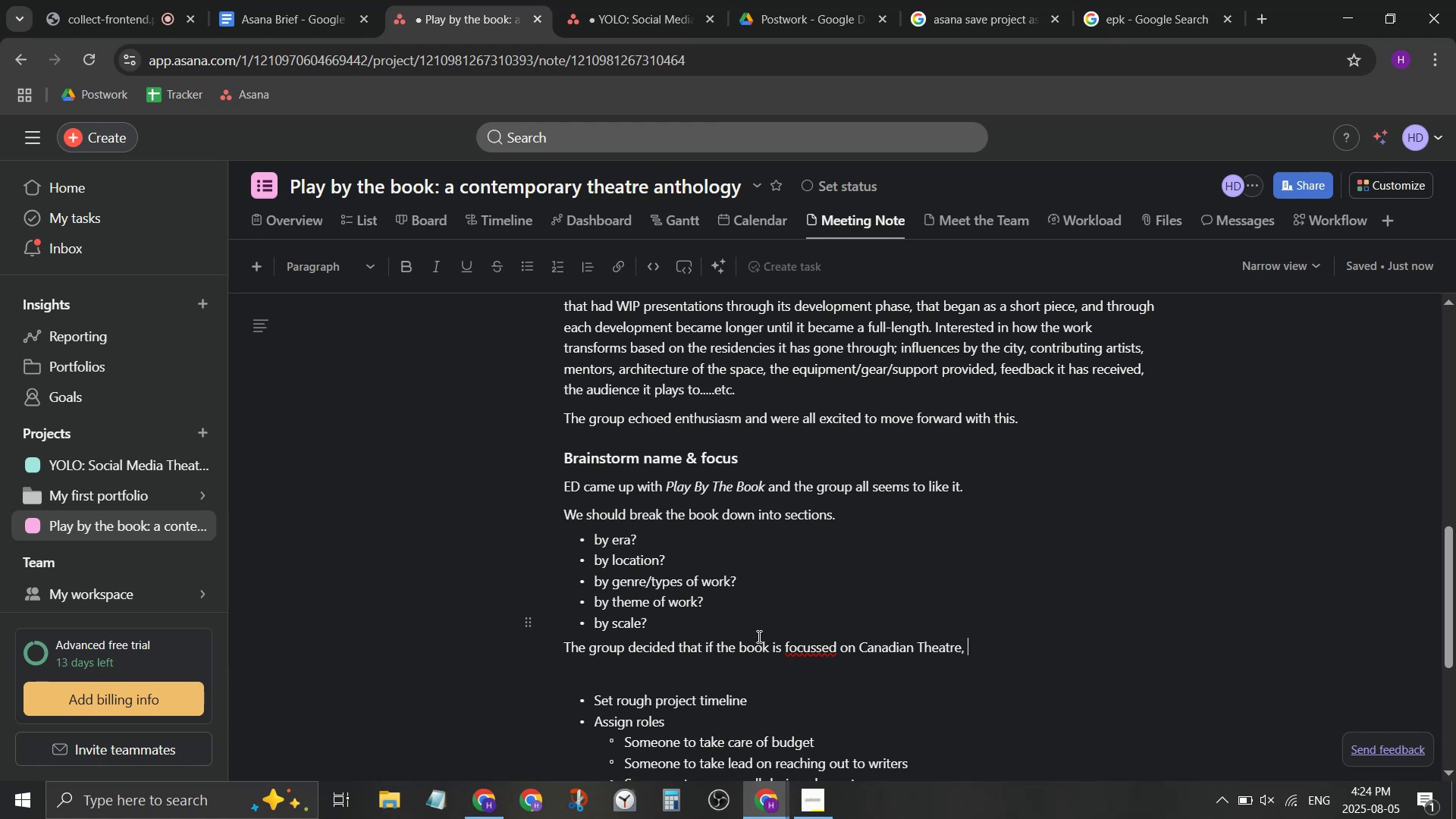 
left_click([796, 662])
 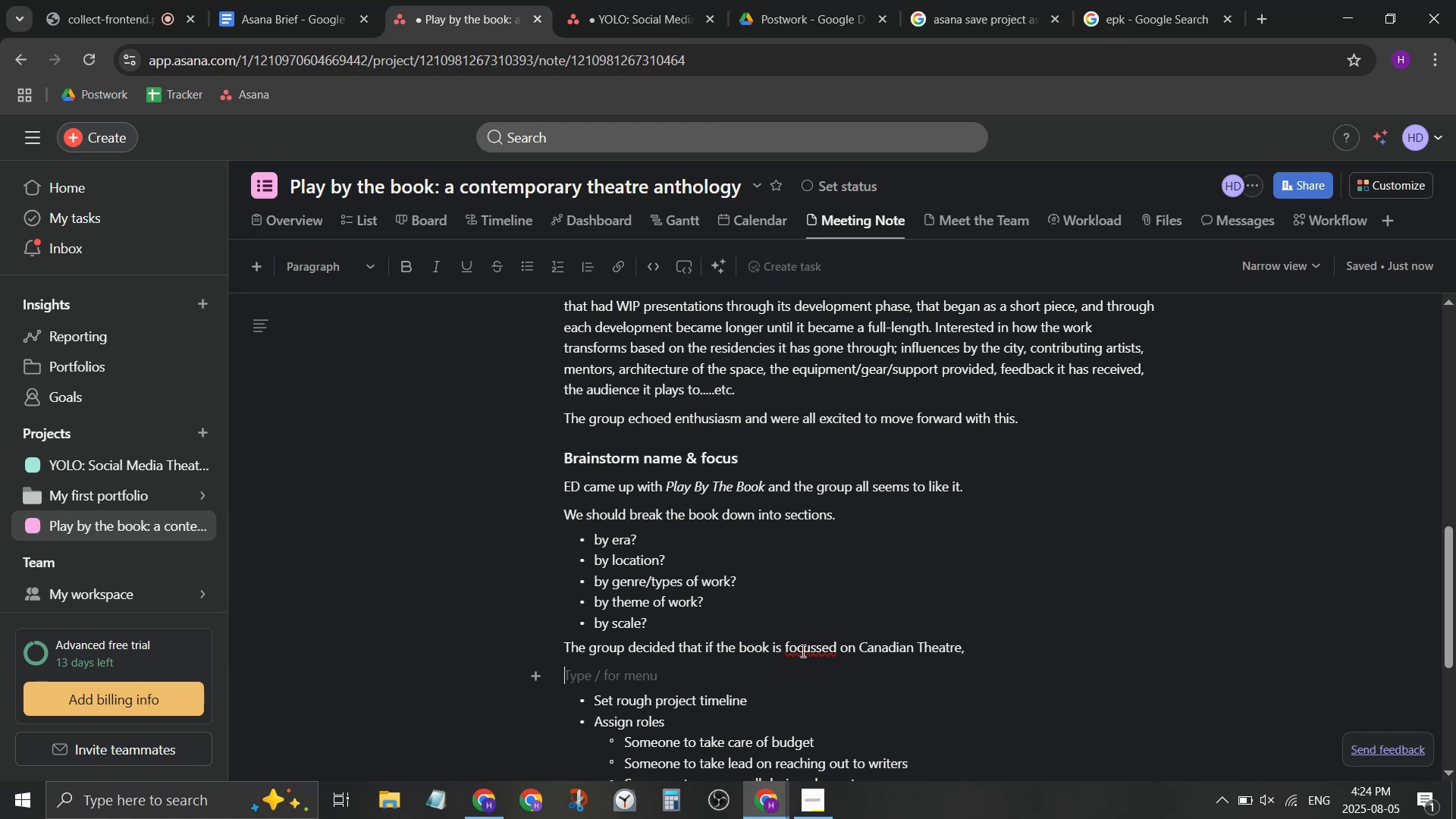 
right_click([802, 651])
 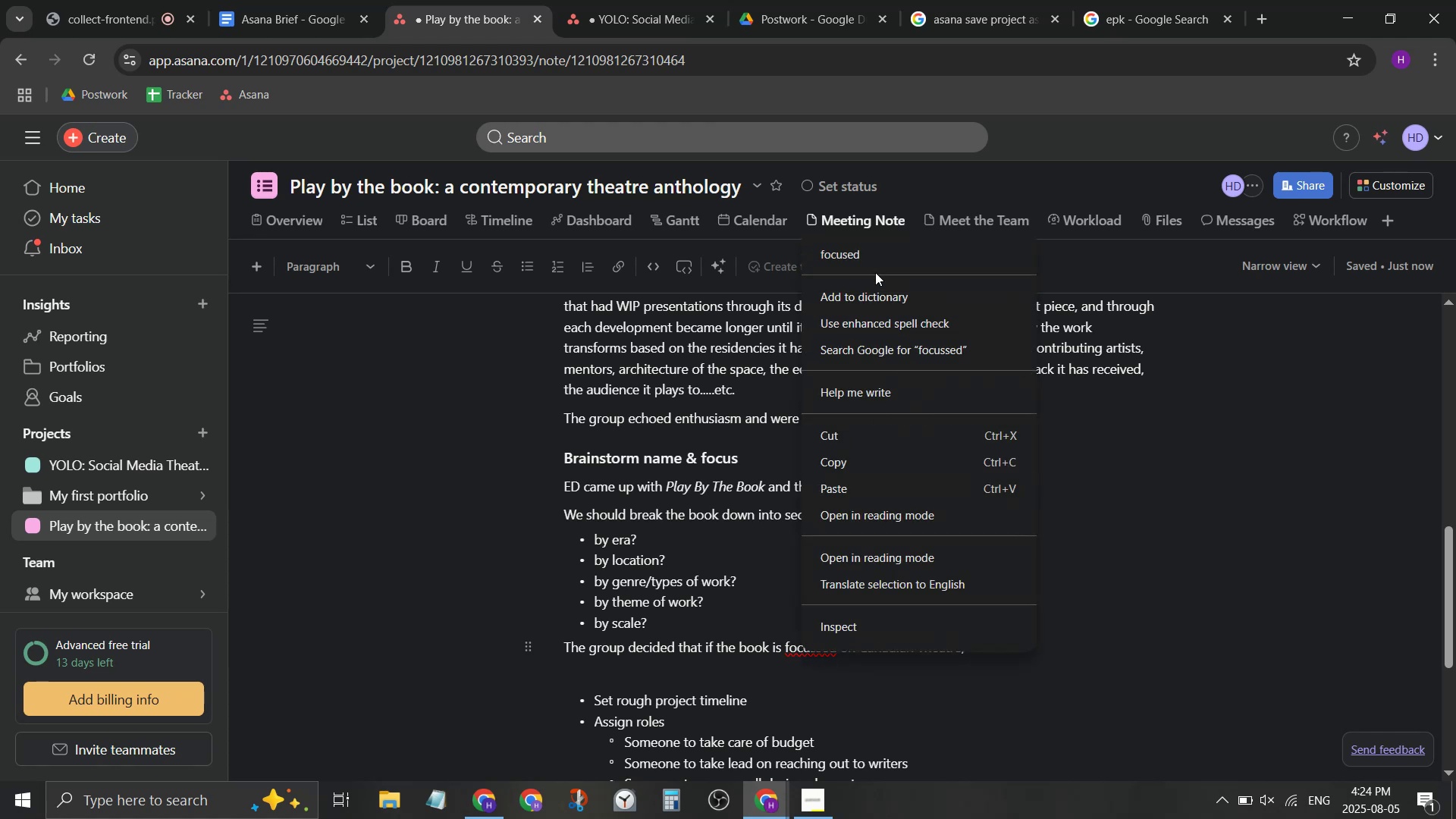 
left_click([879, 257])
 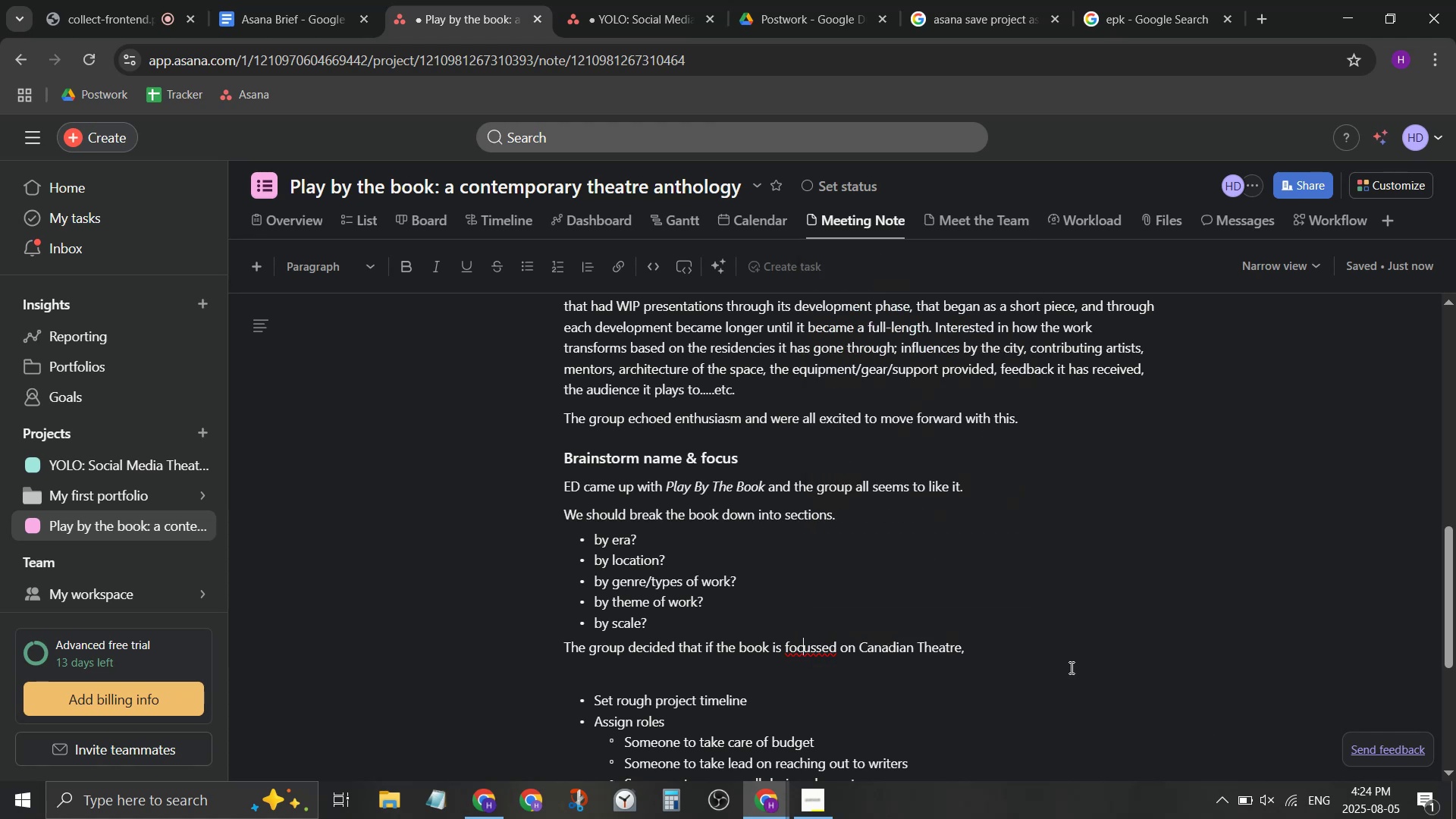 
left_click([1039, 621])
 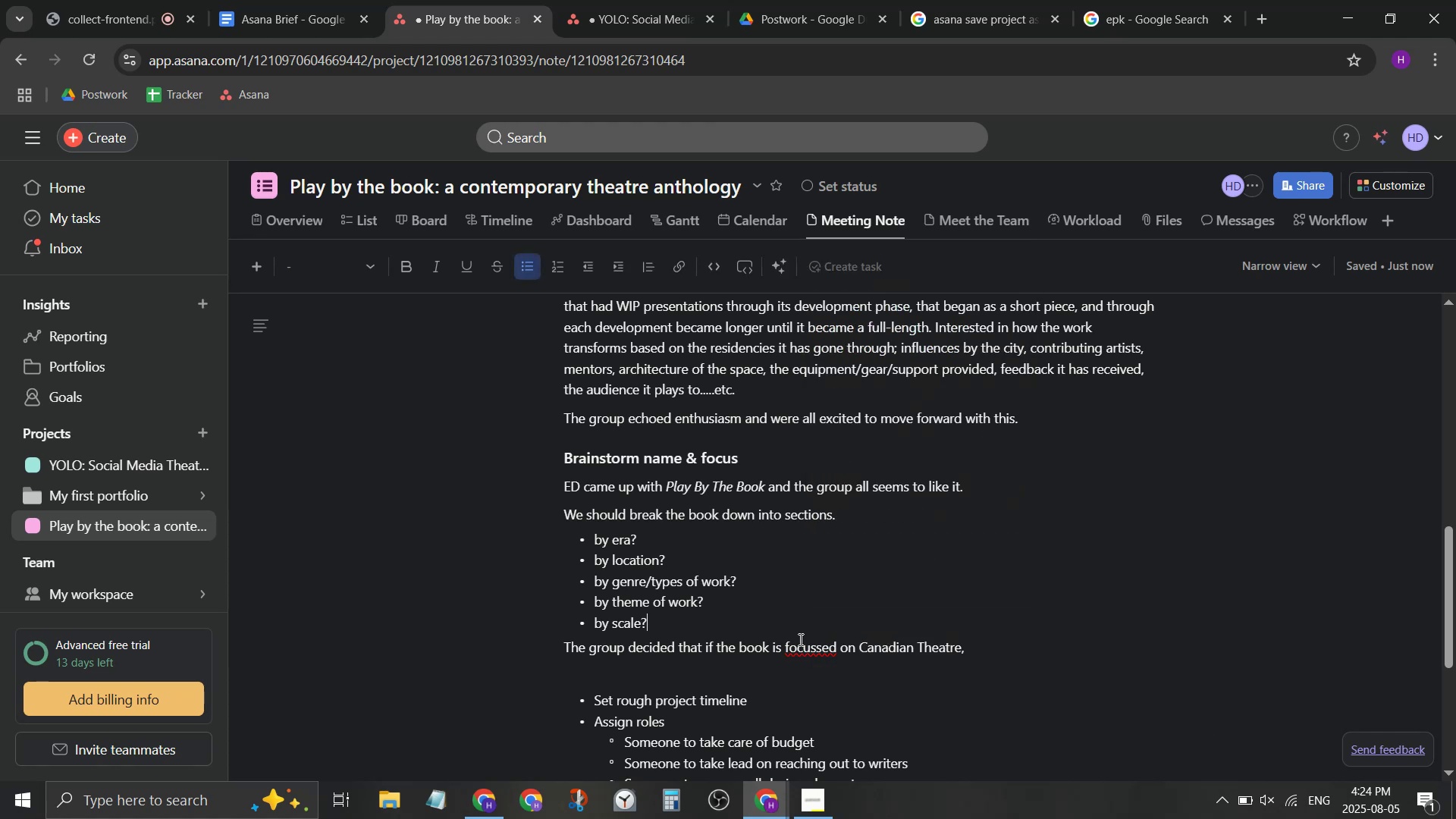 
left_click_drag(start_coordinate=[778, 649], to_coordinate=[810, 654])
 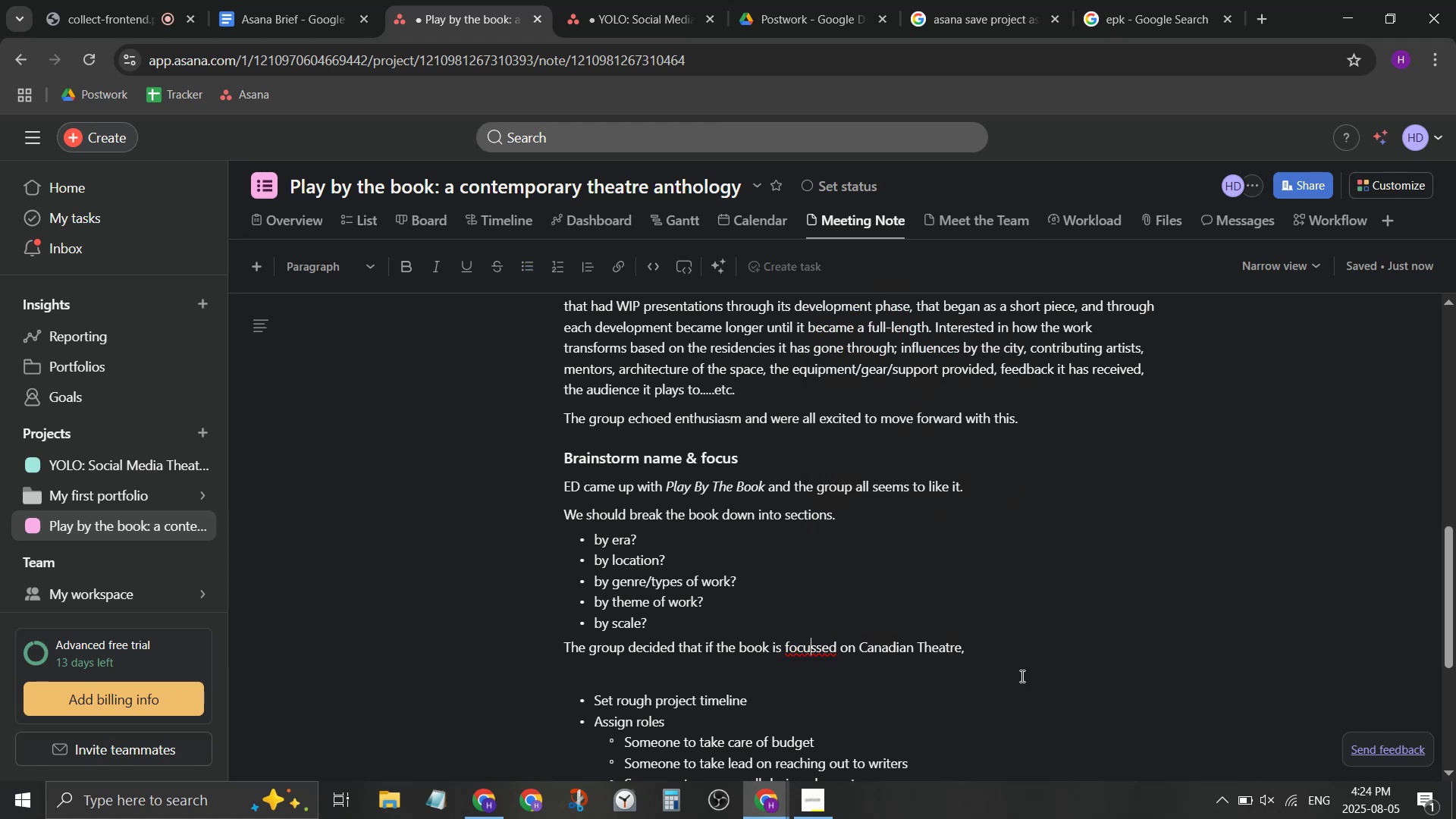 
key(Delete)
 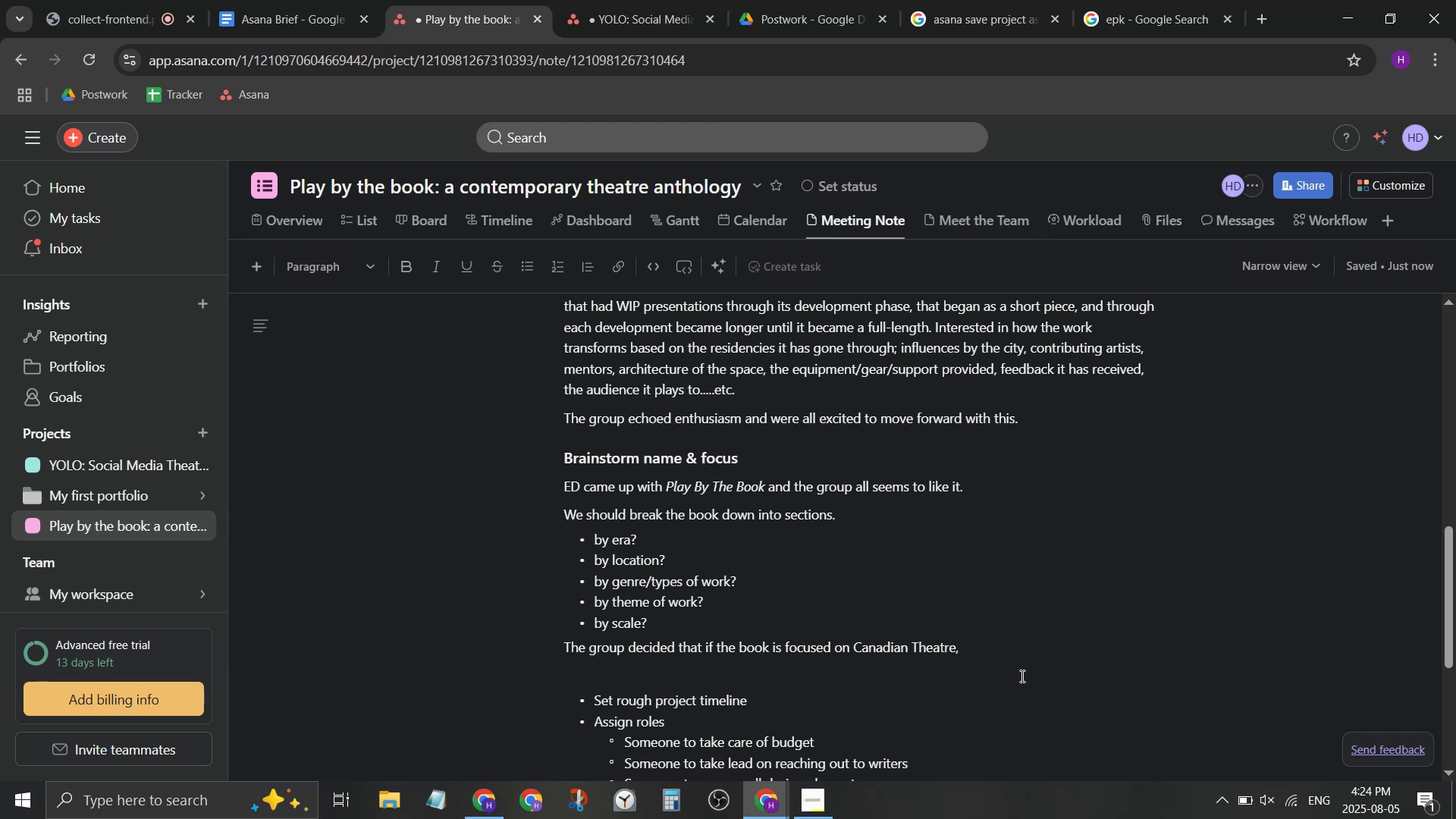 
key(ArrowDown)
 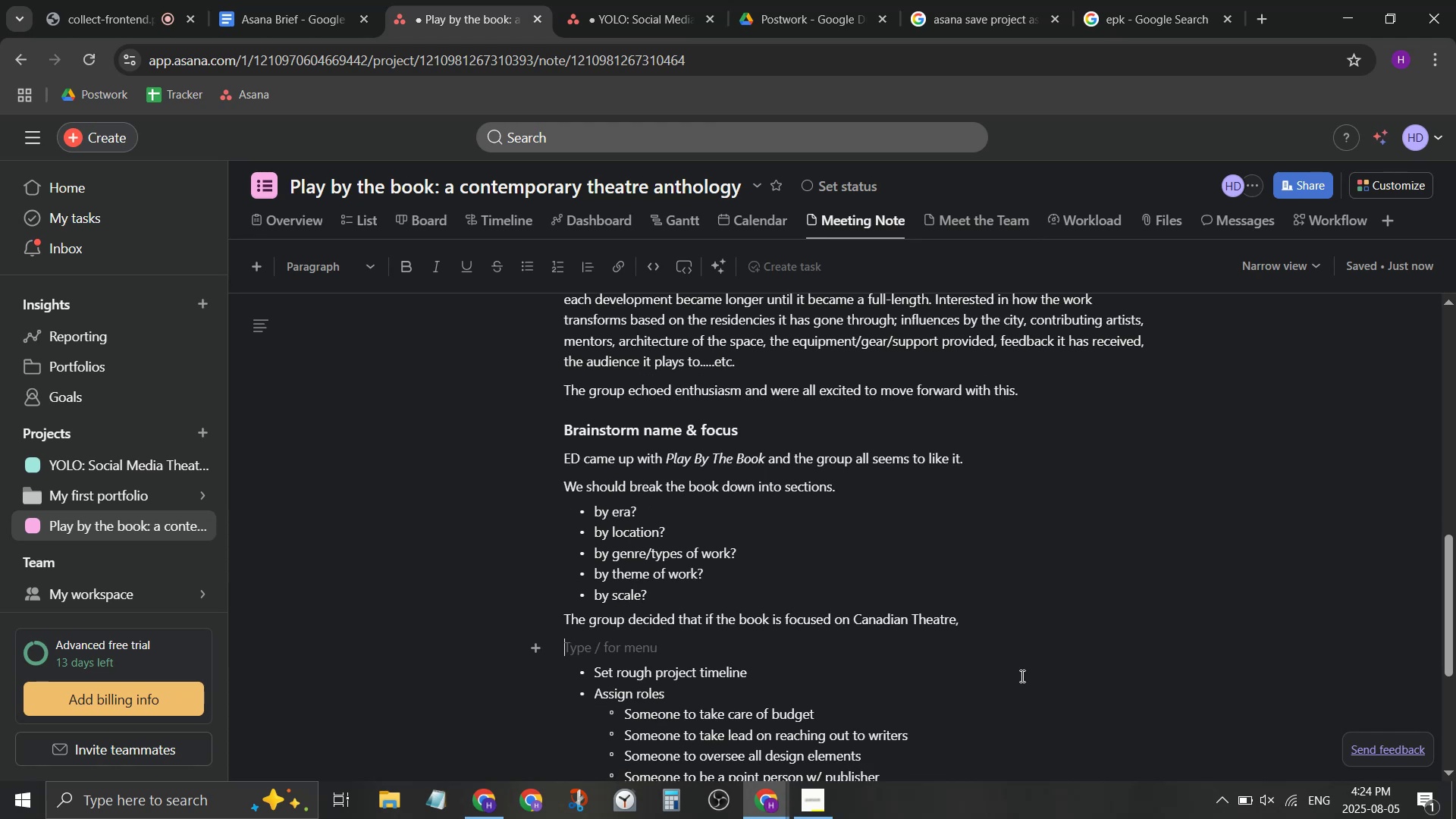 
key(ArrowLeft)
 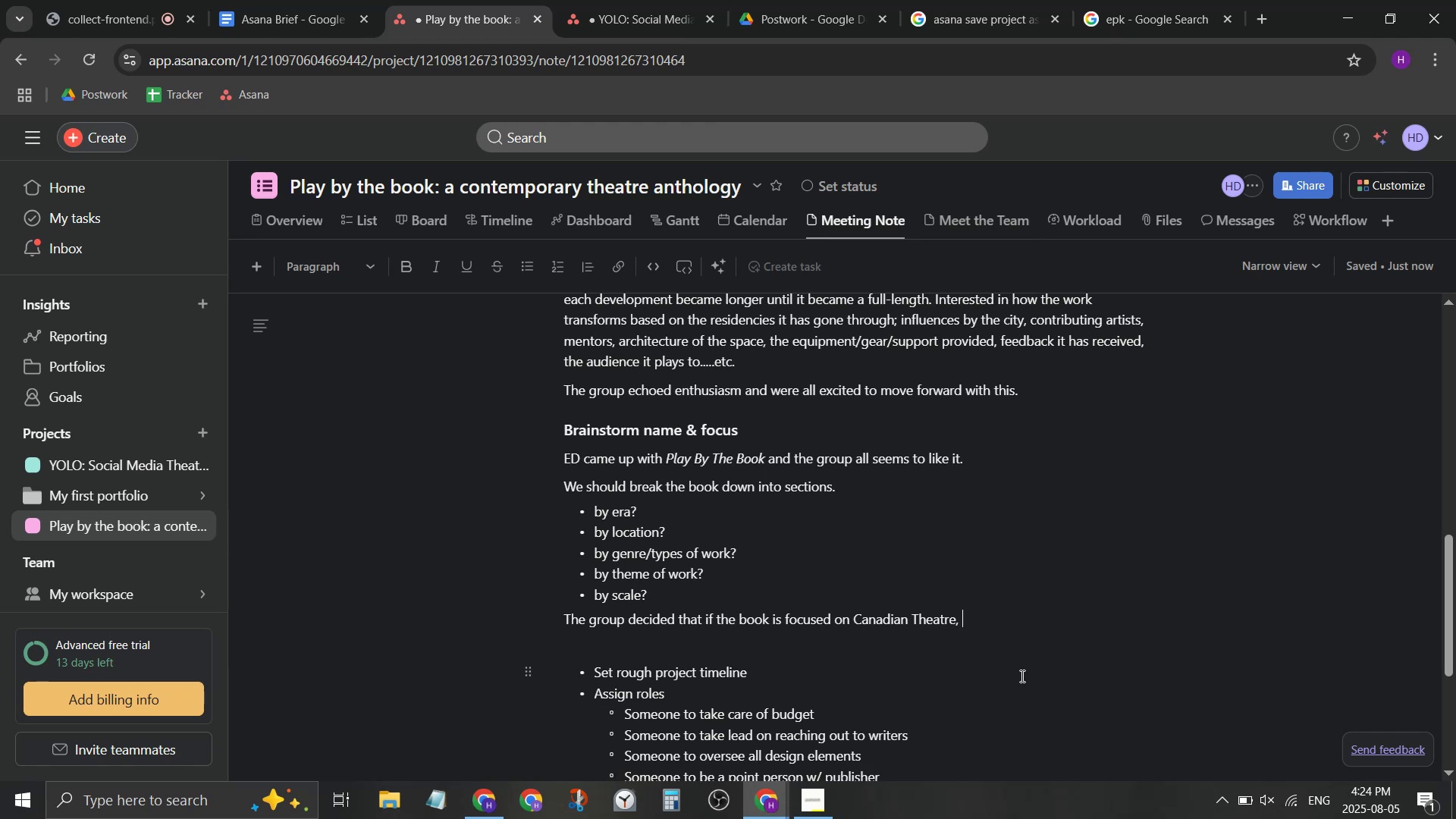 
type(perhaps a)
key(Backspace)
type(it is most )
 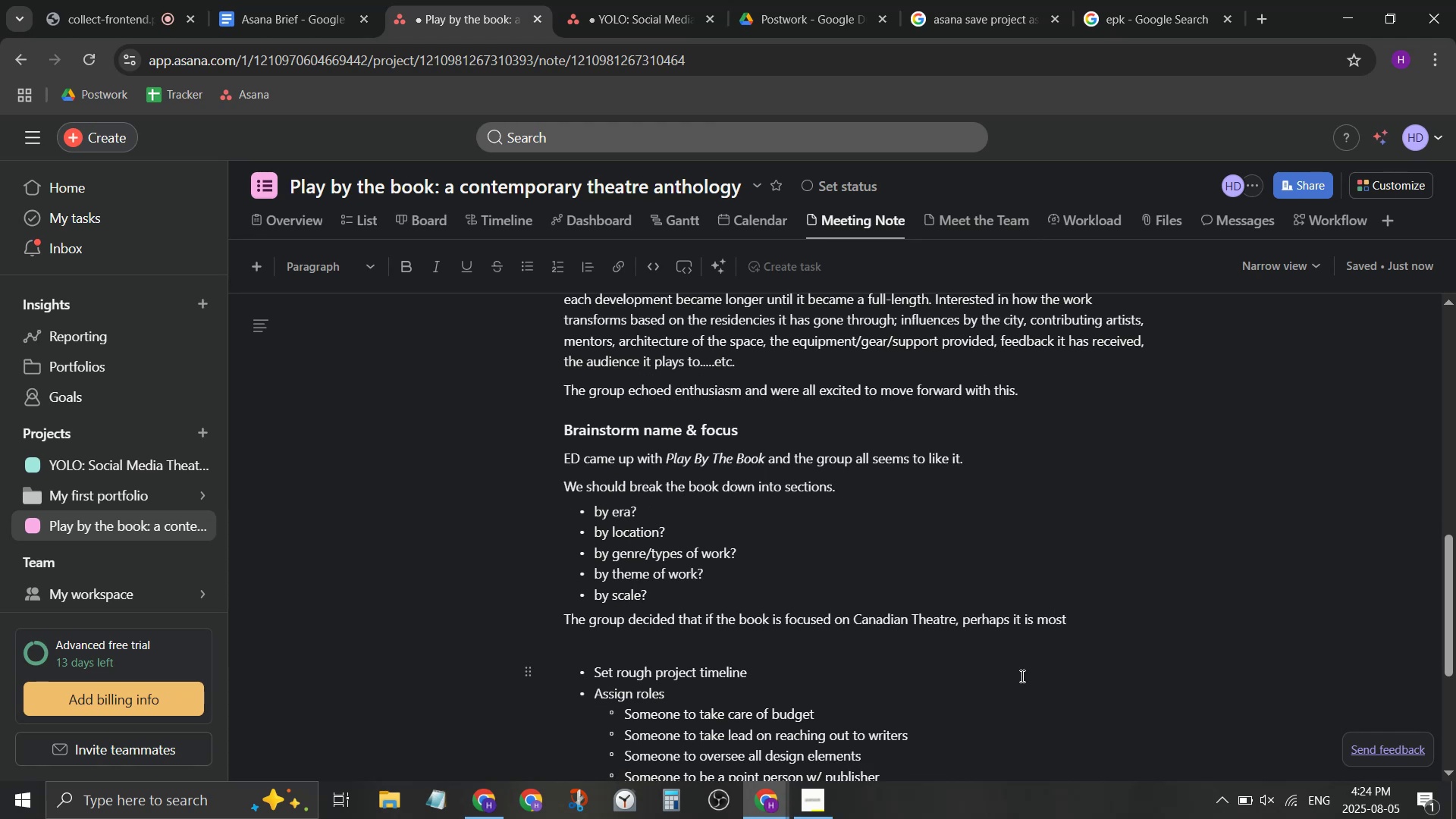 
wait(5.51)
 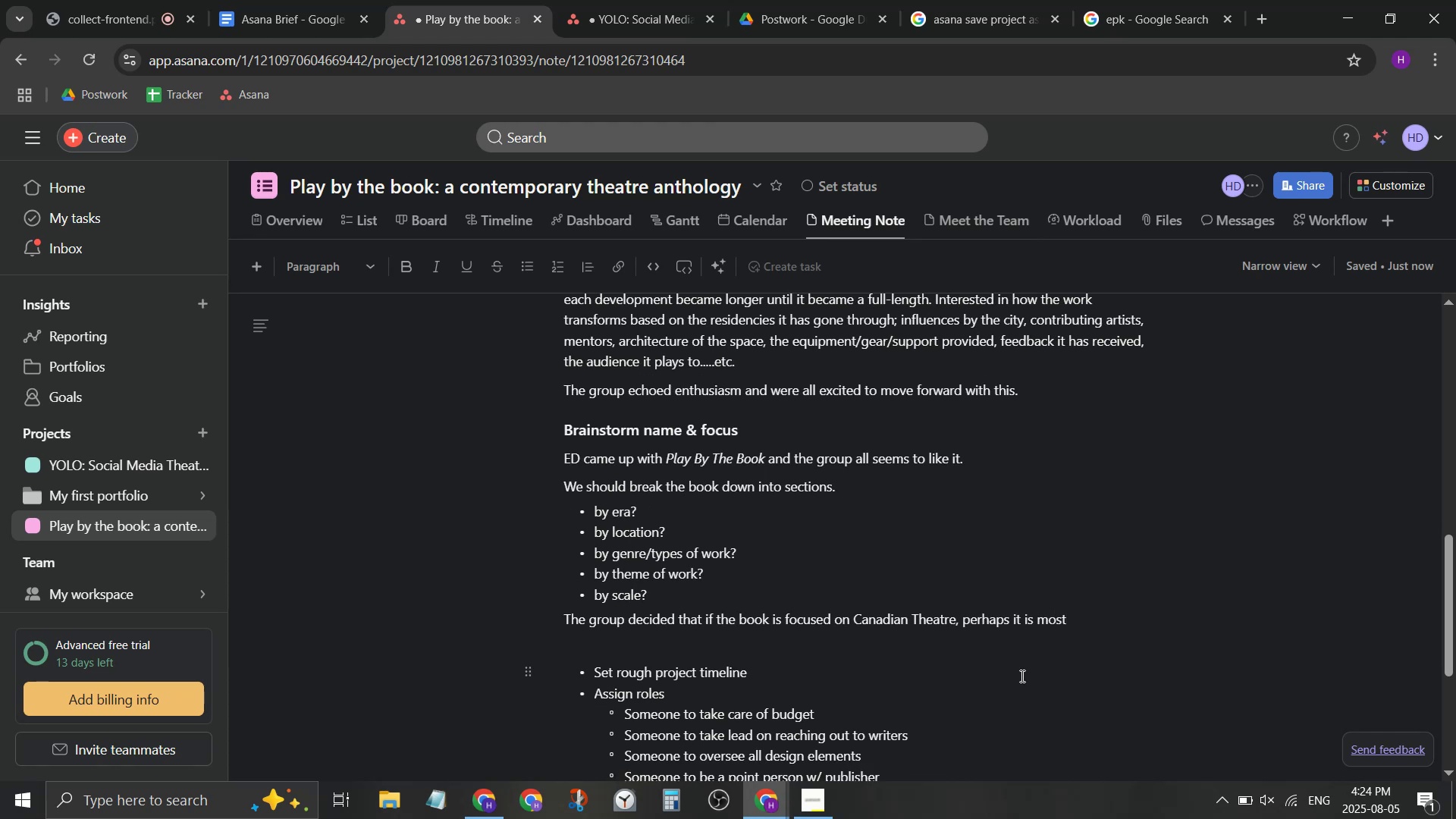 
type(meaninf)
key(Backspace)
key(Backspace)
key(Backspace)
type(gin)
key(Backspace)
key(Backspace)
key(Backspace)
type(ing ful )
 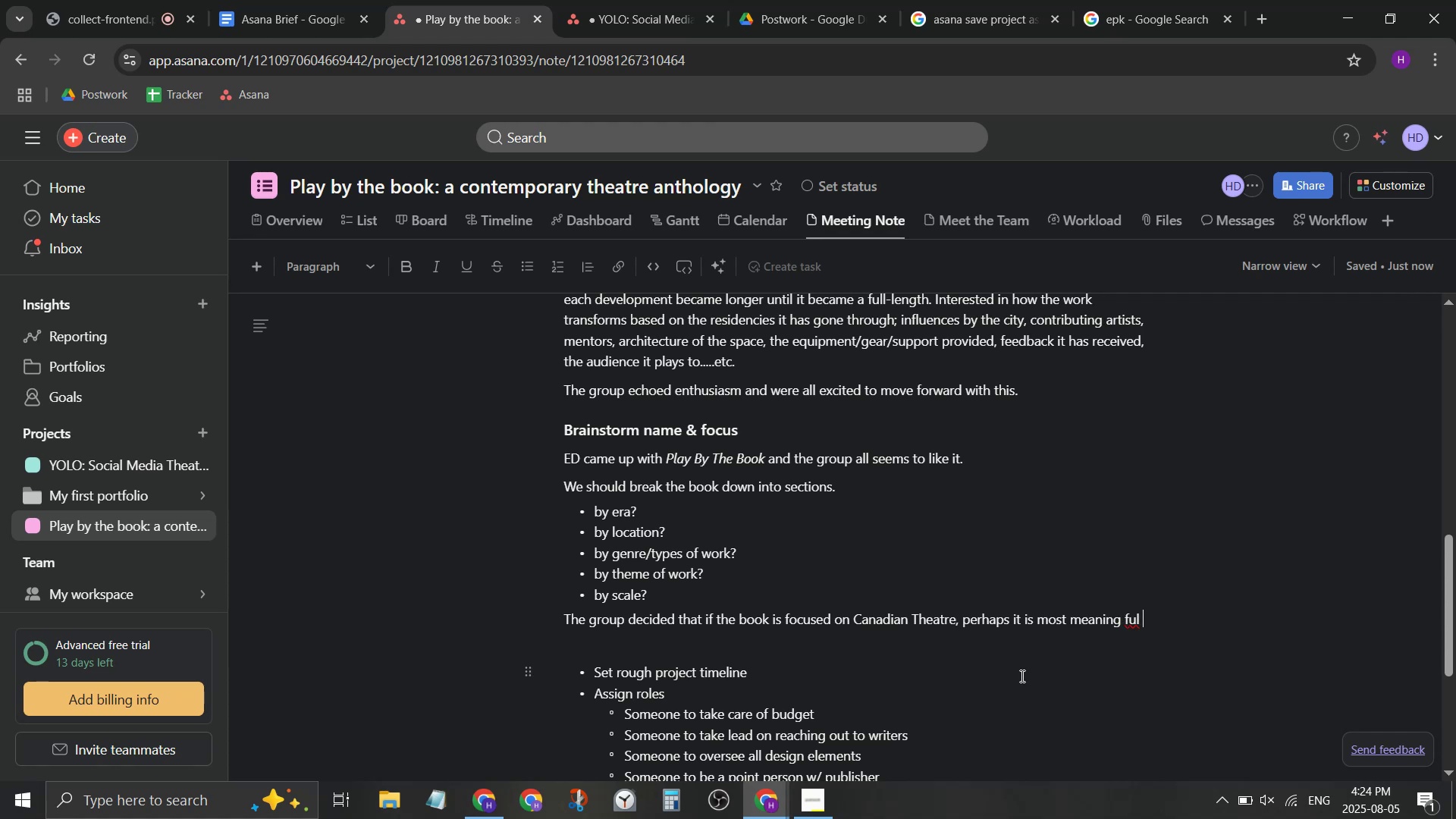 
scroll: coordinate [1016, 680], scroll_direction: up, amount: 5.0
 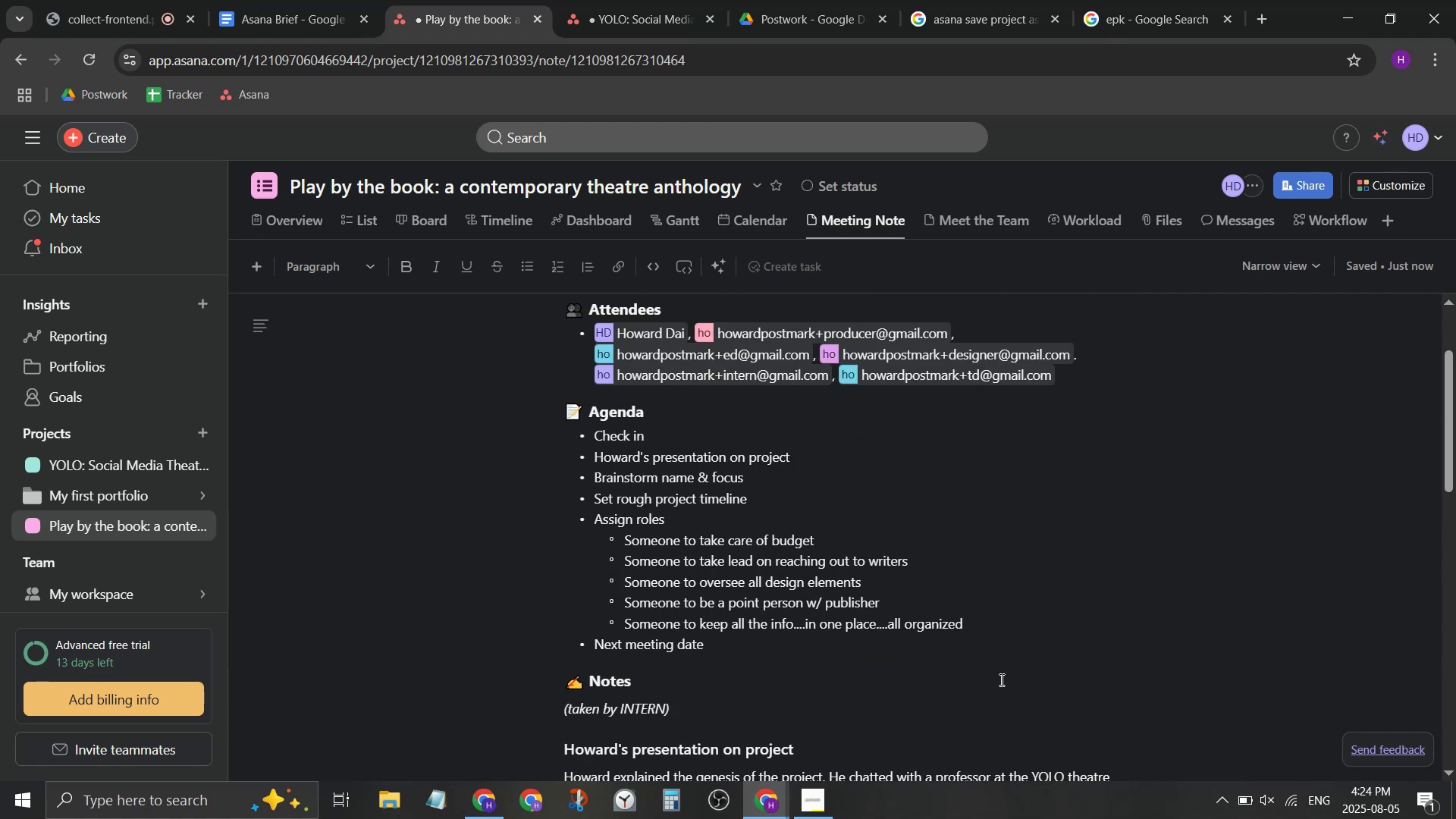 
scroll: coordinate [945, 676], scroll_direction: down, amount: 5.0
 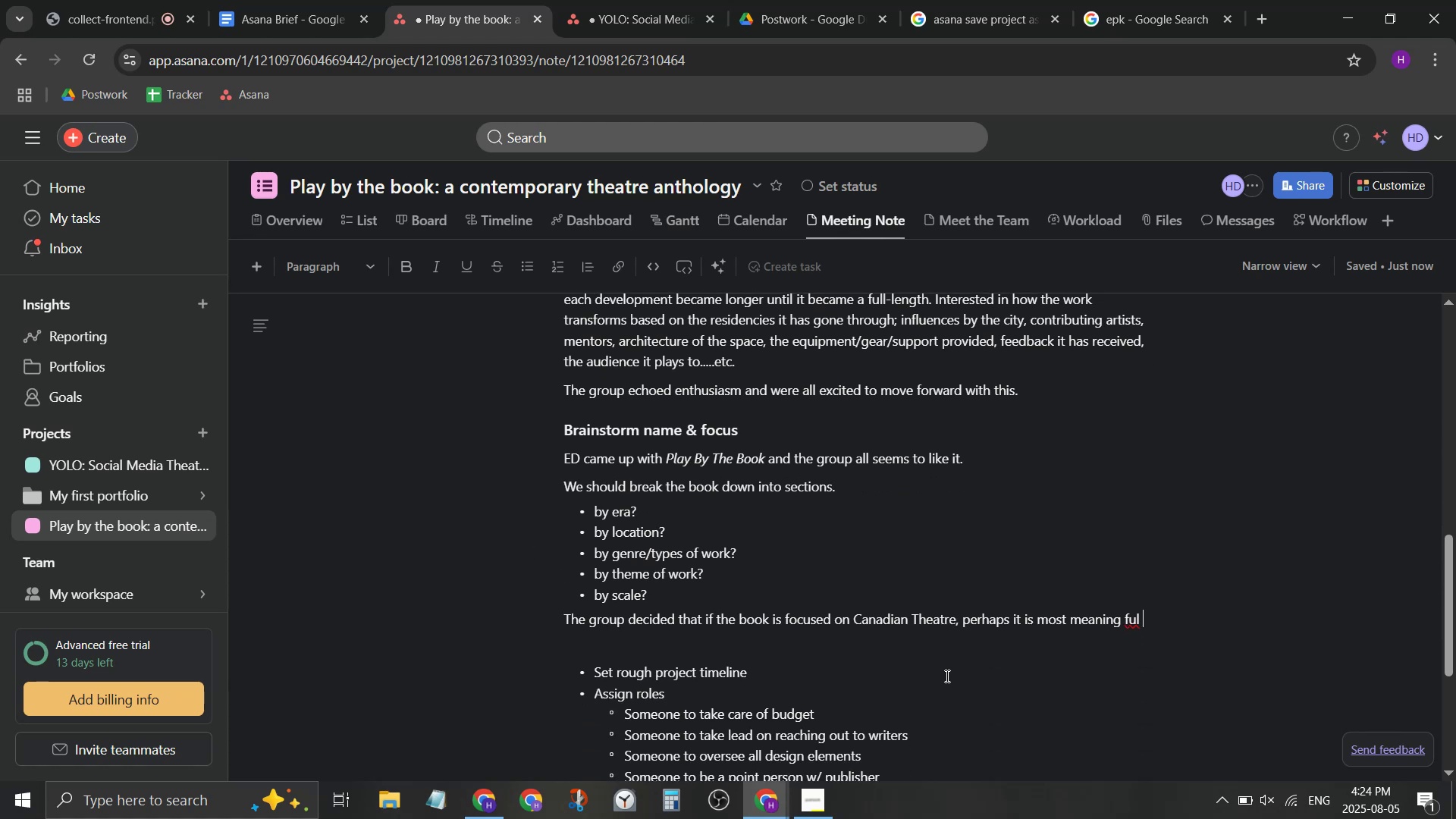 
key(ArrowLeft)
 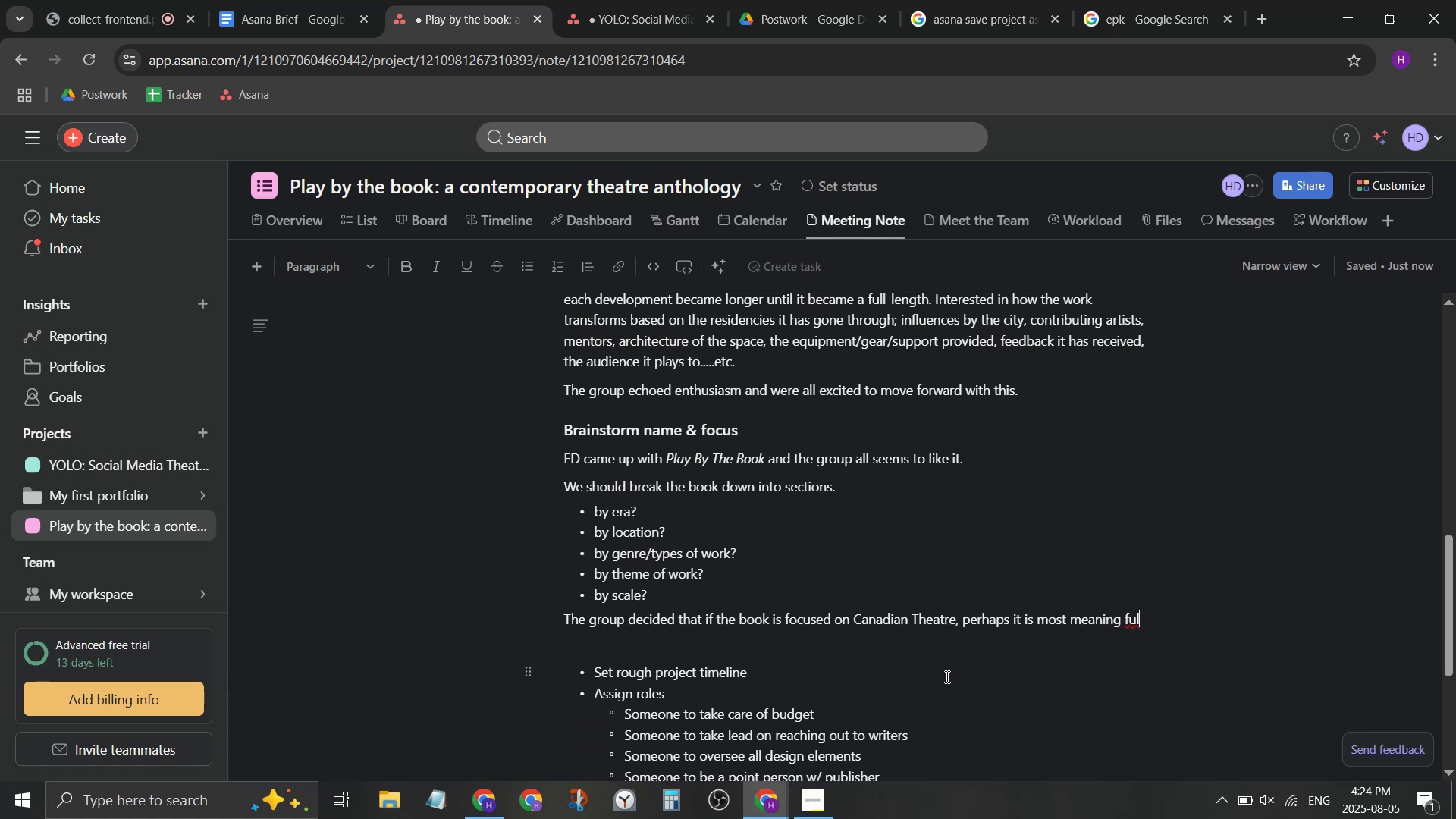 
key(ArrowLeft)
 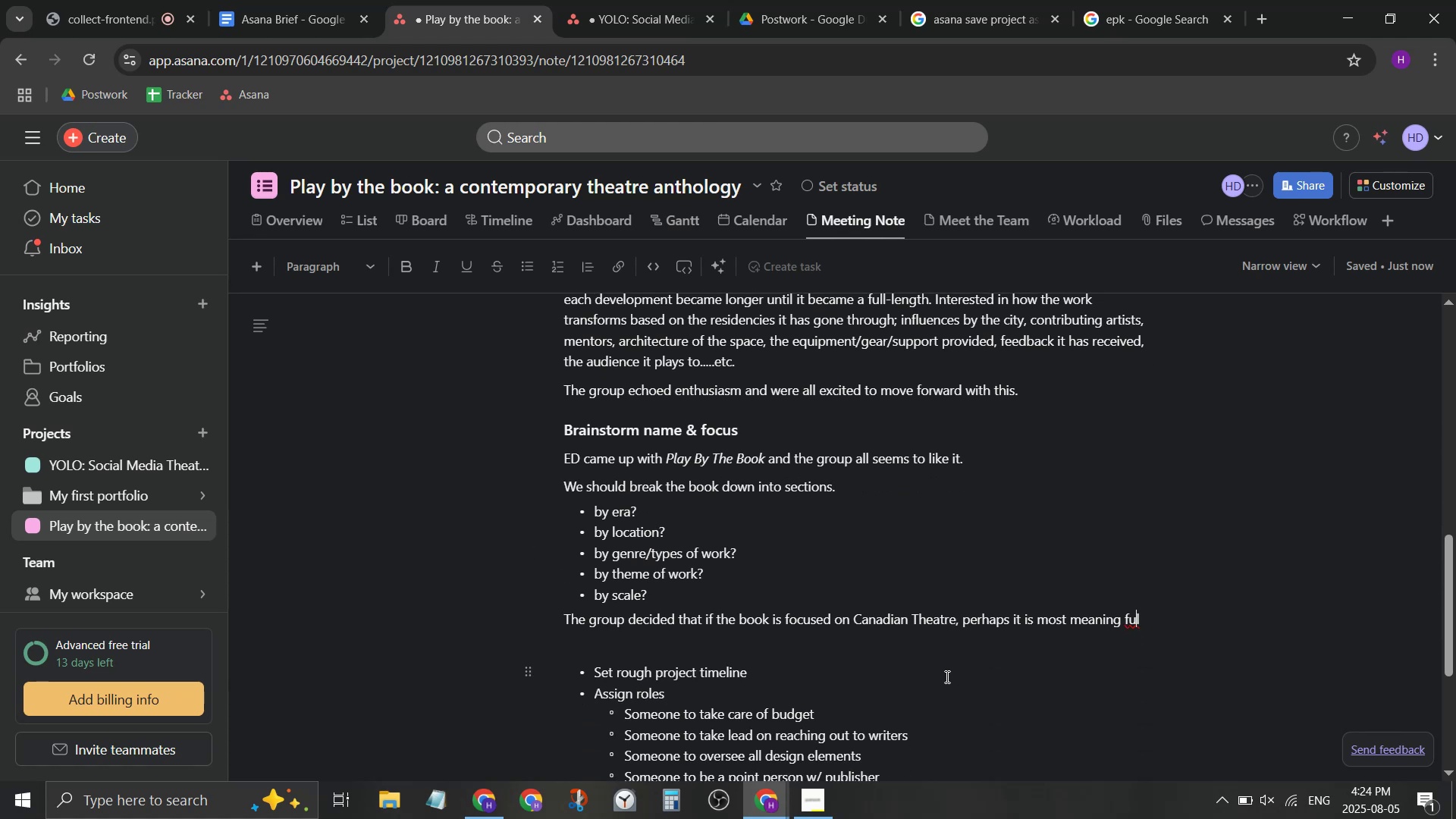 
key(ArrowLeft)
 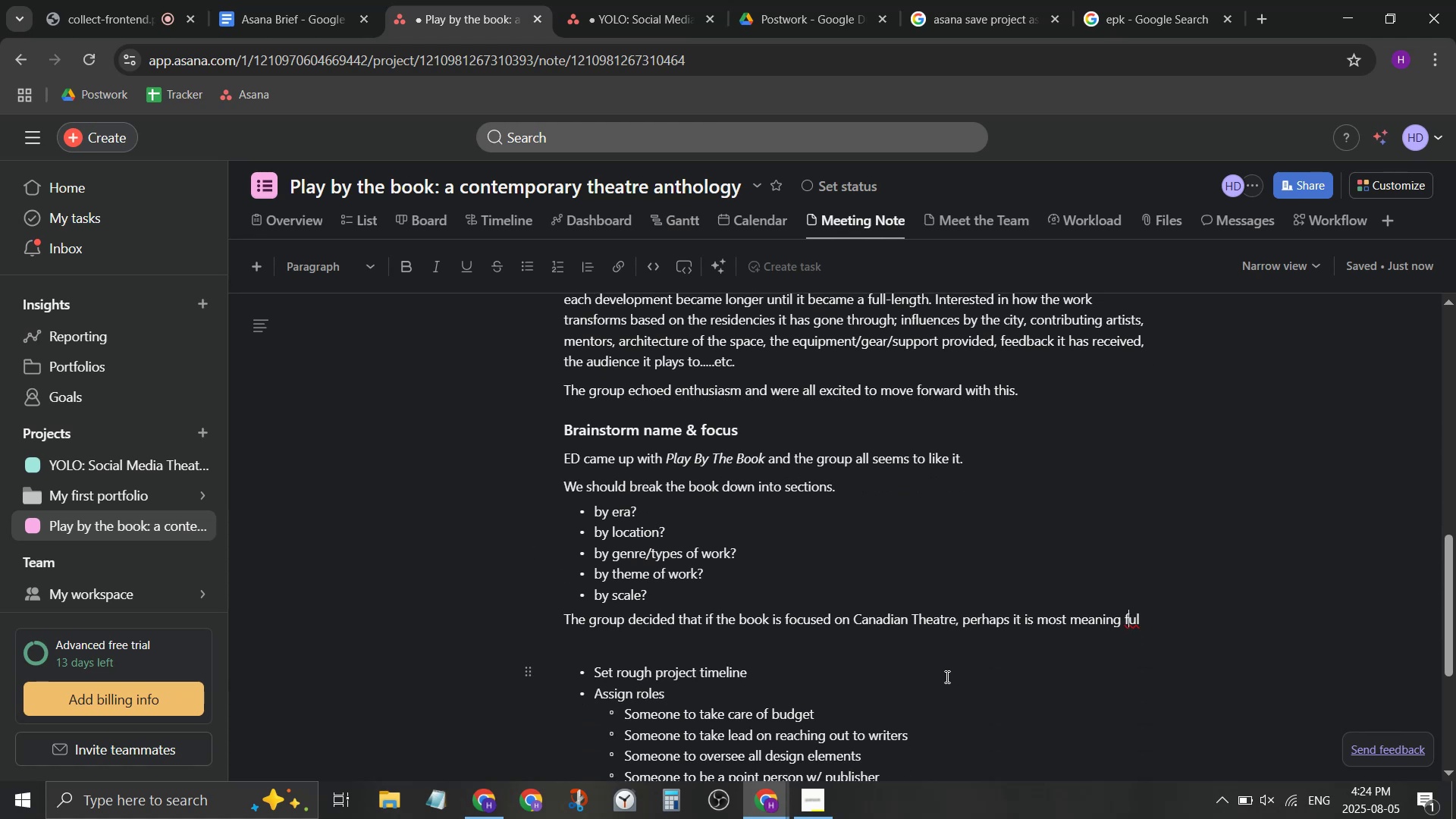 
key(ArrowLeft)
 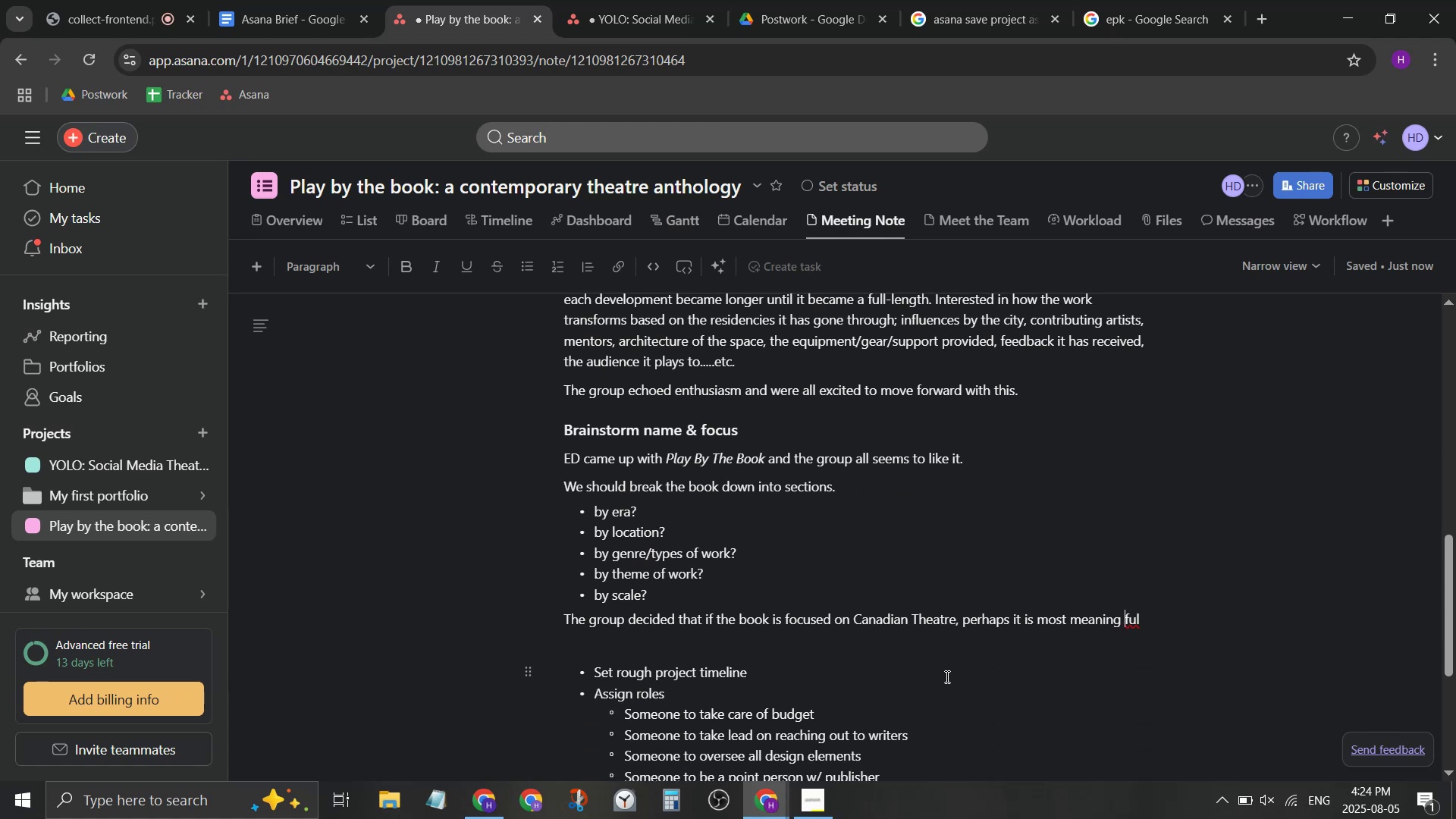 
key(Backspace)
 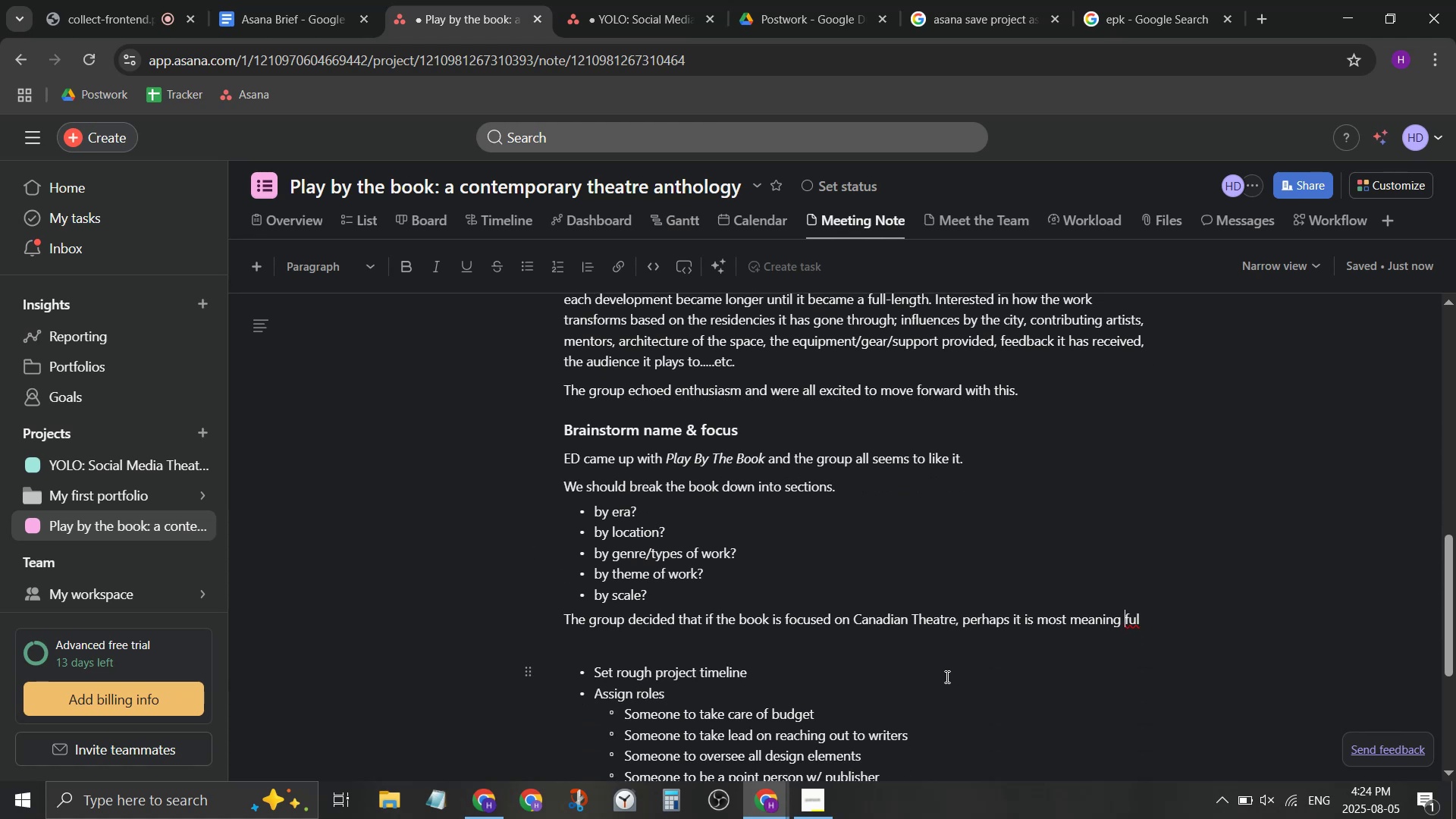 
key(ArrowDown)
 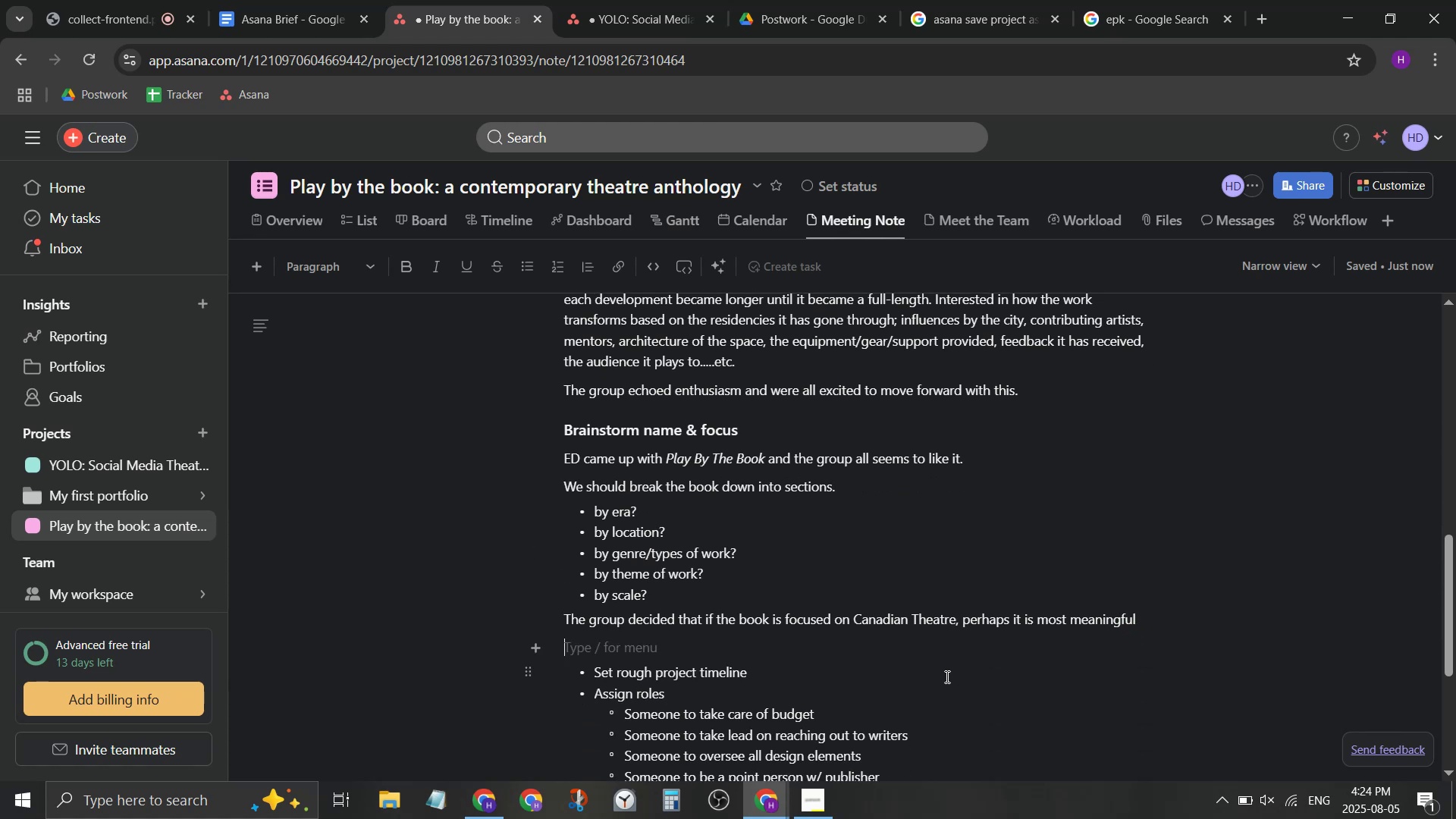 
key(ArrowLeft)
 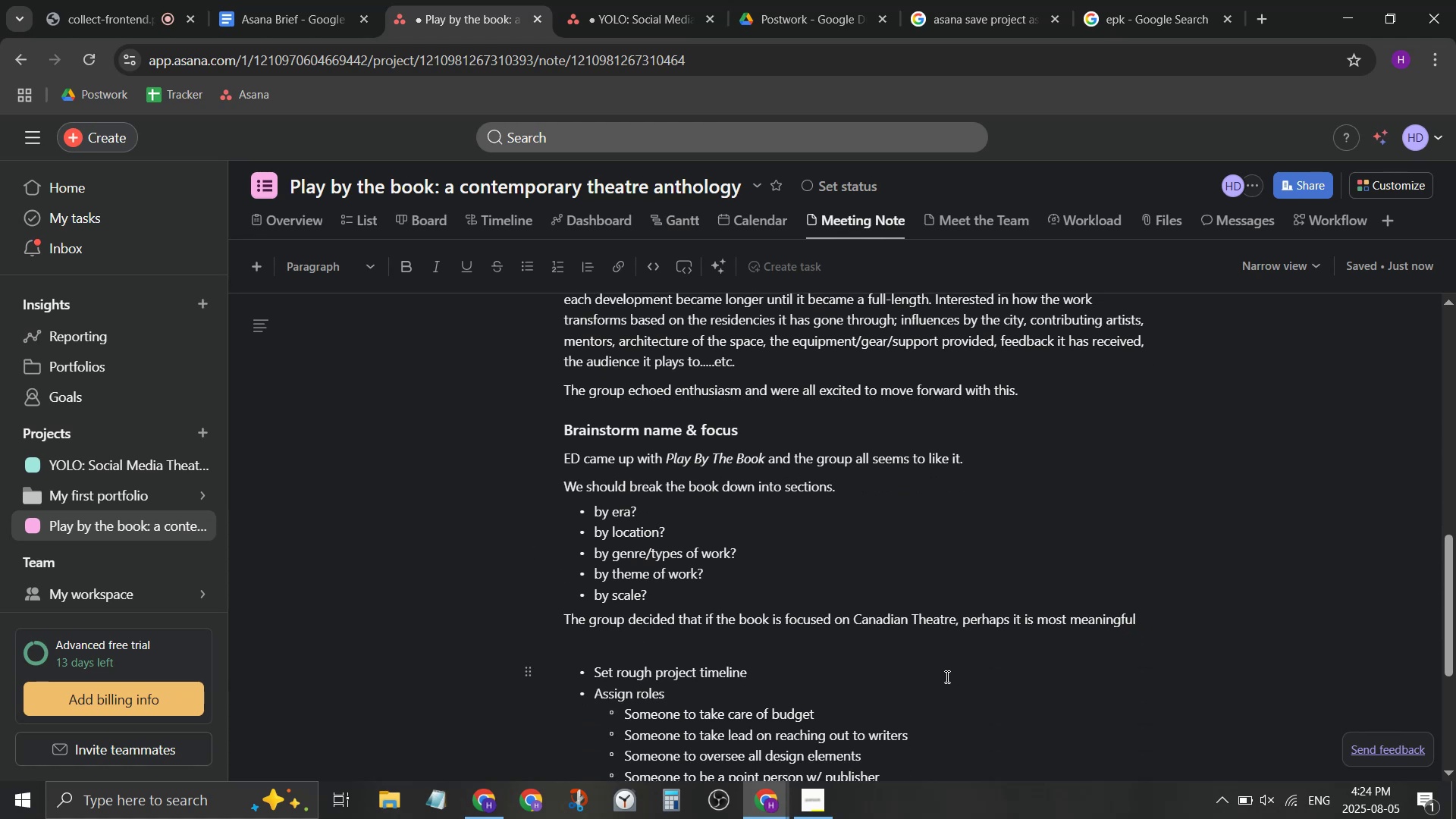 
type(to break )
key(Backspace)
key(Backspace)
key(Backspace)
key(Backspace)
key(Backspace)
key(Backspace)
 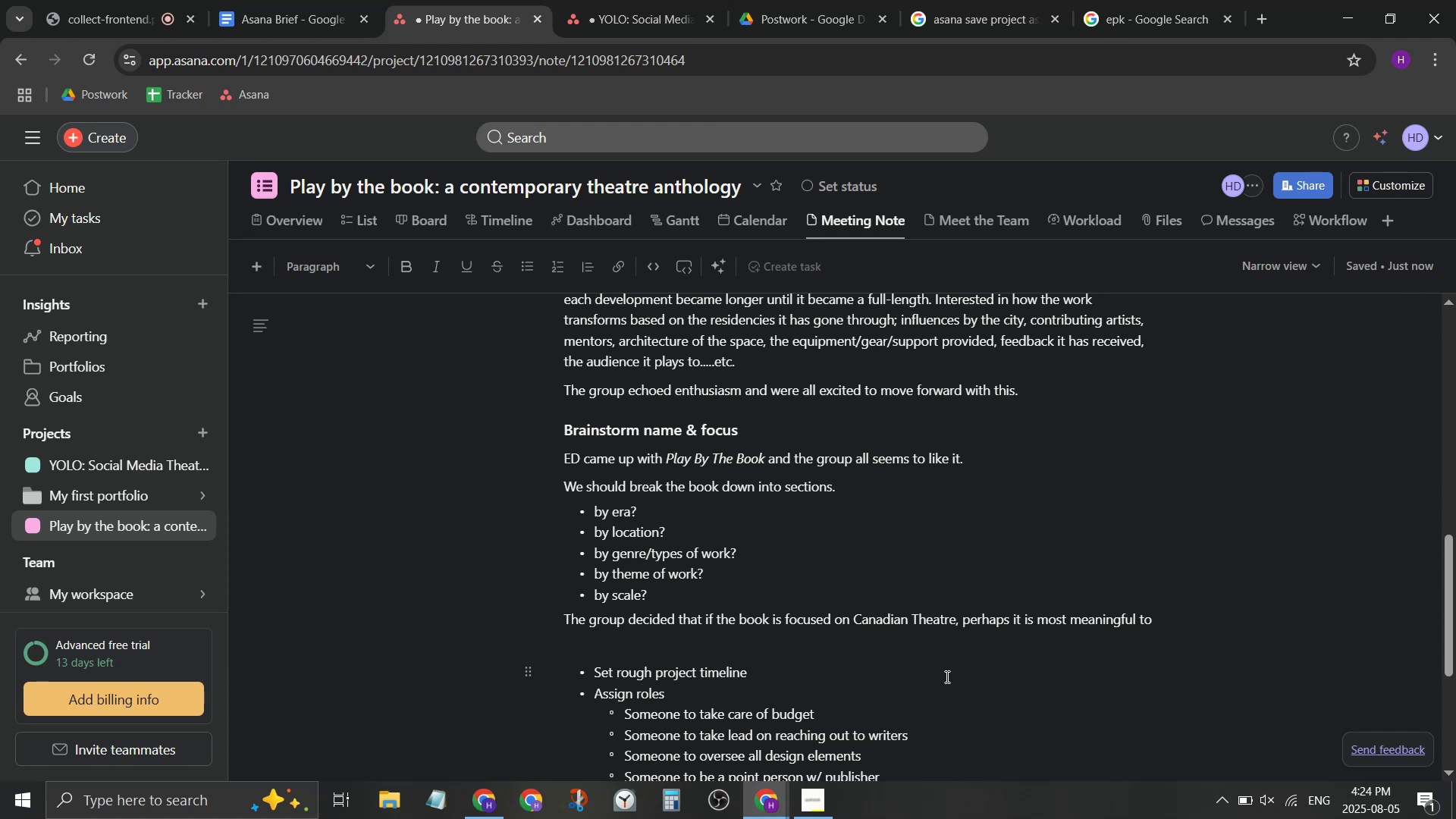 
wait(11.85)
 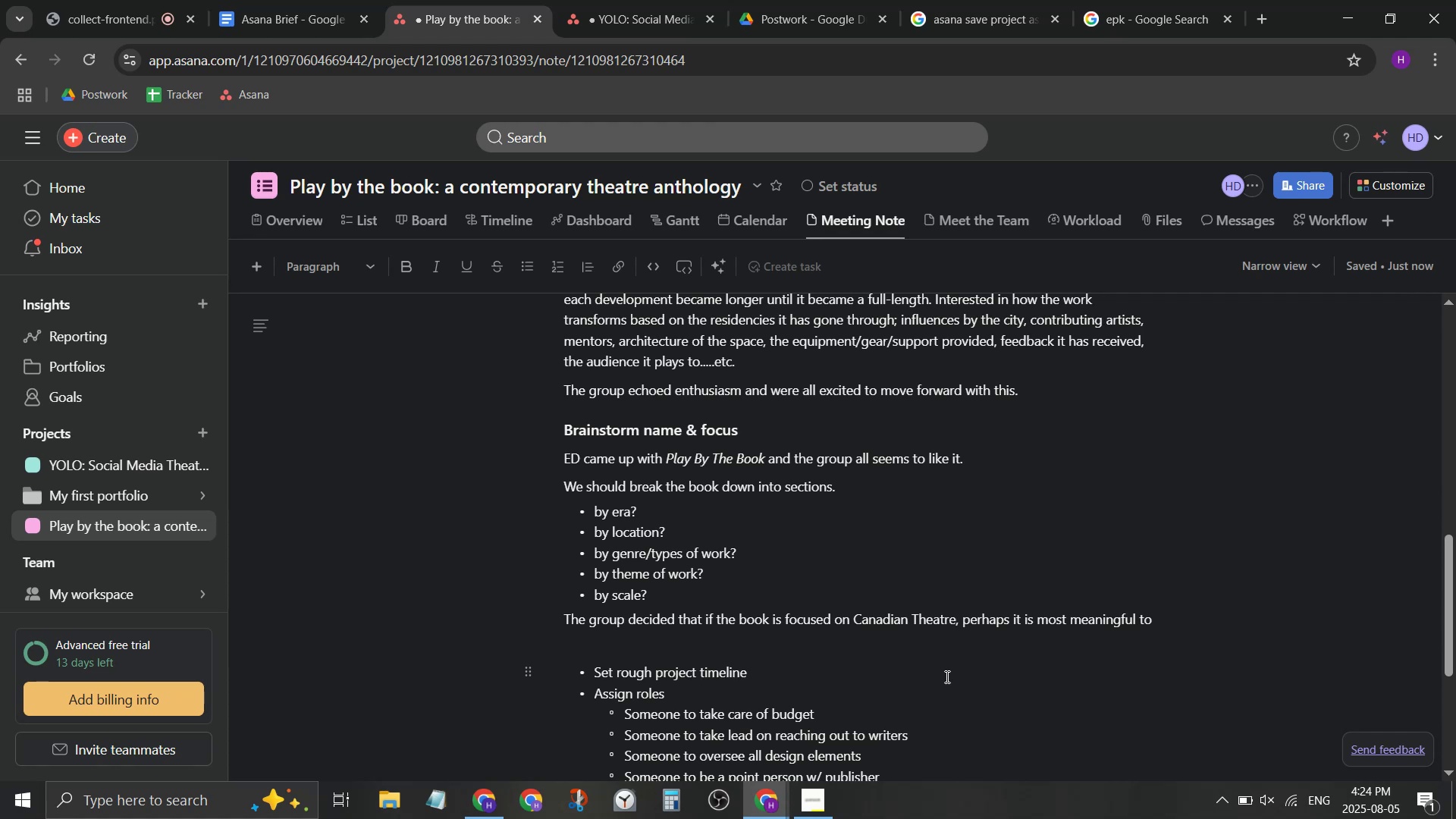 
hold_key(key=Backspace, duration=0.77)
 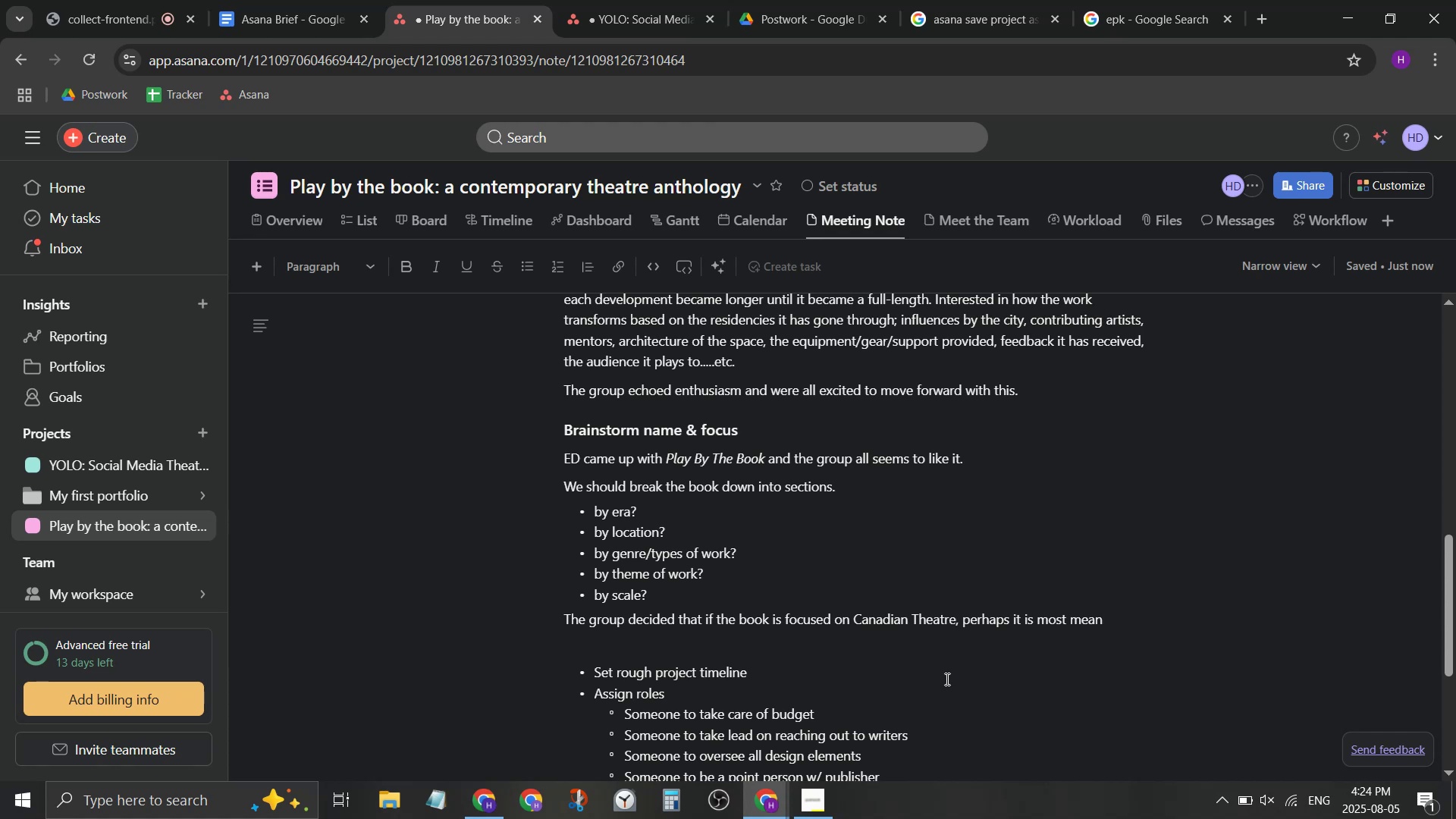 
key(Backspace)
key(Backspace)
type( effective)
key(Backspace)
key(Backspace)
key(Backspace)
key(Backspace)
type(tive)
key(Backspace)
key(Backspace)
key(Backspace)
key(Backspace)
key(Backspace)
key(Backspace)
key(Backspace)
key(Backspace)
key(Backspace)
type(interesteing if)
key(Backspace)
key(Backspace)
type(in)
key(Backspace)
key(Backspace)
type(ting/effective if we break up sections by loctaions)
key(Backspace)
key(Backspace)
key(Backspace)
key(Backspace)
key(Backspace)
key(Backspace)
type(ations, as to trackt)
key(Backspace)
type( the )
key(Backspace)
key(Backspace)
key(Backspace)
key(Backspace)
key(Backspace)
key(Backspace)
key(Backspace)
key(Backspace)
key(Backspace)
key(Backspace)
type(as)
key(Backspace)
type(lso track the ev)
key(Backspace)
type(vot)
key(Backspace)
type(lution of that area's theatre scene and the )
 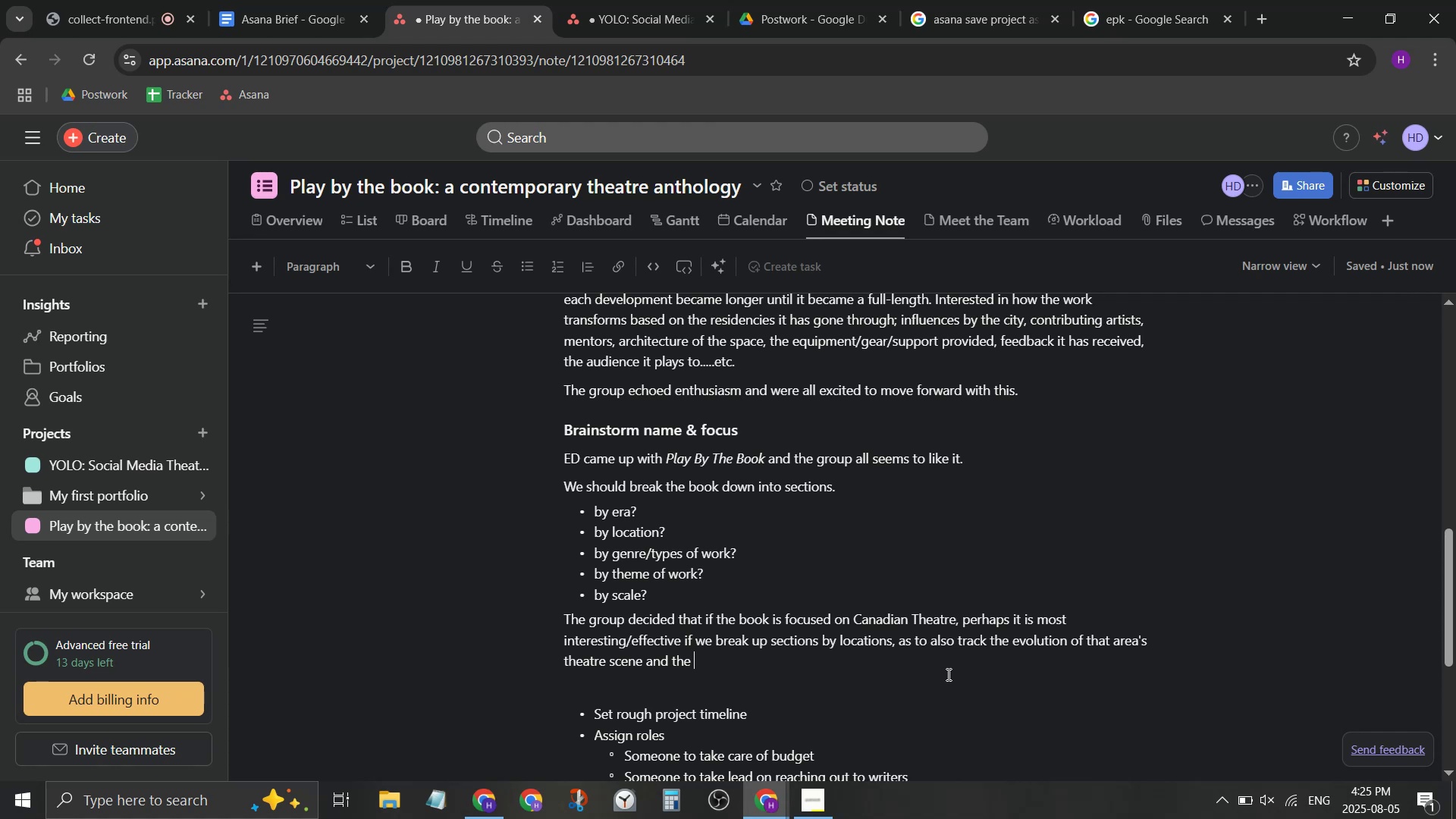 
type(evol)
key(Backspace)
key(Backspace)
key(Backspace)
key(Backspace)
type(evolution of each company/residency )
key(Backspace)
key(Backspace)
key(Backspace)
key(Backspace)
key(Backspace)
key(Backspace)
key(Backspace)
type(certi)
key(Backspace)
type(ain key residency program/)
key(Backspace)
type(s/conpa)
key(Backspace)
key(Backspace)
key(Backspace)
type(mpanies (as we assume there'll be v)
key(Backspace)
type(oevrla)
key(Backspace)
key(Backspace)
key(Backspace)
key(Backspace)
key(Backspace)
type(evr)
key(Backspace)
key(Backspace)
key(Backspace)
key(Backspace)
type(ver)
key(Backspace)
key(Backspace)
key(Backspace)
type(overlap of them across projects). )
 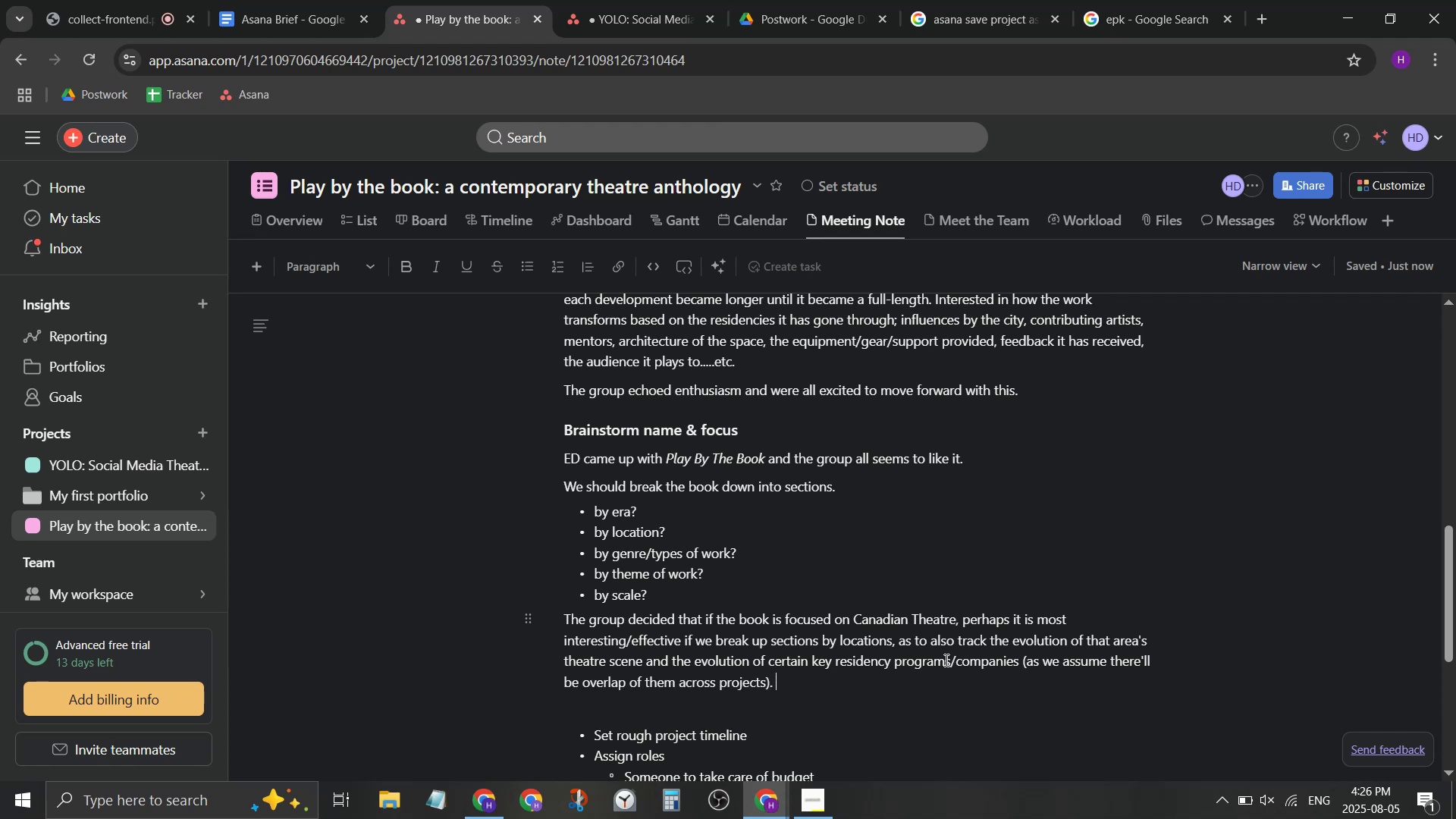 
scroll: coordinate [914, 654], scroll_direction: up, amount: 8.0
 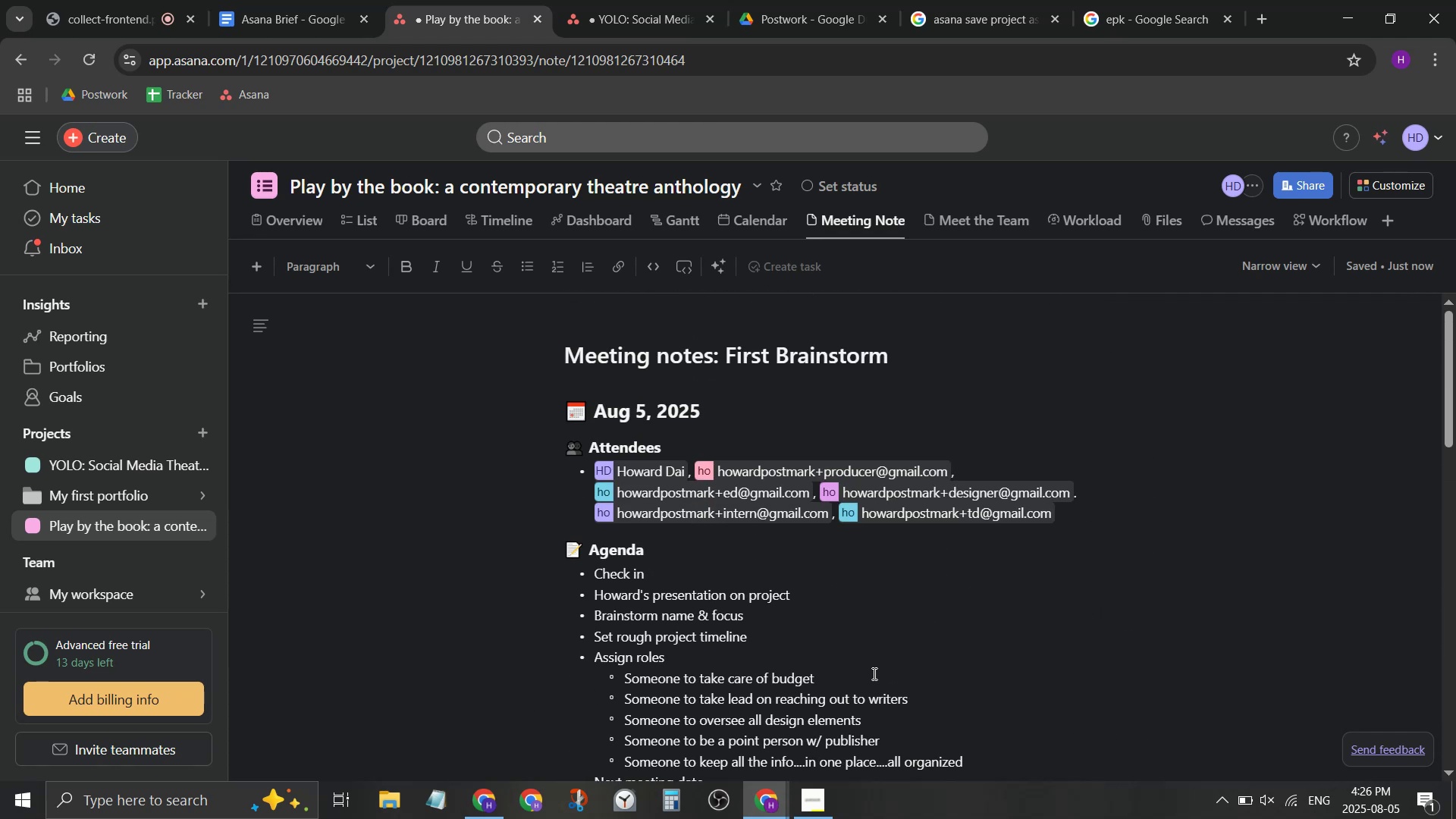 
scroll: coordinate [874, 689], scroll_direction: down, amount: 6.0
 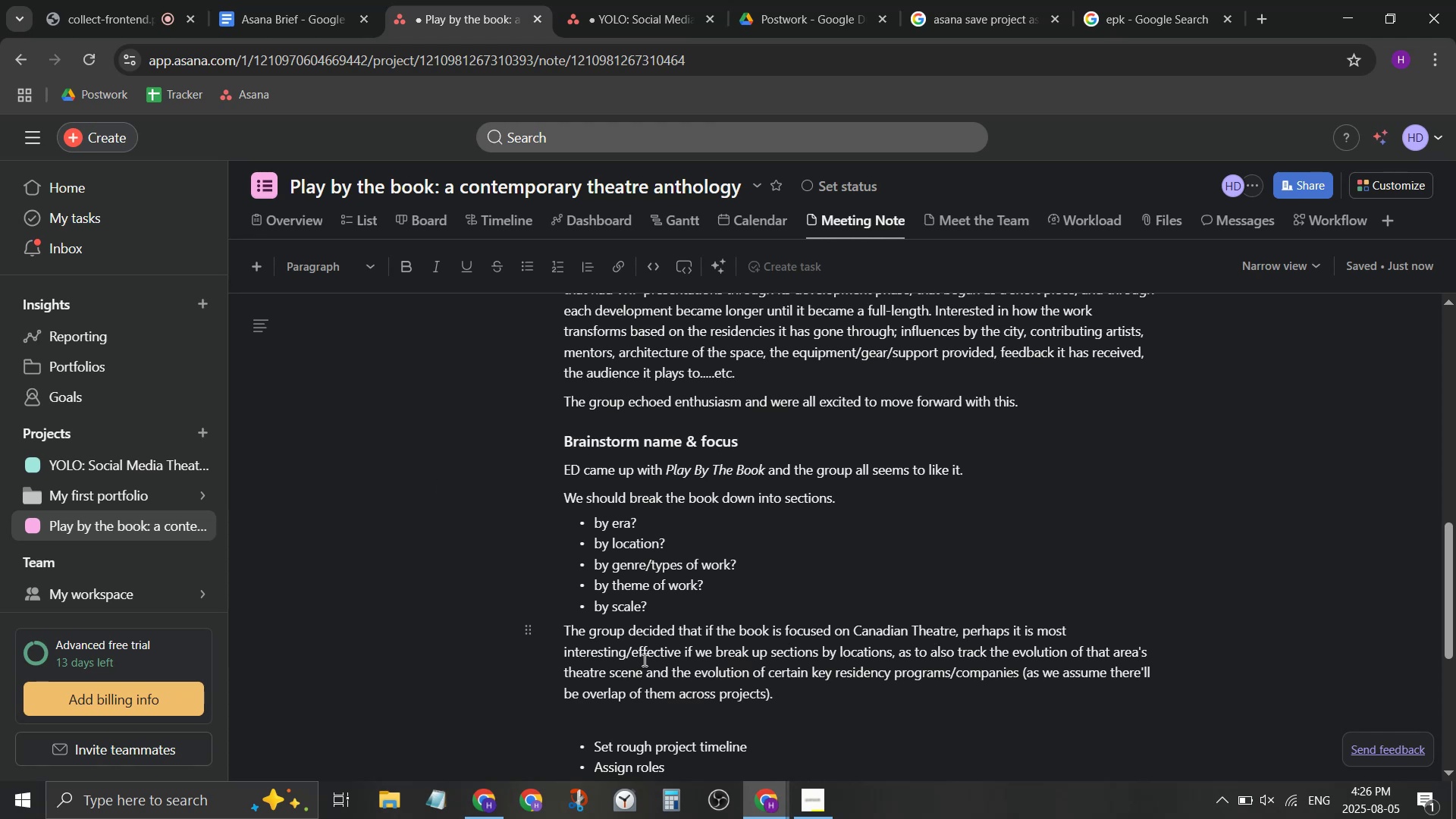 
wait(6.49)
 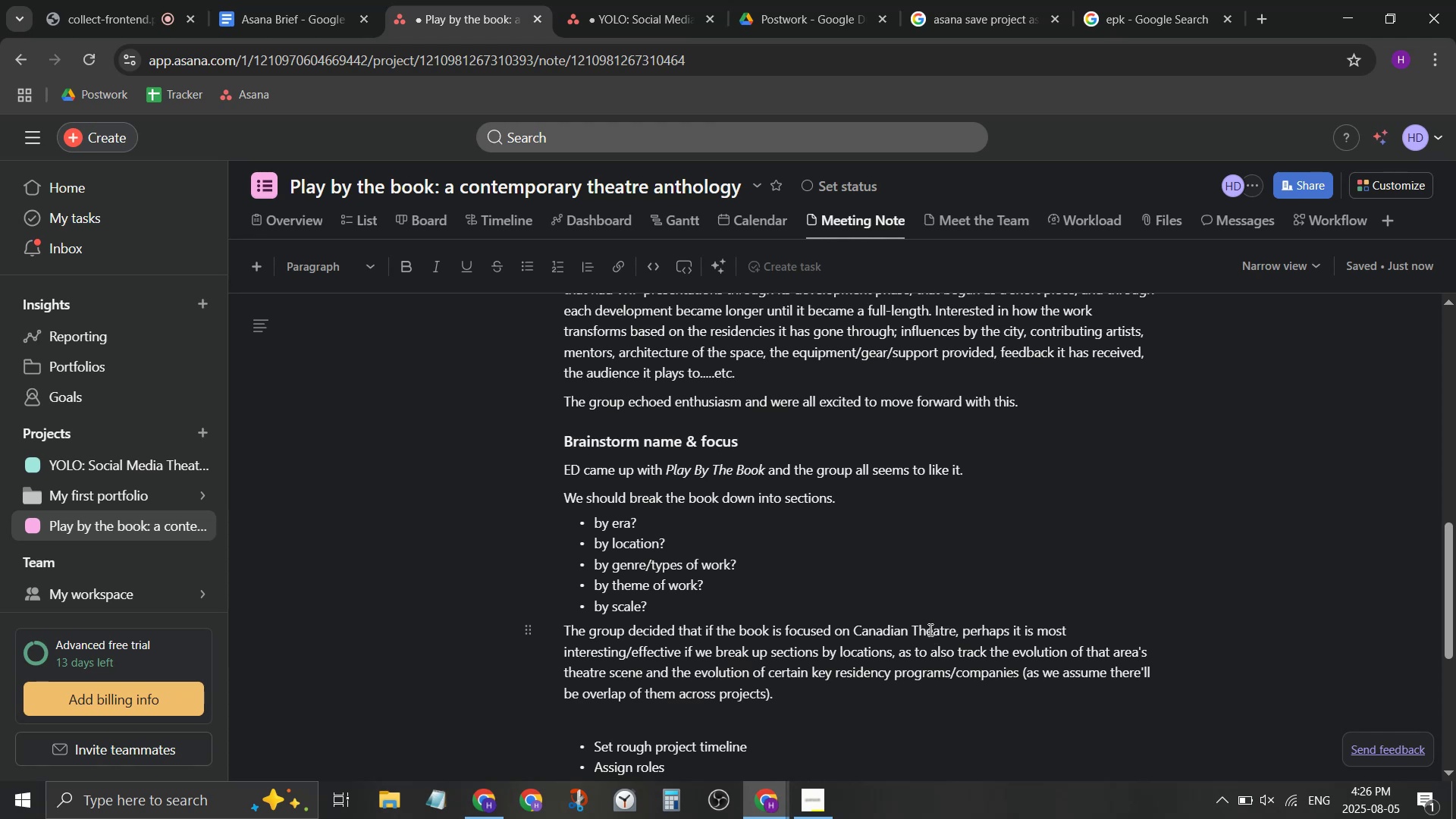 
left_click_drag(start_coordinate=[838, 655], to_coordinate=[893, 655])
 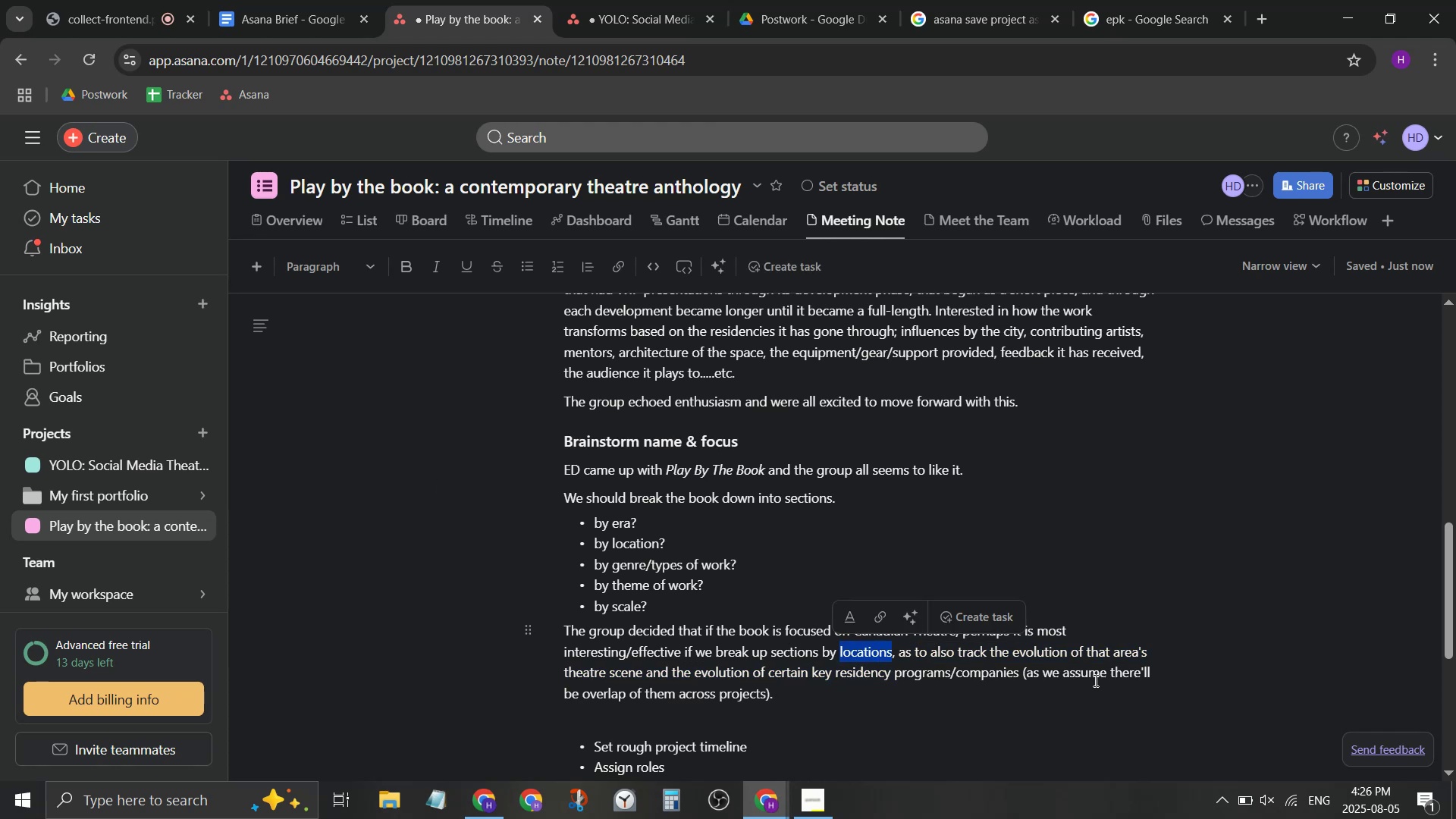 
key(Control+ControlLeft)
 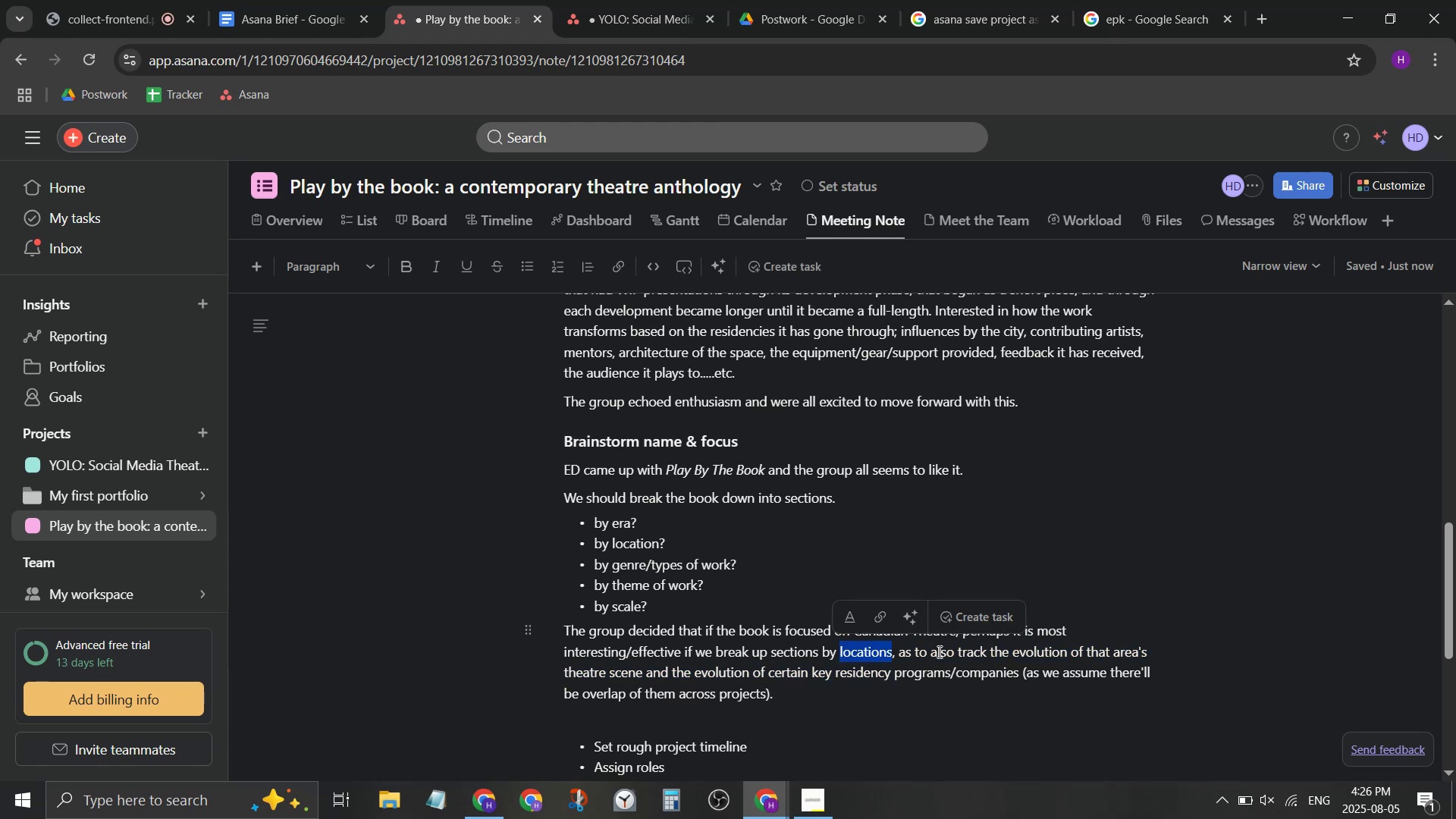 
key(Control+B)
 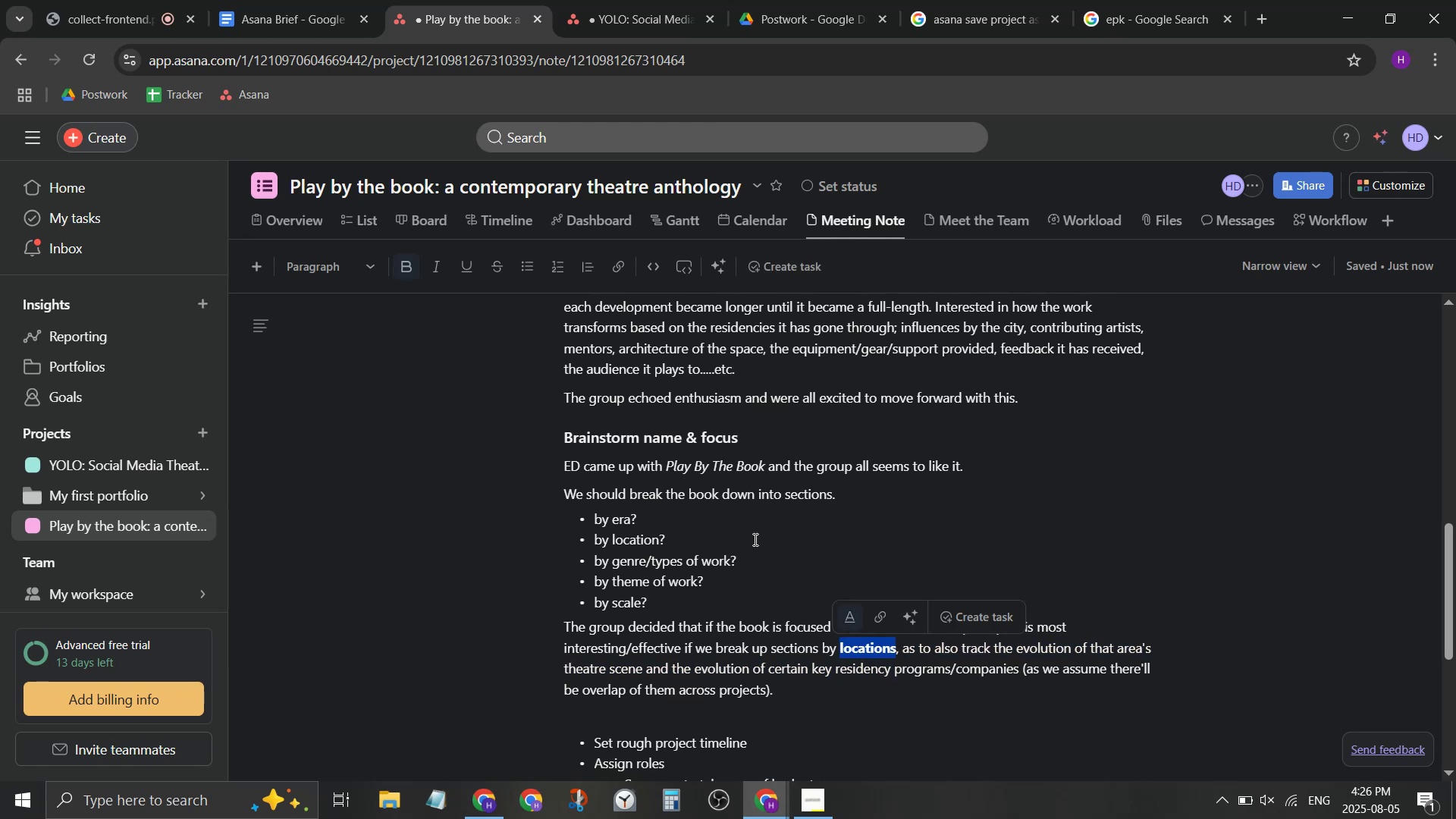 
left_click([754, 539])
 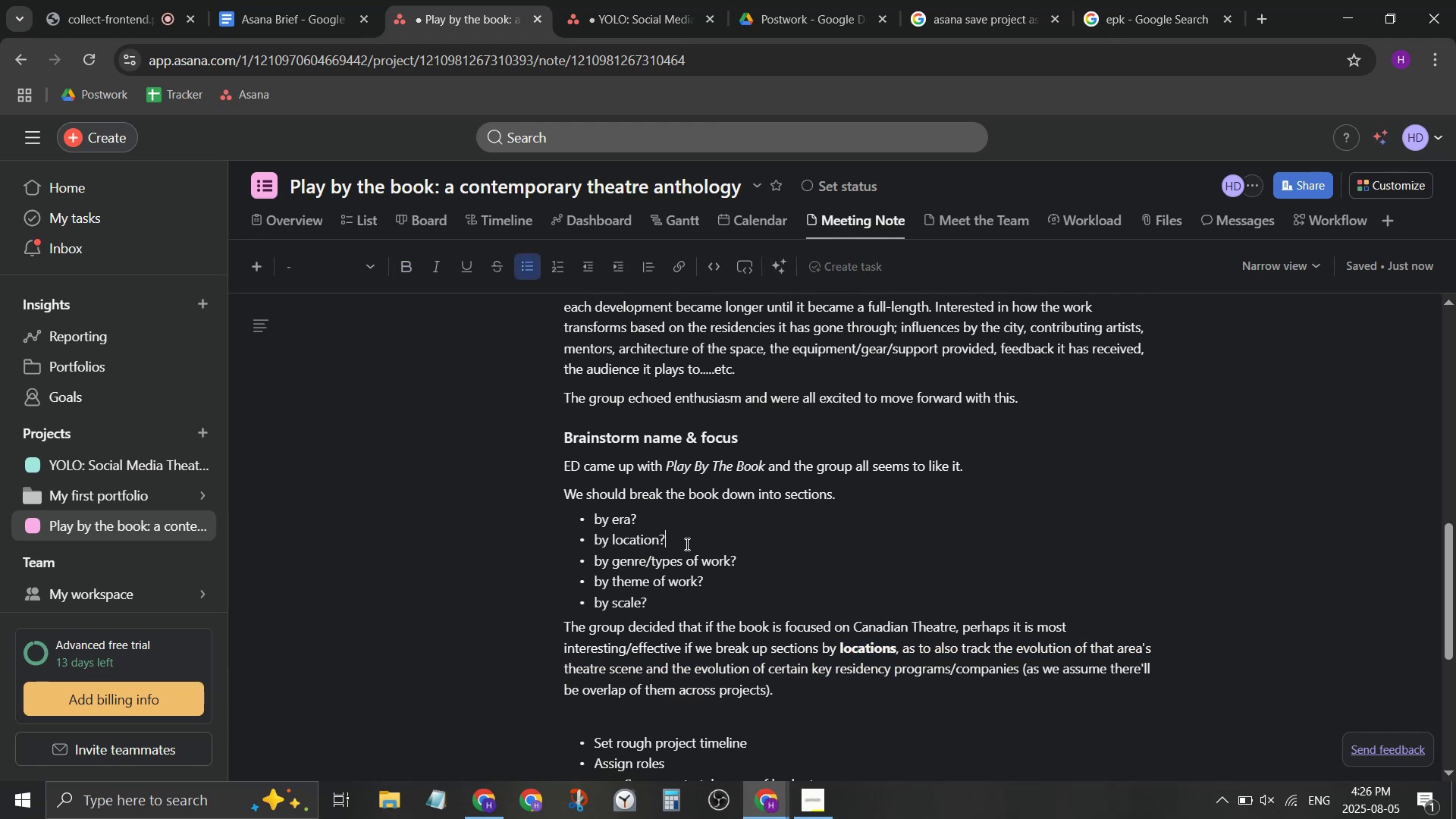 
left_click_drag(start_coordinate=[686, 544], to_coordinate=[593, 543])
 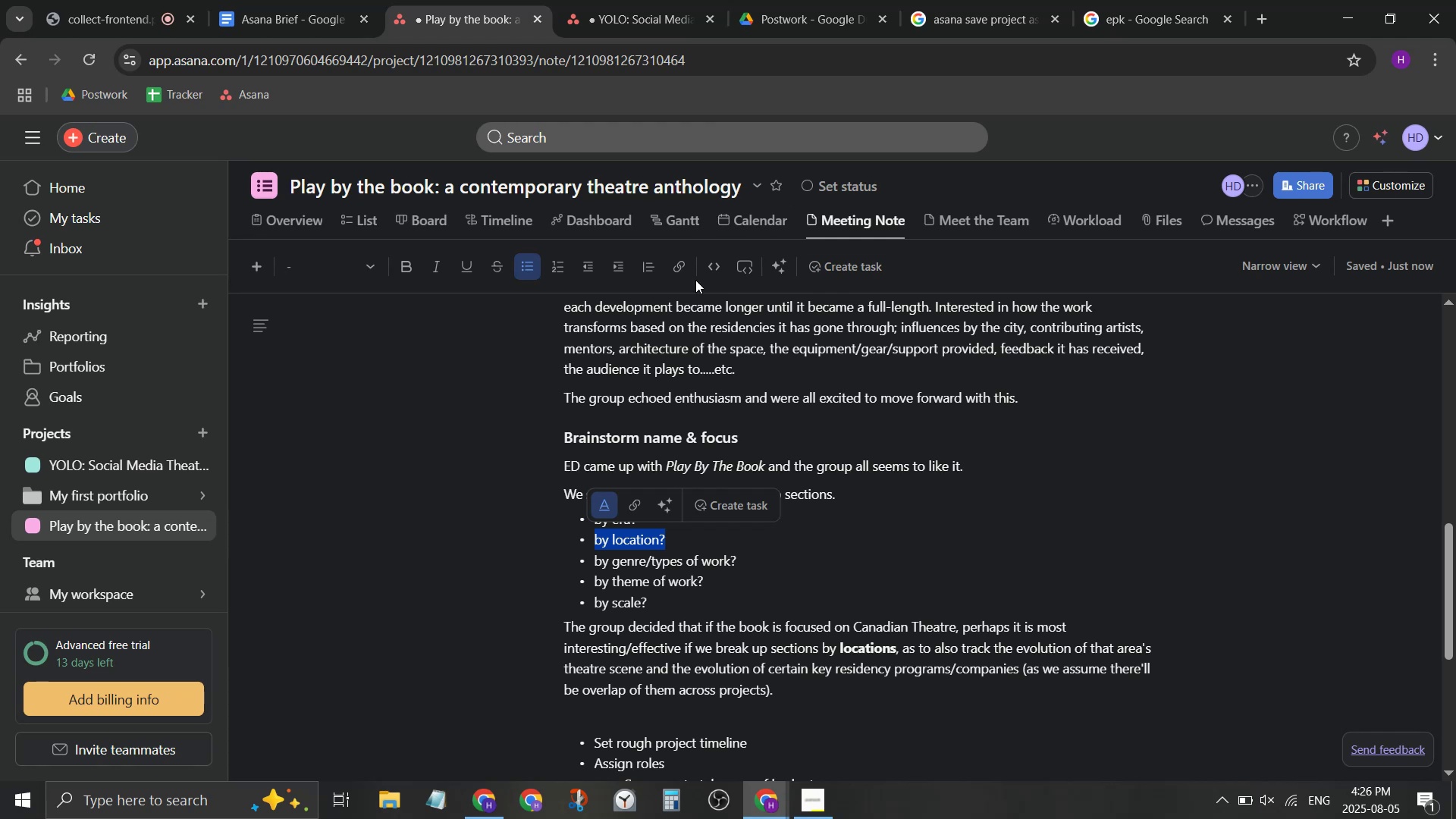 
key(Control+ControlLeft)
 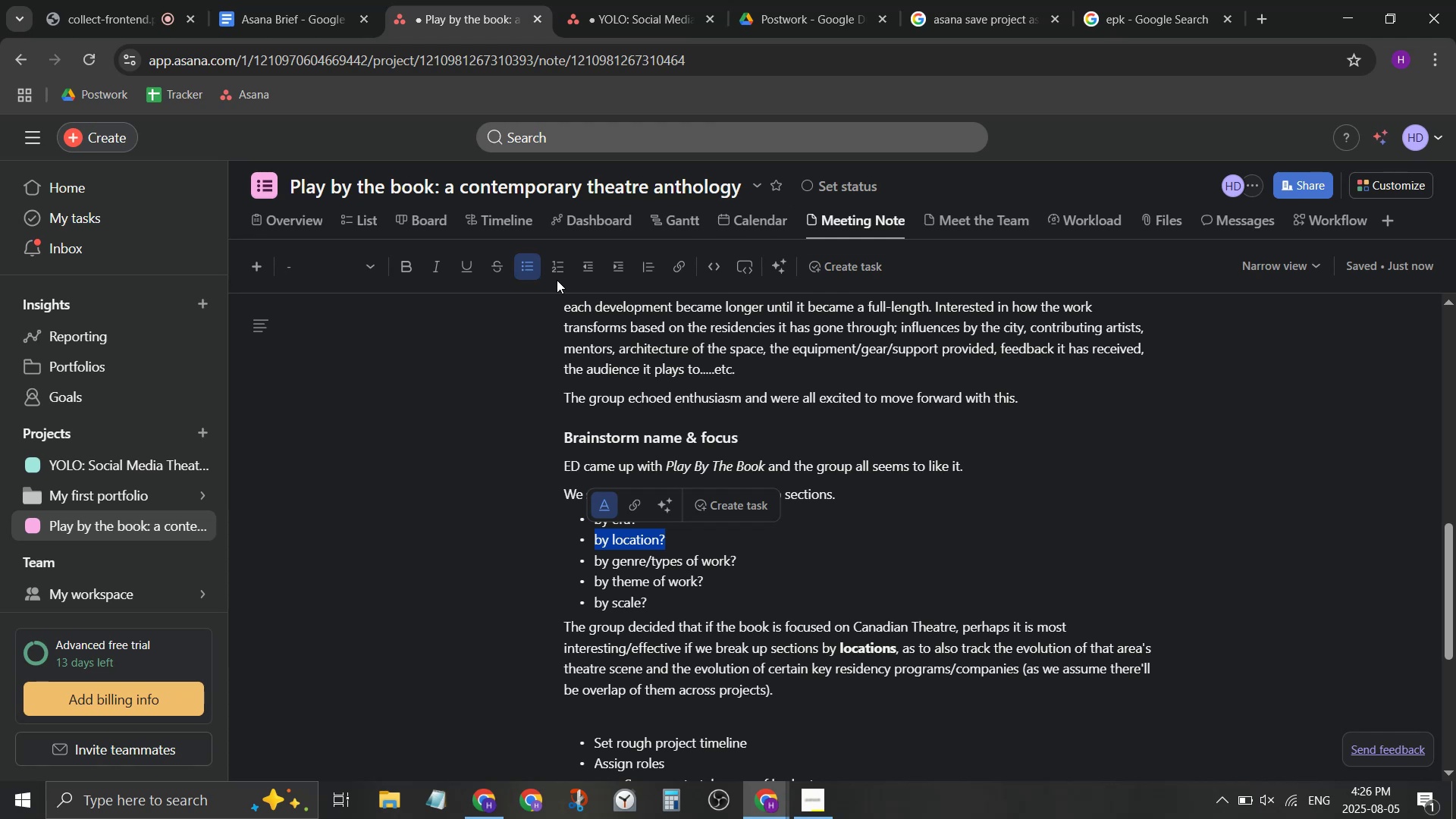 
key(Control+B)
 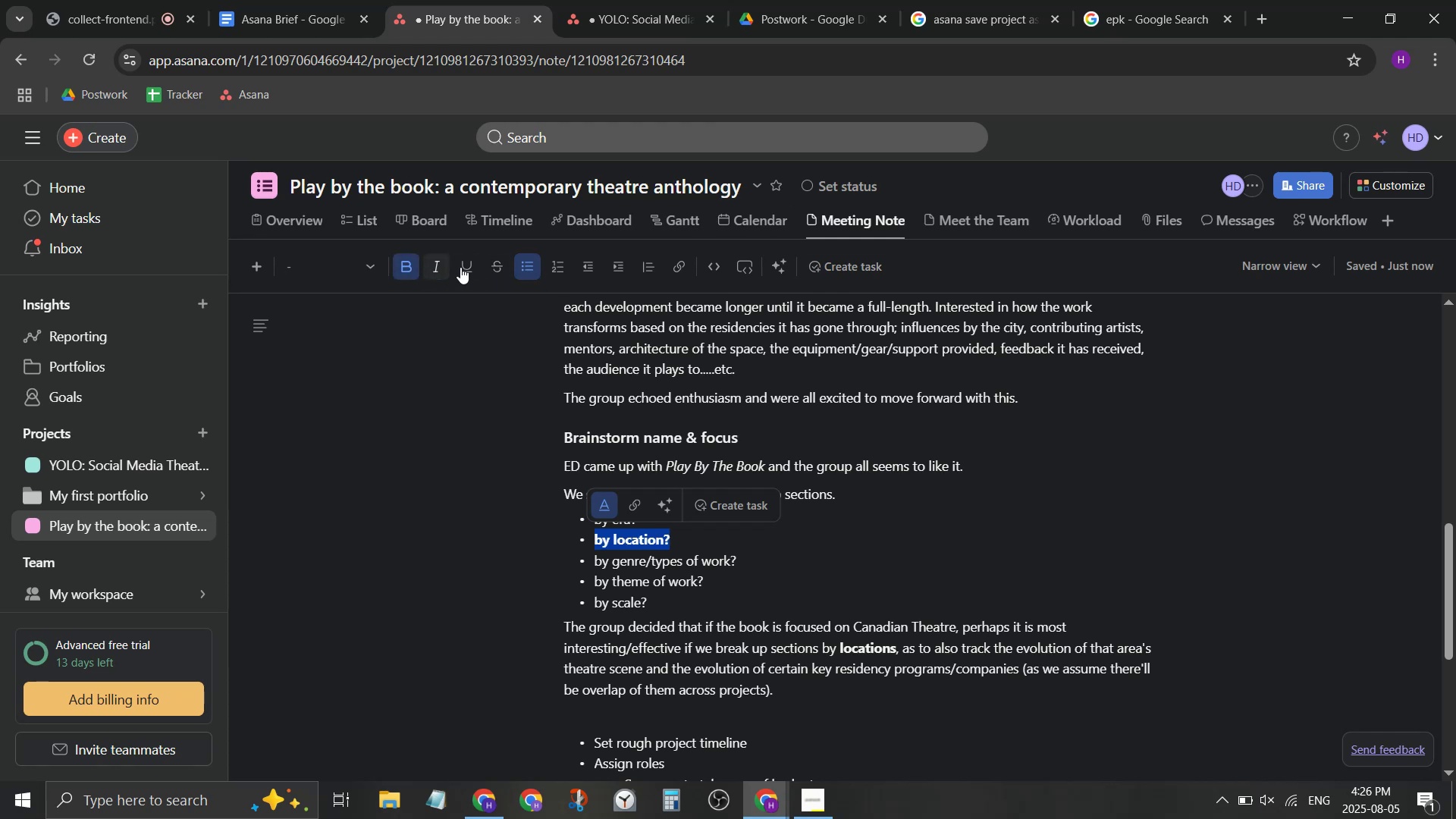 
left_click([463, 267])
 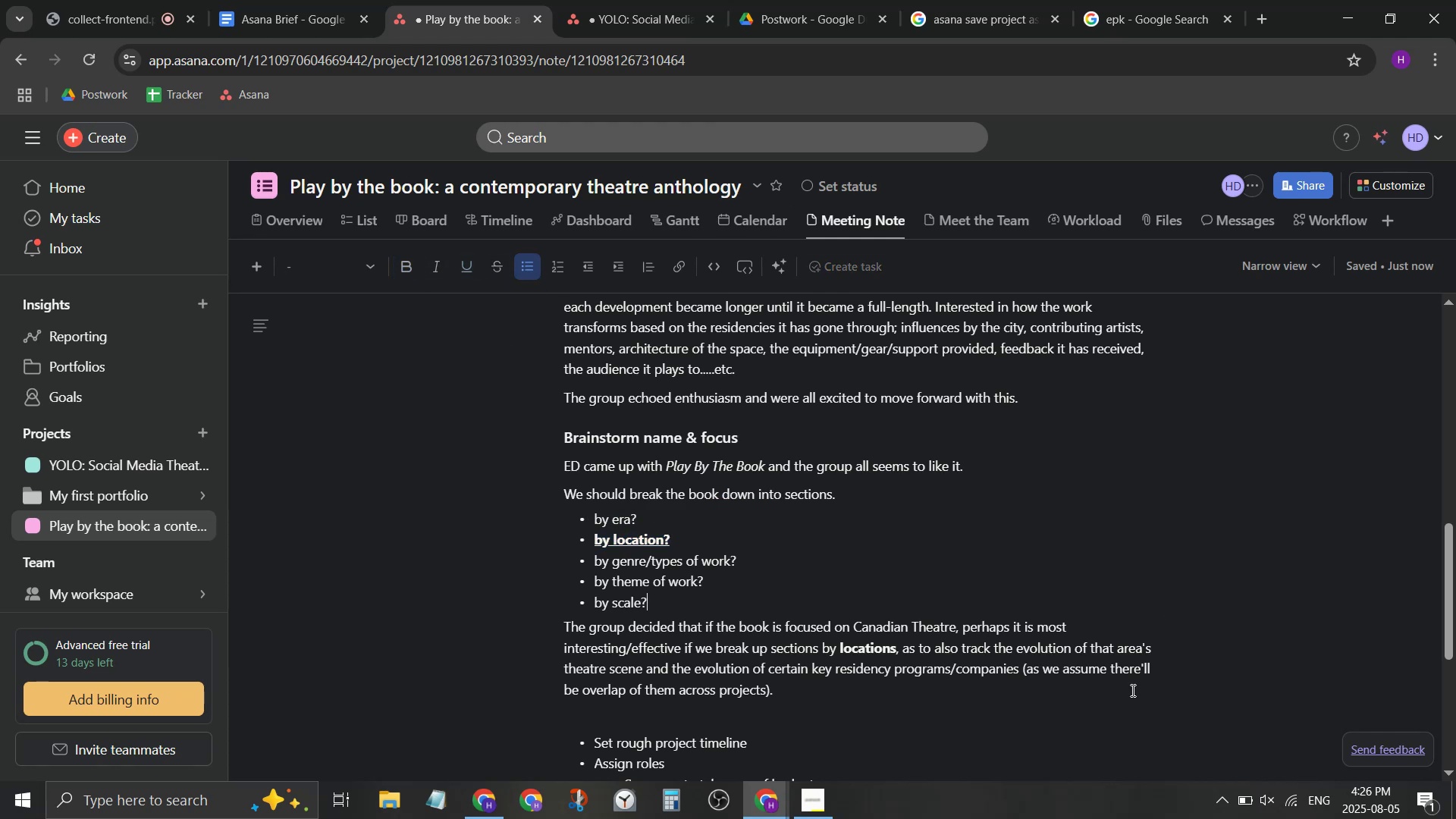 
left_click([1130, 695])
 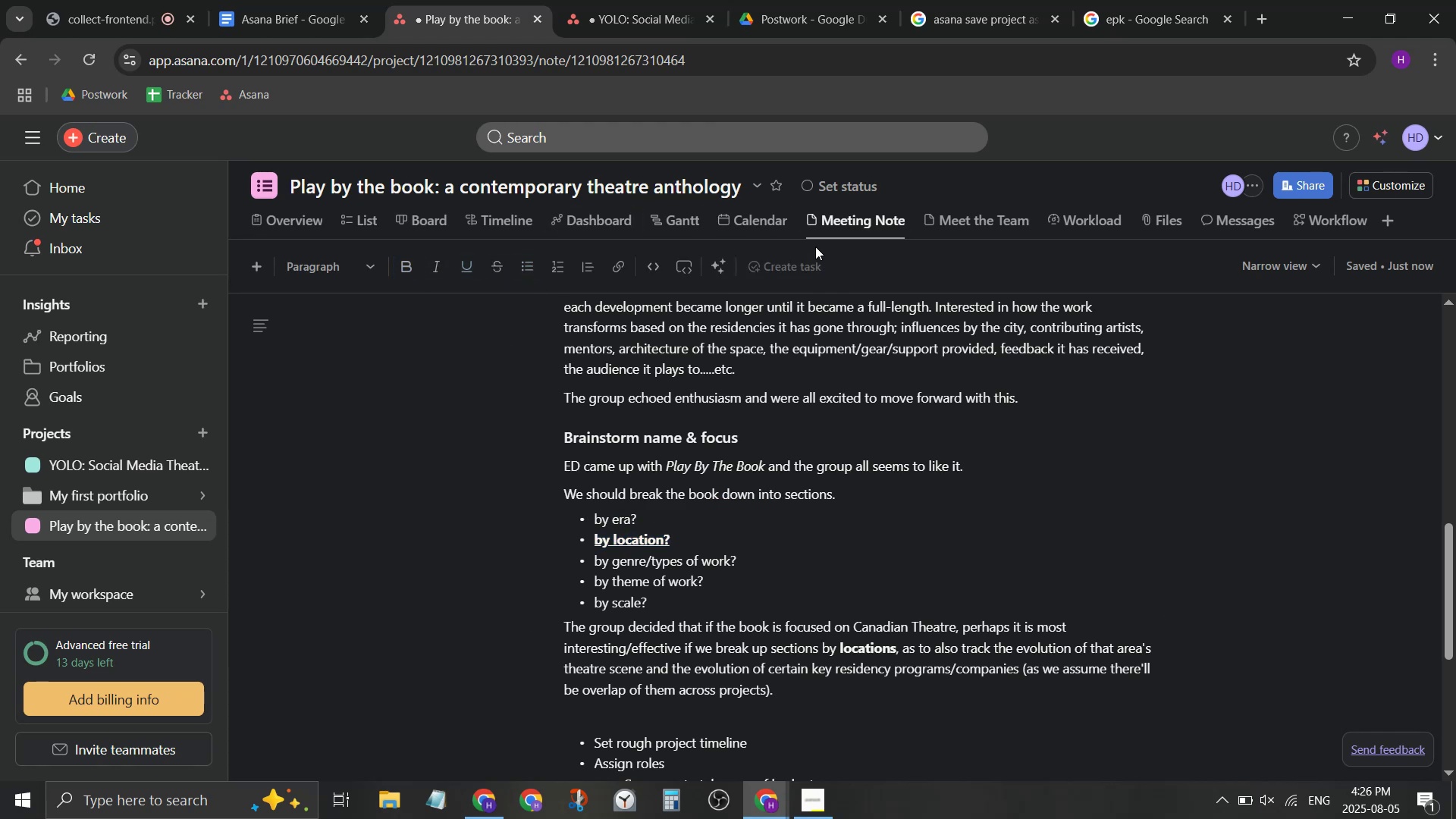 
mouse_move([682, 269])
 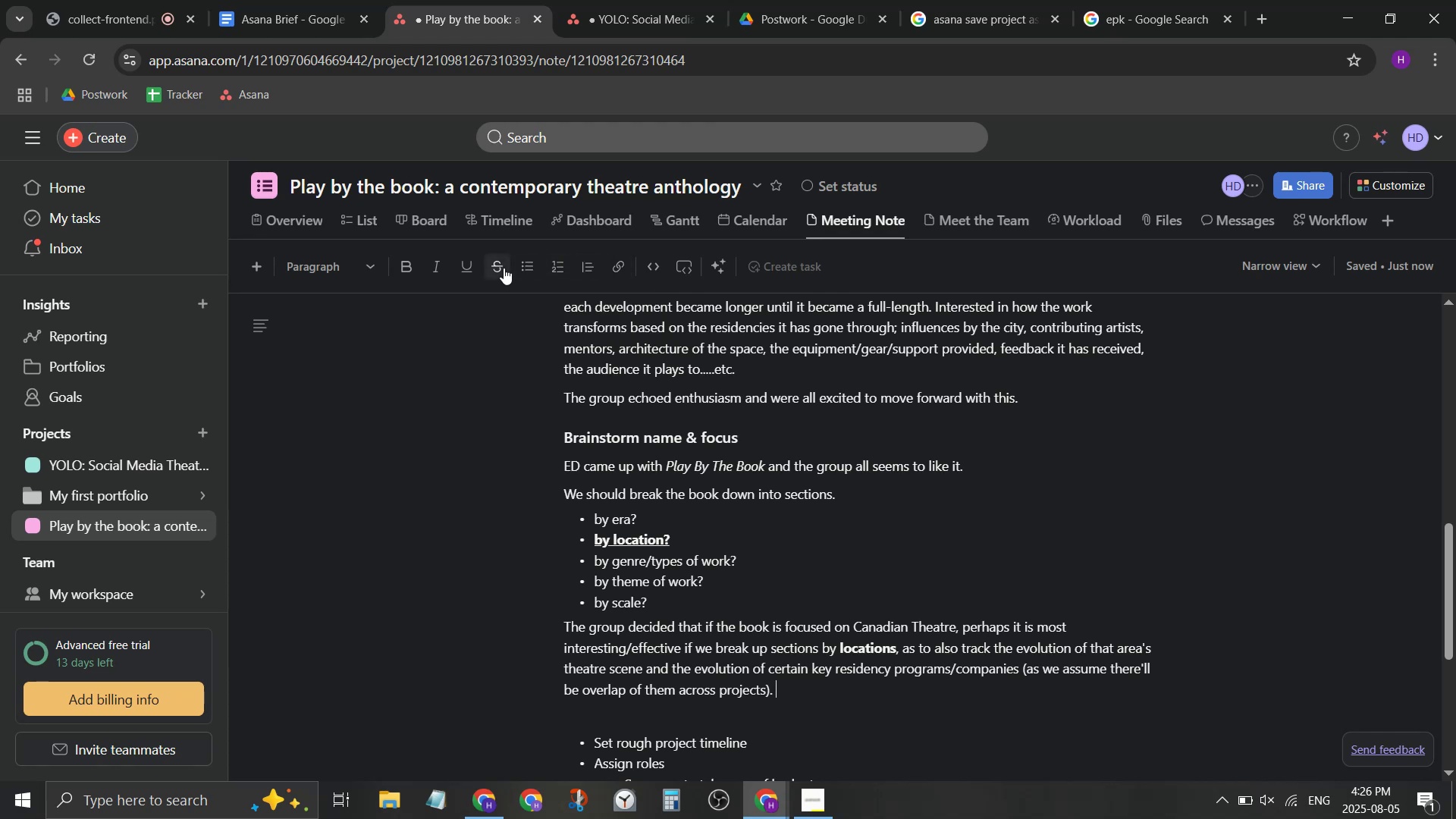 
wait(6.15)
 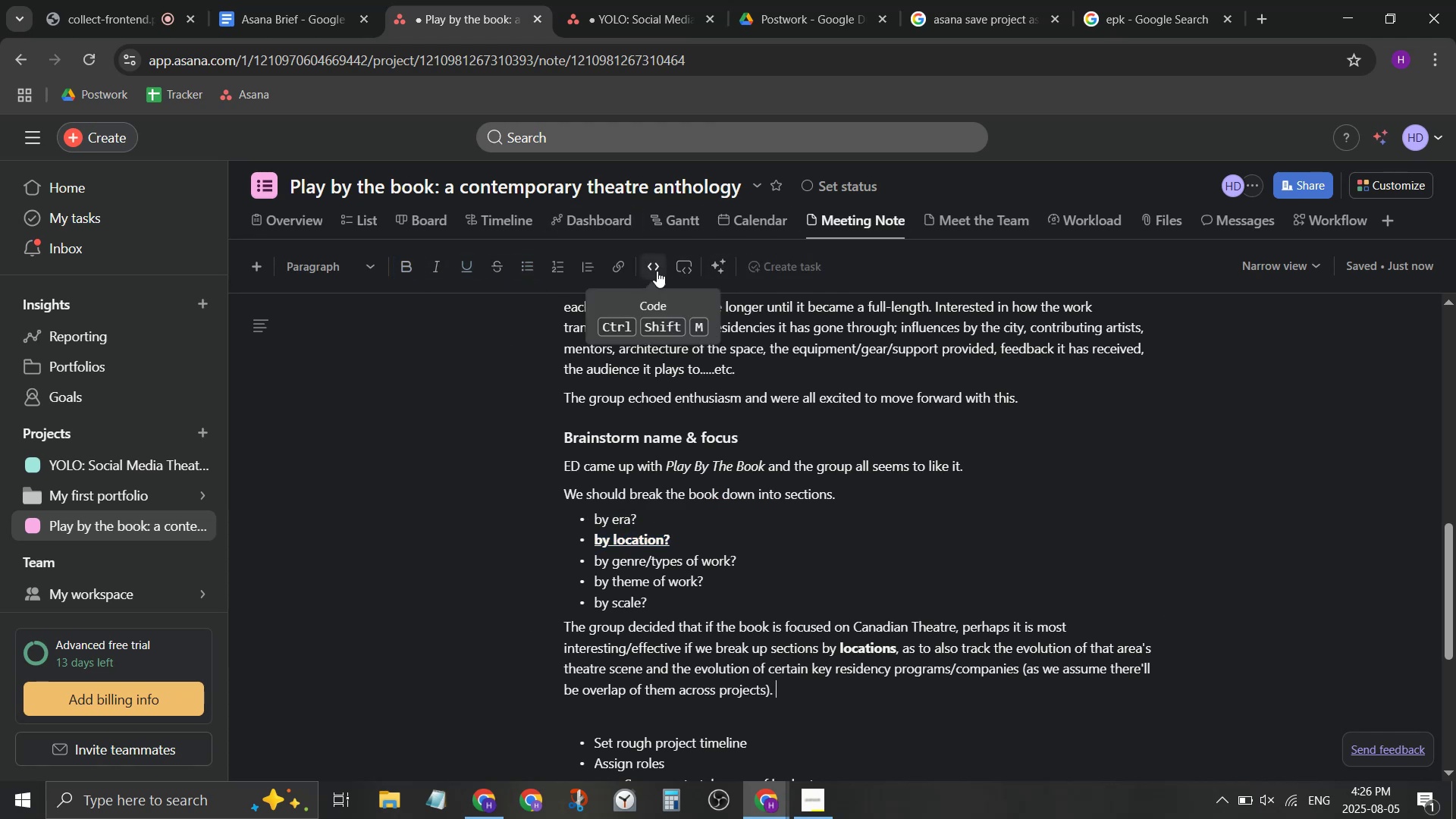 
scroll: coordinate [792, 534], scroll_direction: down, amount: 2.0
 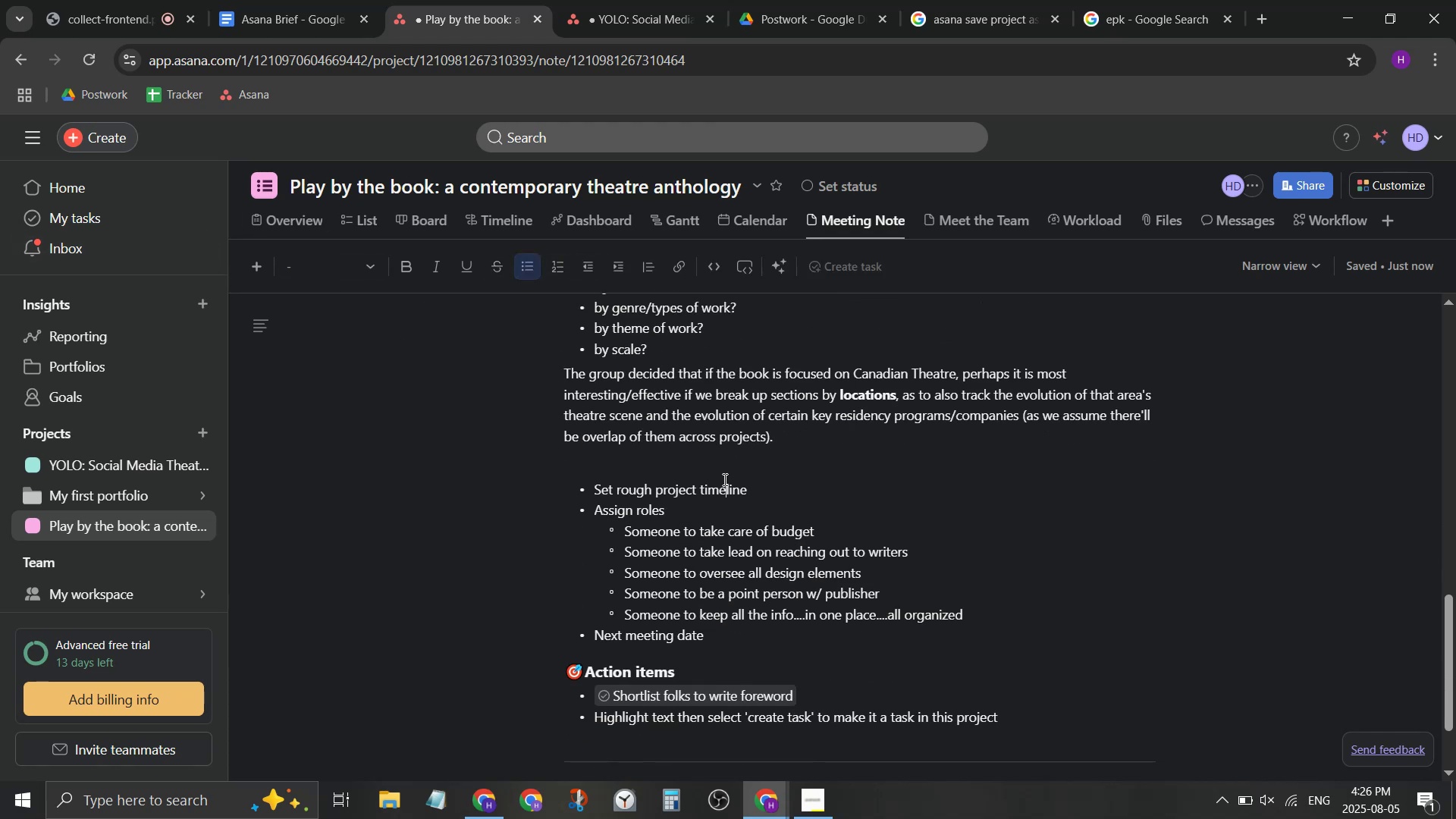 
double_click([670, 460])
 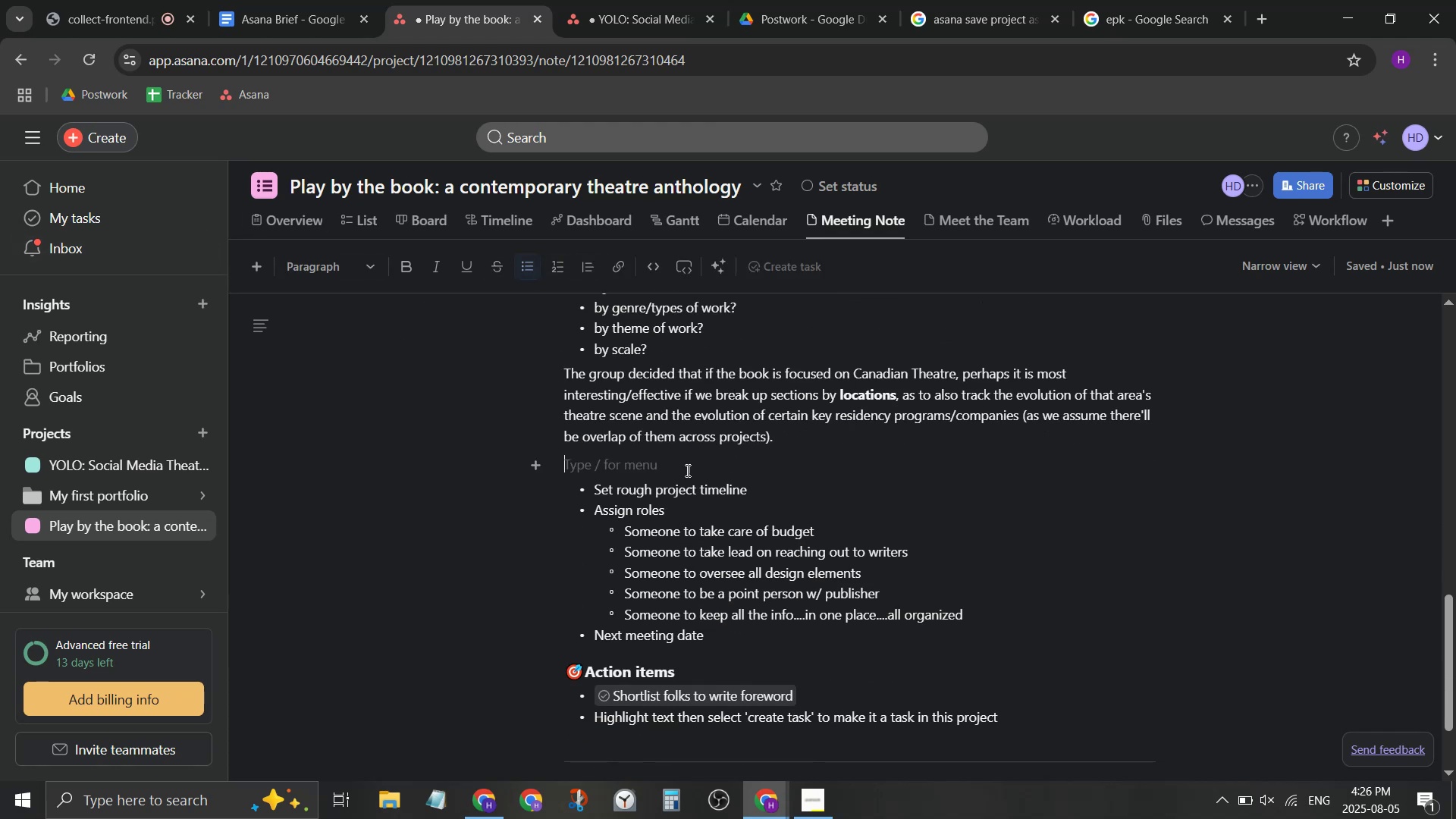 
scroll: coordinate [694, 472], scroll_direction: up, amount: 2.0
 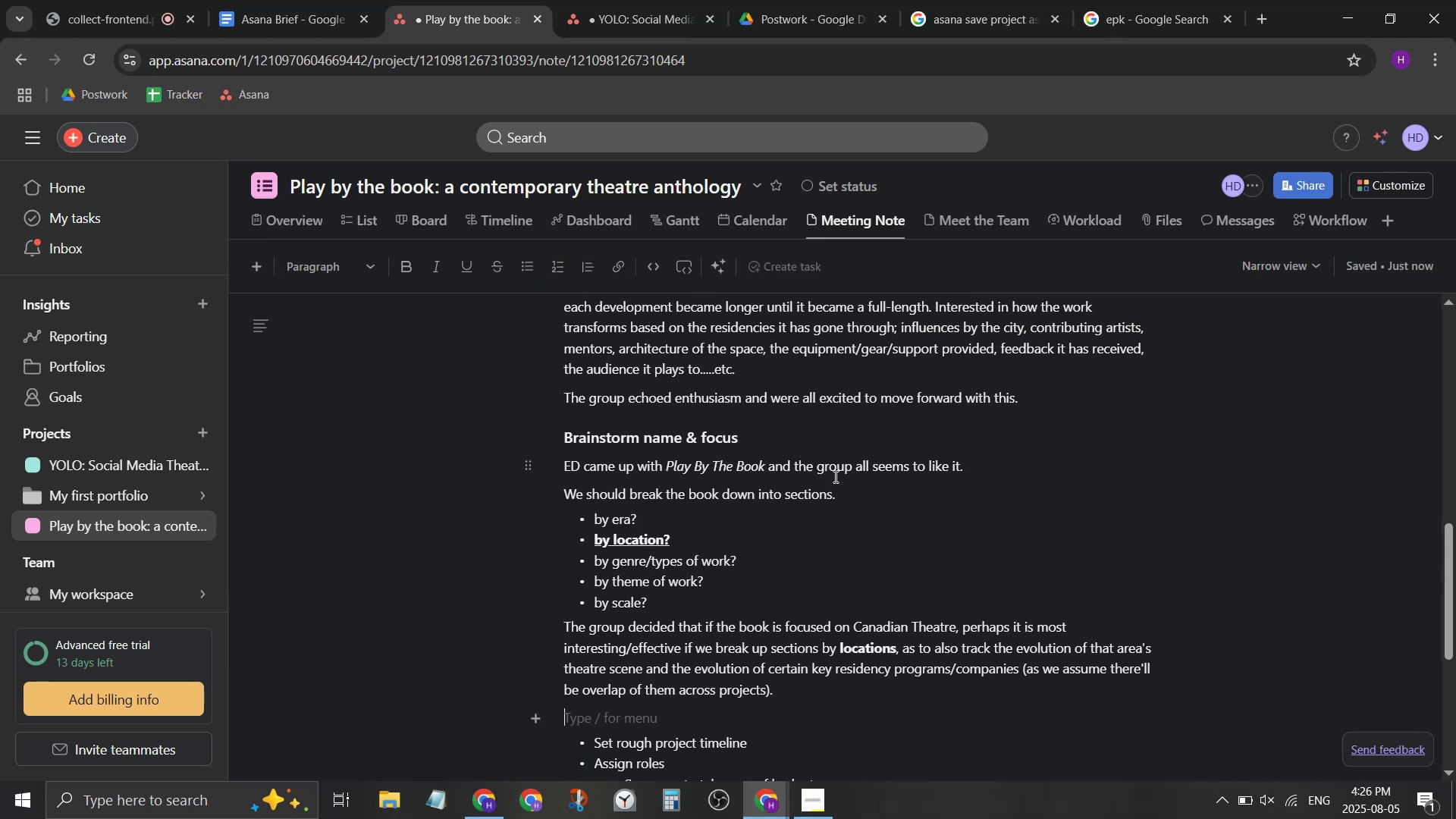 
scroll: coordinate [883, 488], scroll_direction: down, amount: 1.0
 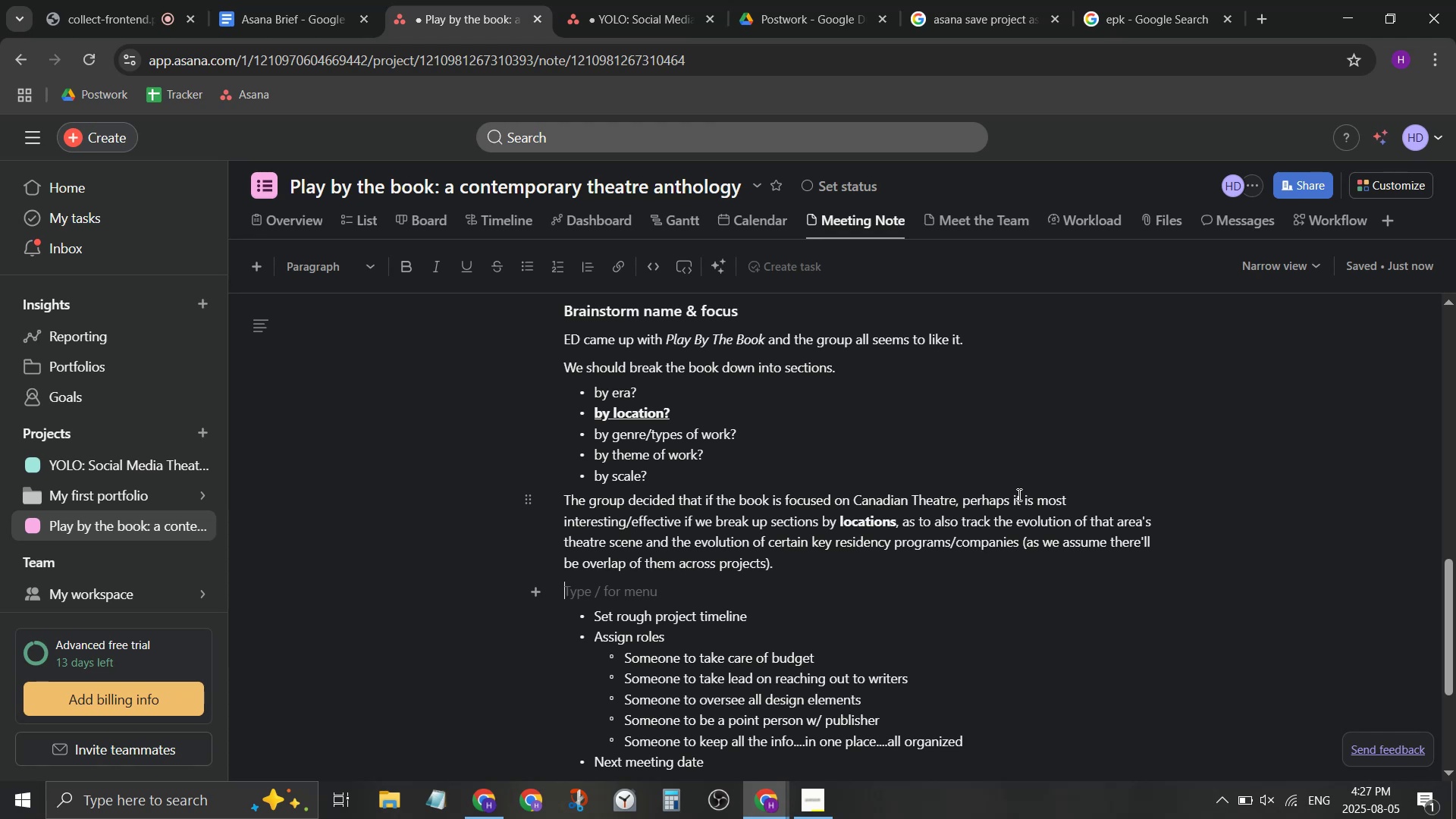 
wait(32.45)
 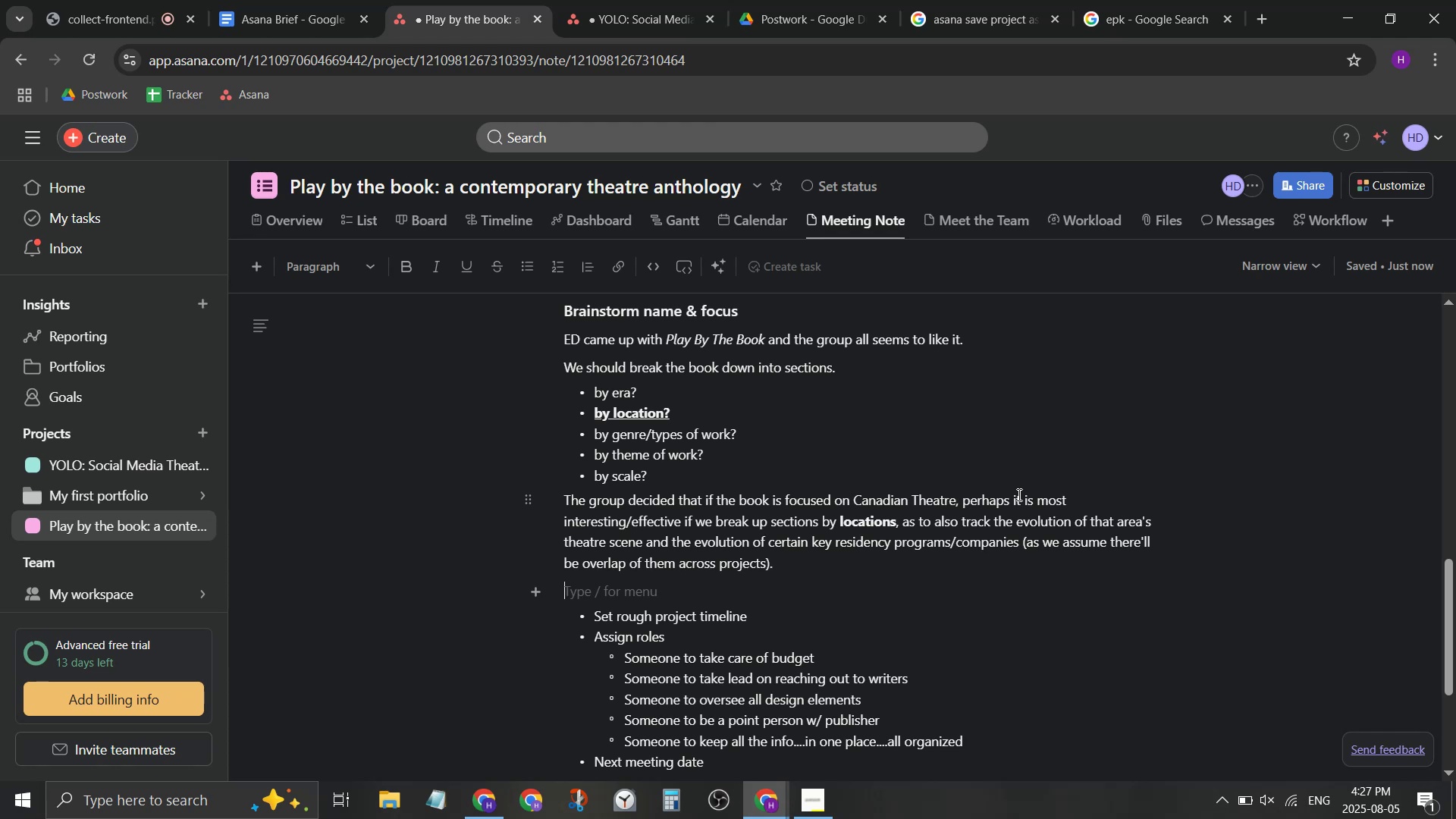 
type(A )
key(Backspace)
key(Backspace)
type(For exm)
key(Backspace)
type(ample:)
 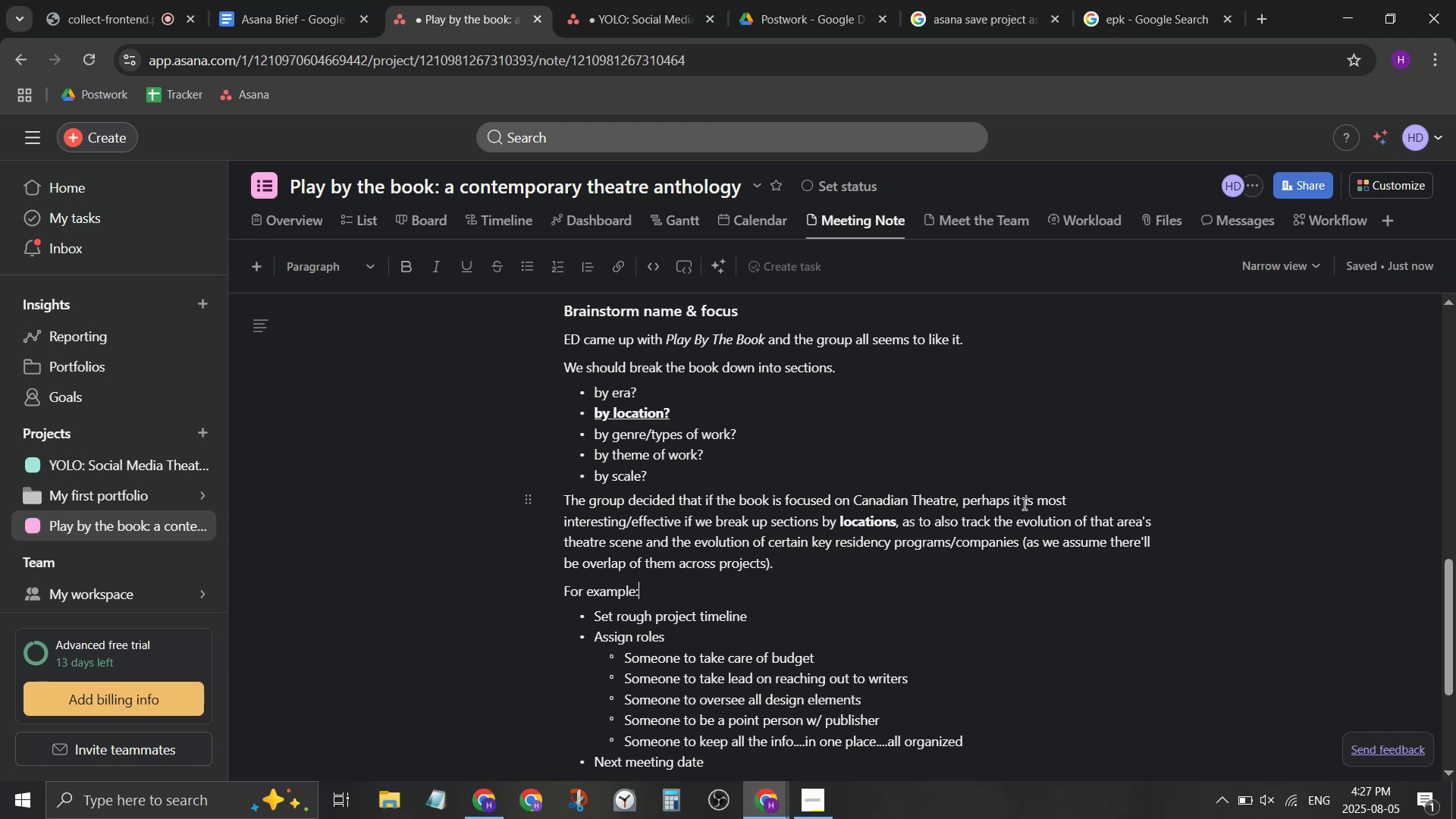 
key(Enter)
 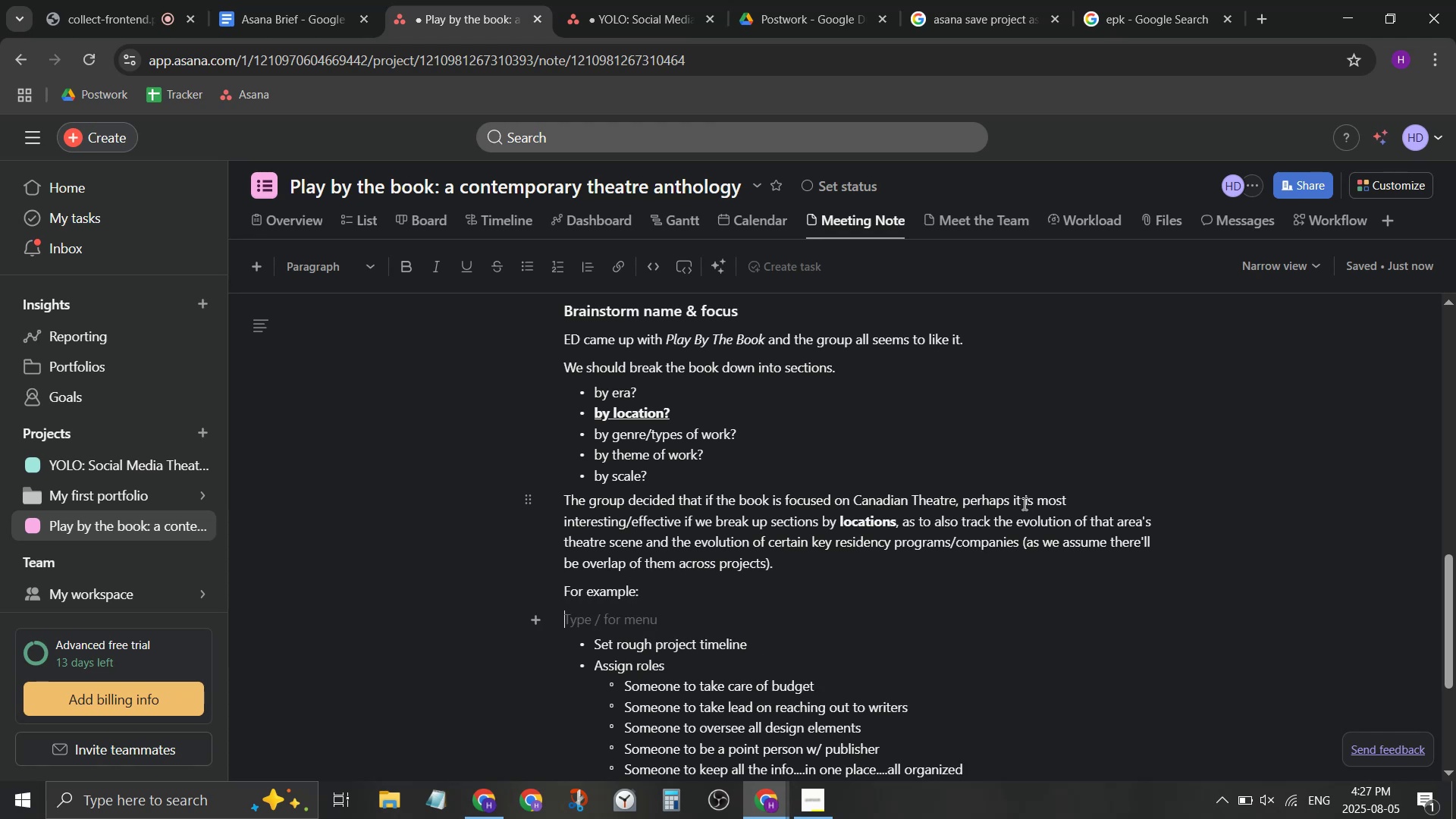 
key(Minus)
 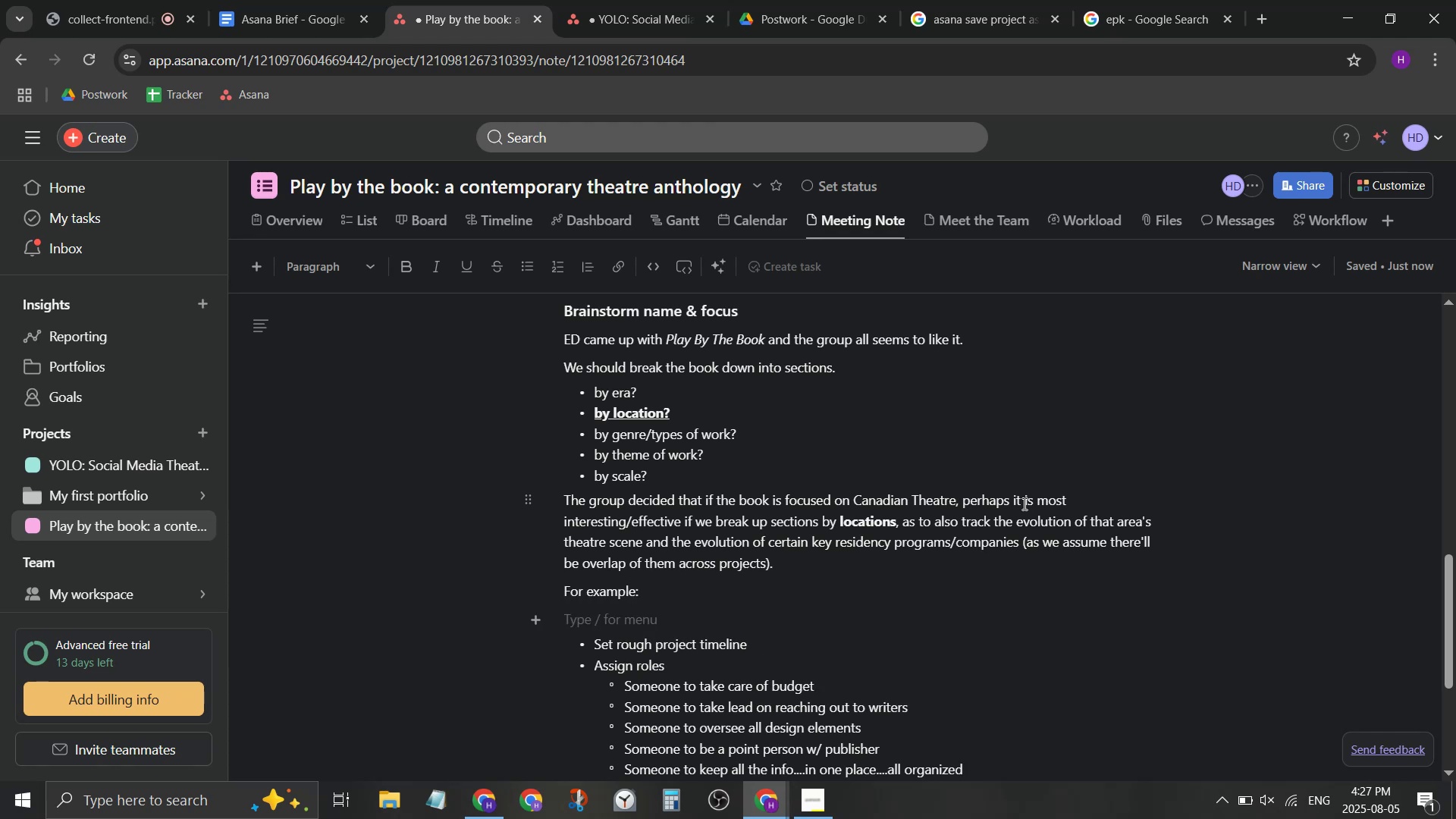 
key(Space)
 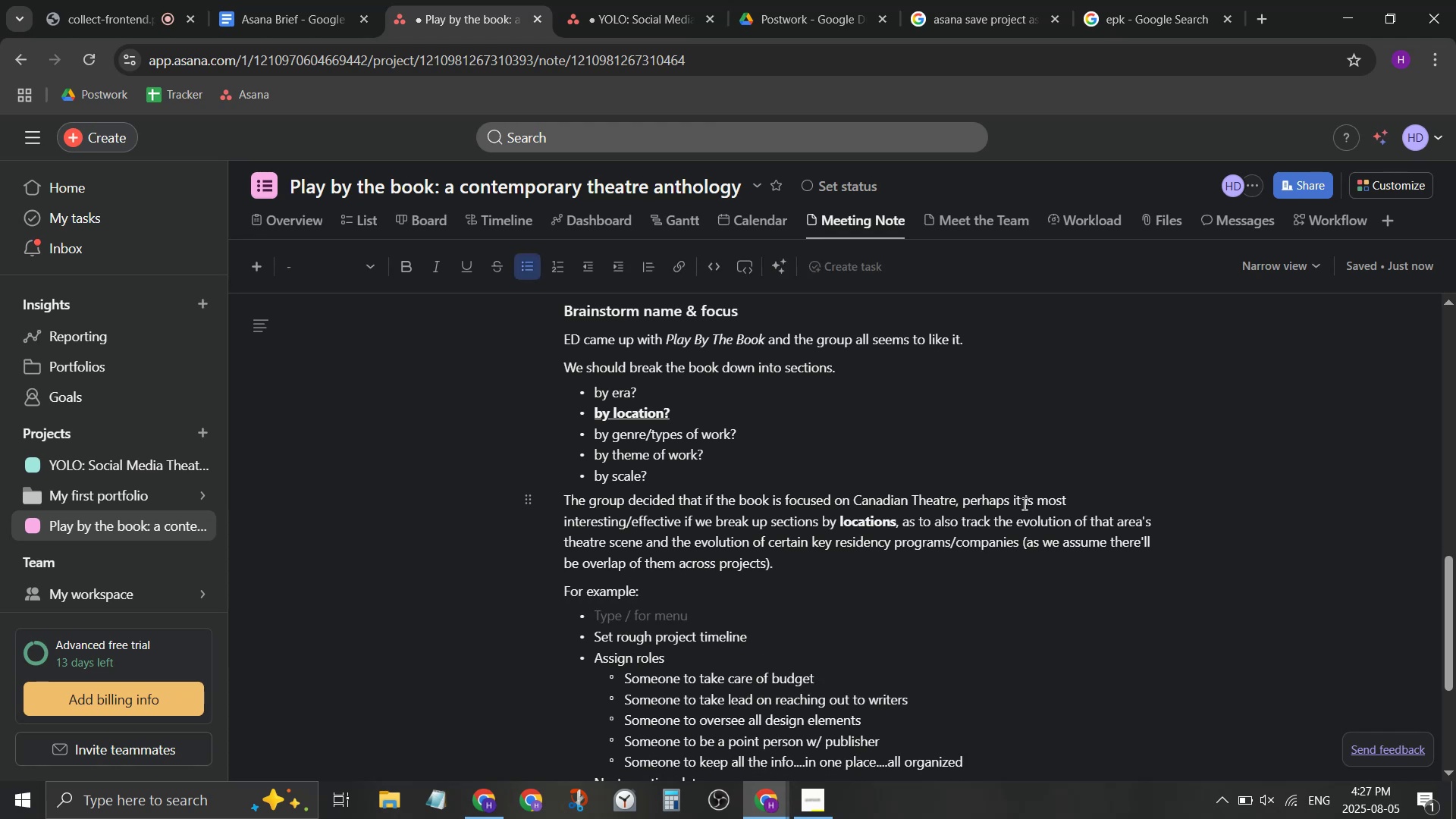 
key(Enter)
 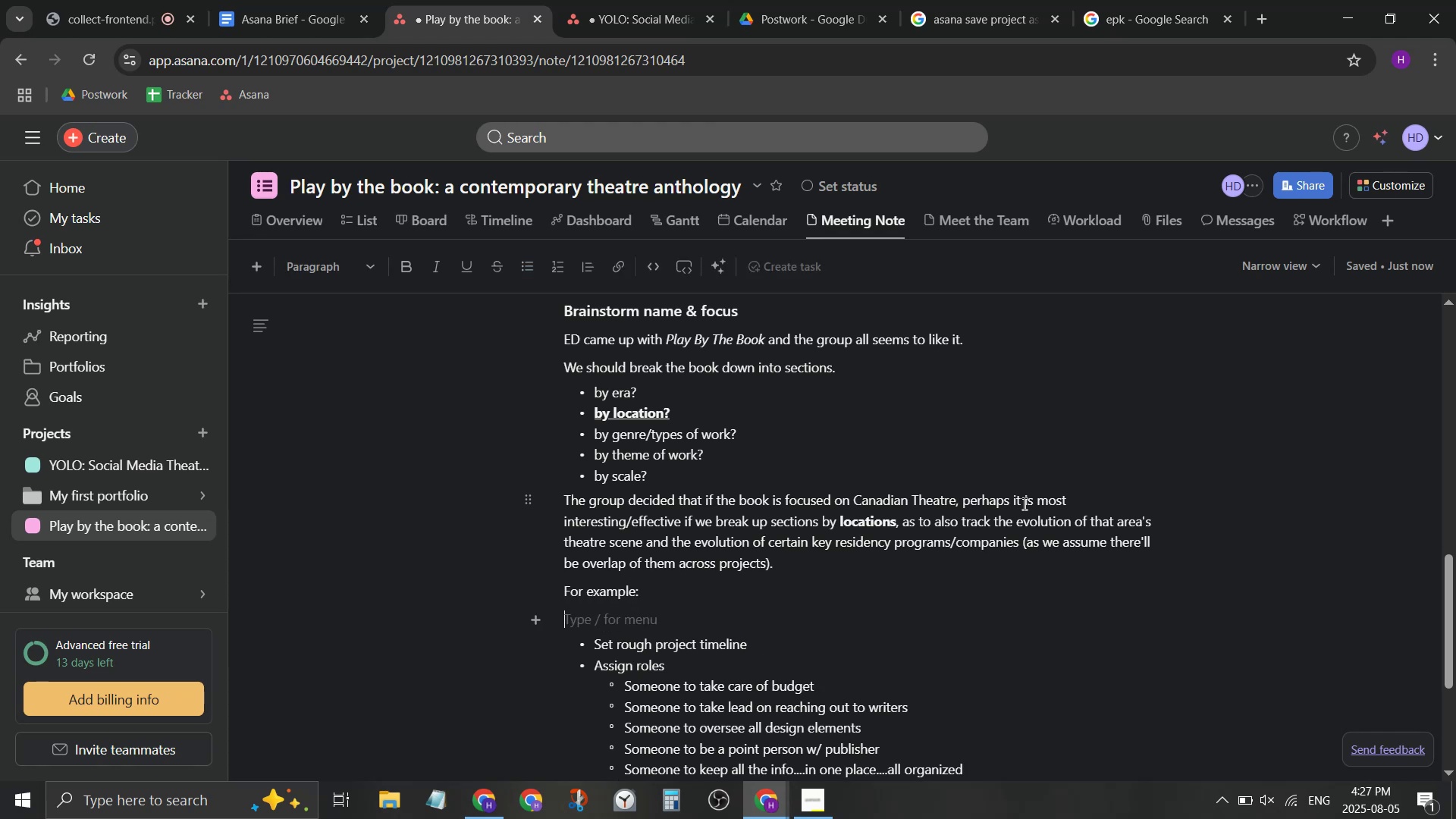 
key(Enter)
 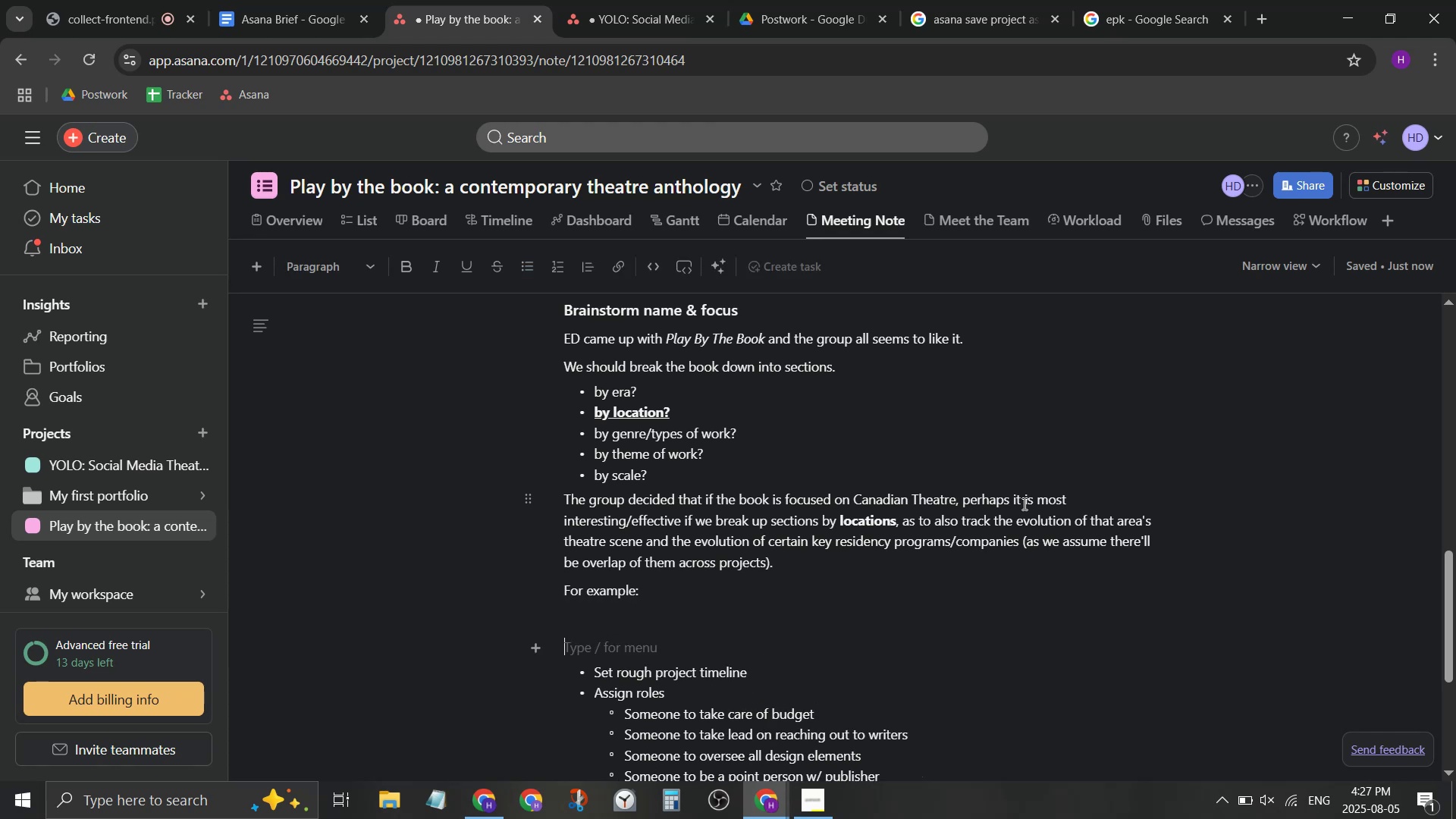 
key(ArrowUp)
 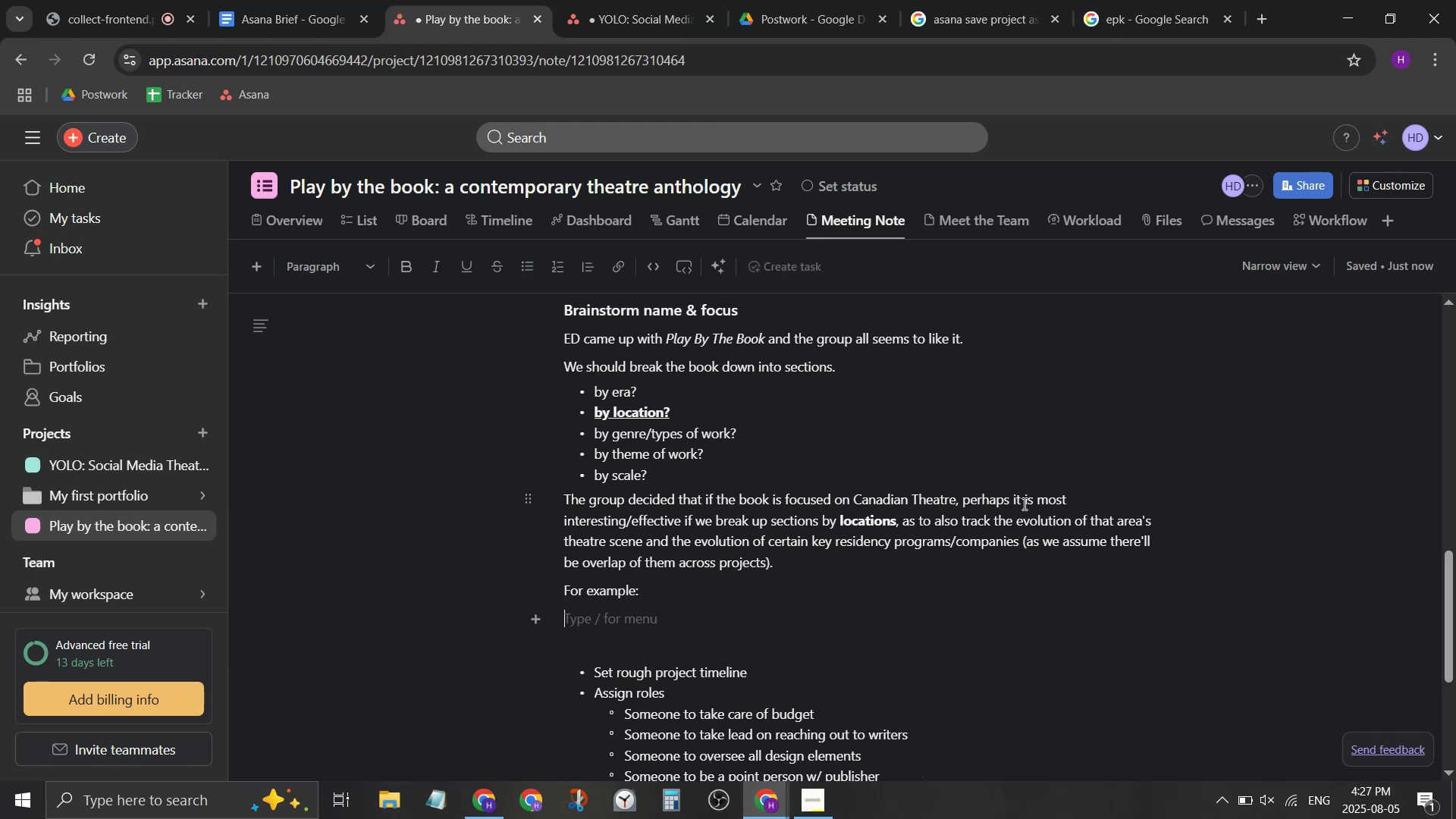 
type(- Wet)
key(Backspace)
type(st Coast (BC, Ale)
key(Backspace)
type(bertr)
key(Backspace)
type(a))
 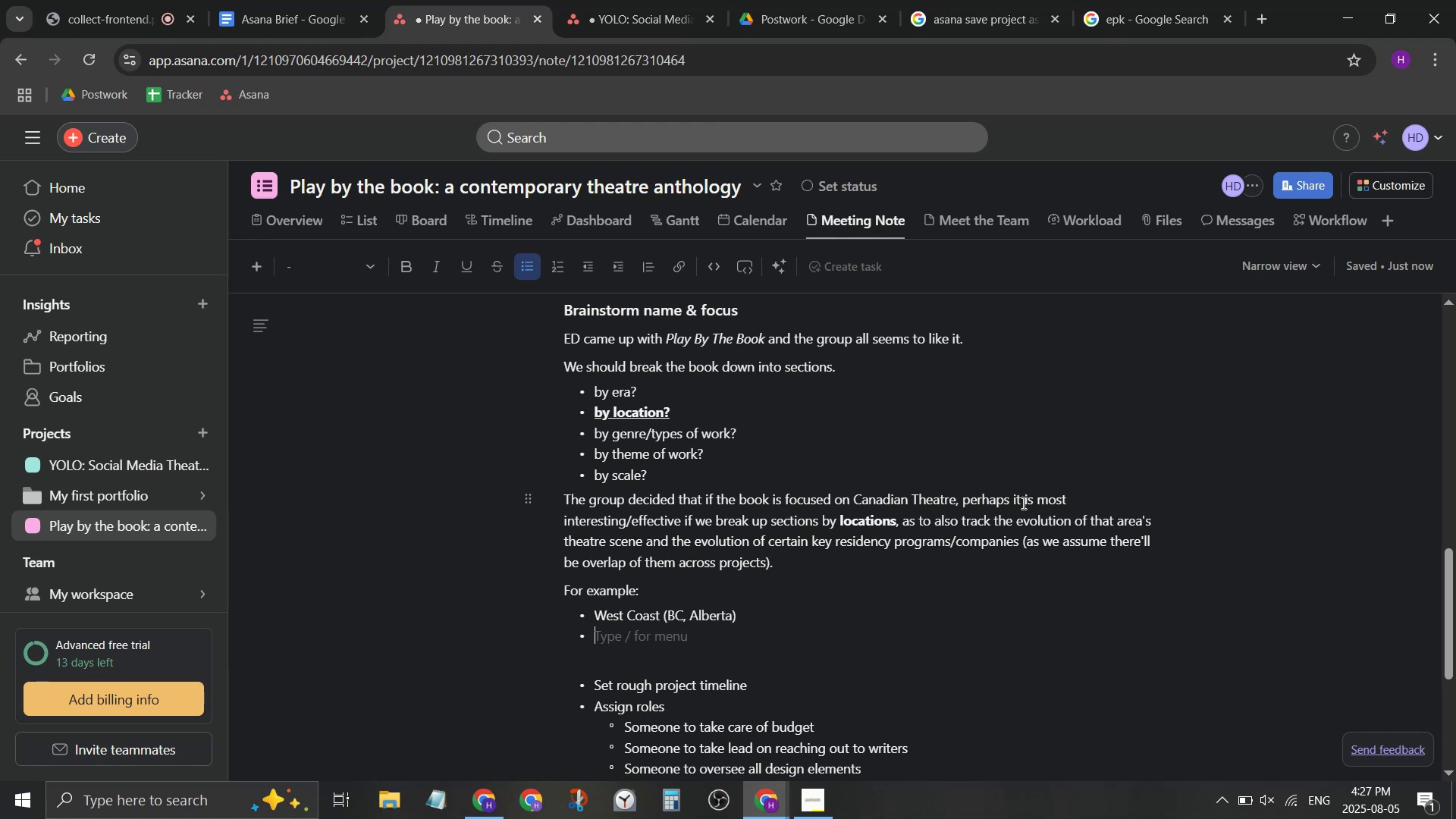 
 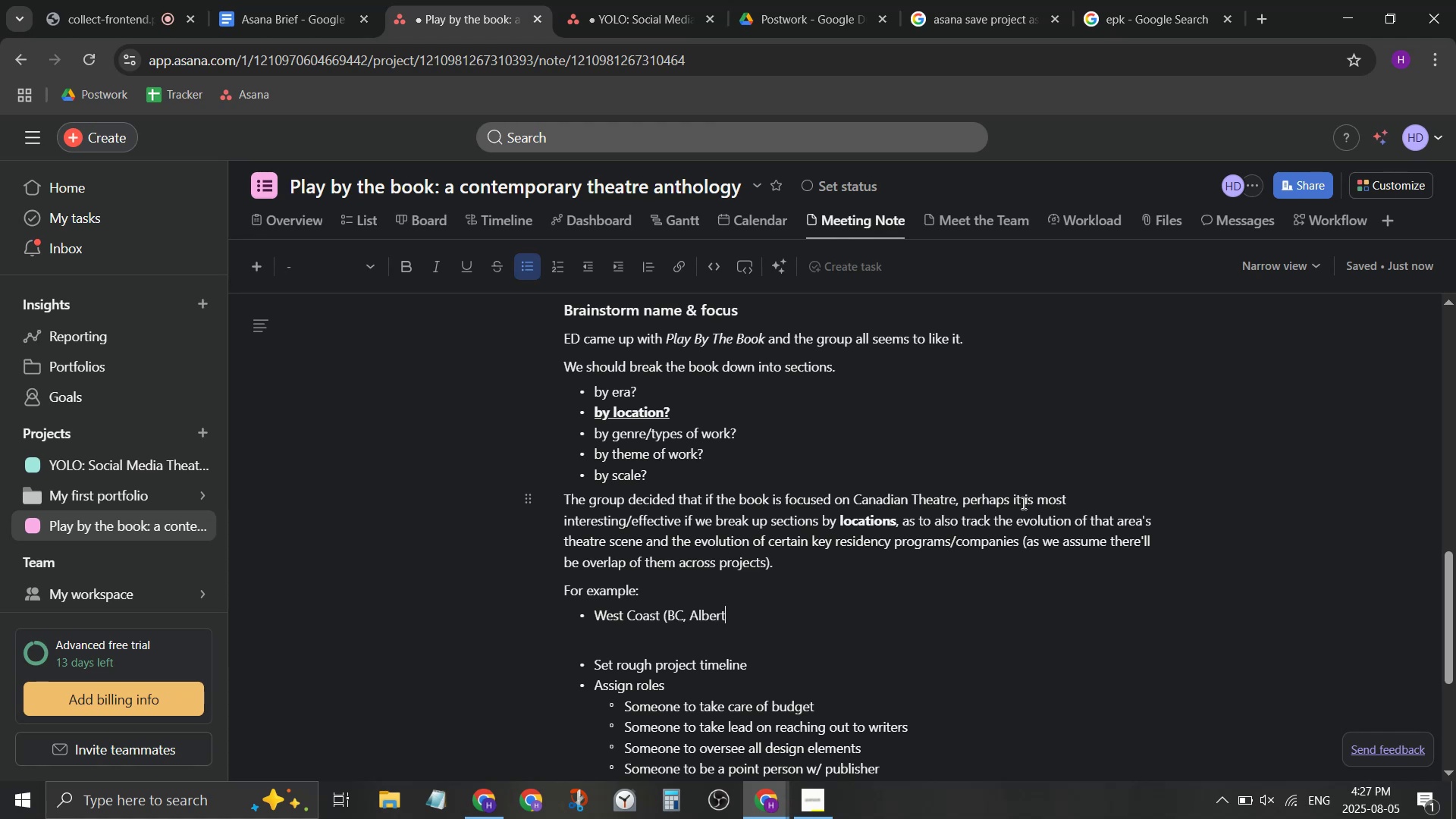 
key(Enter)
 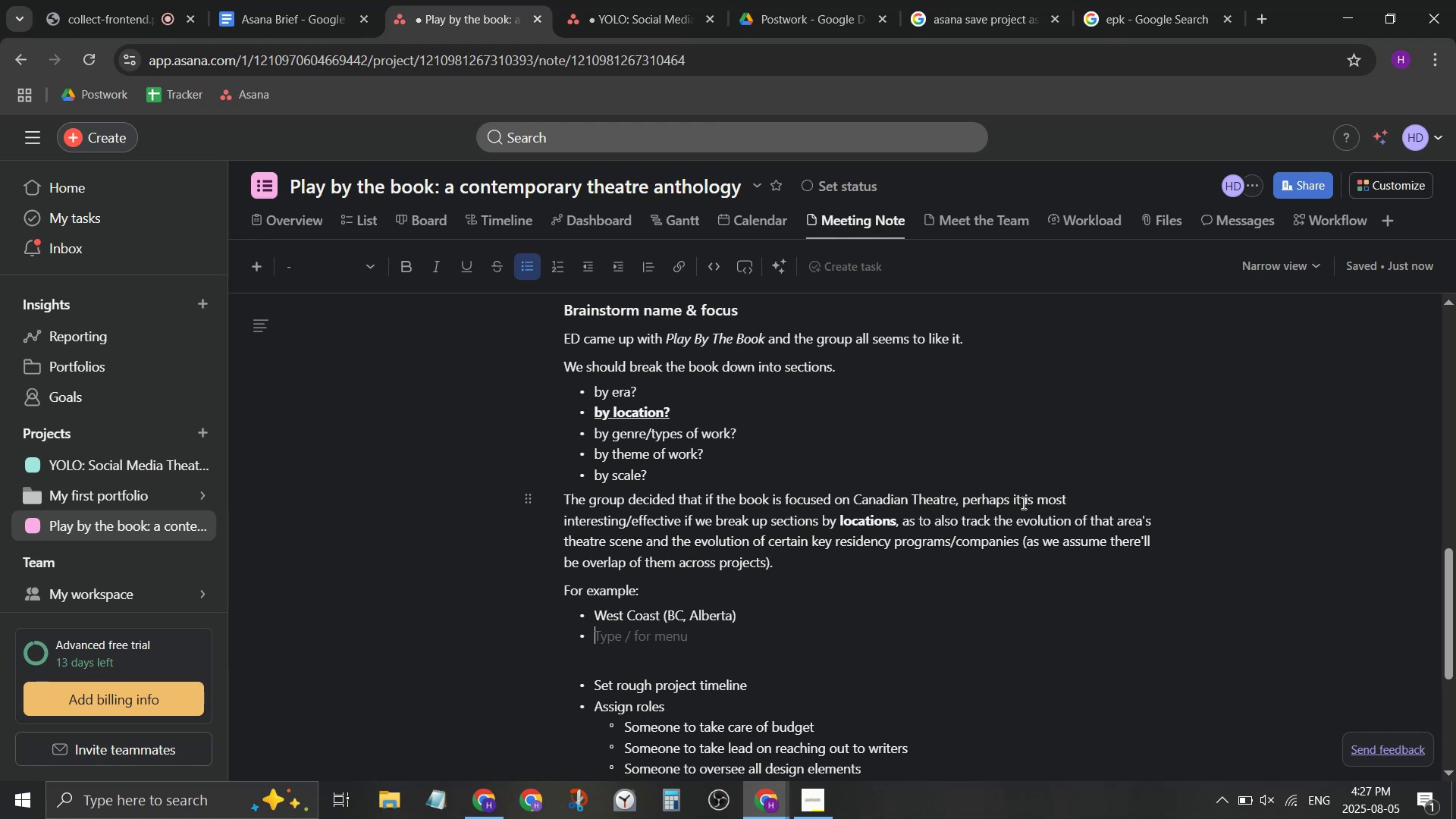 
type(Prairies ()
 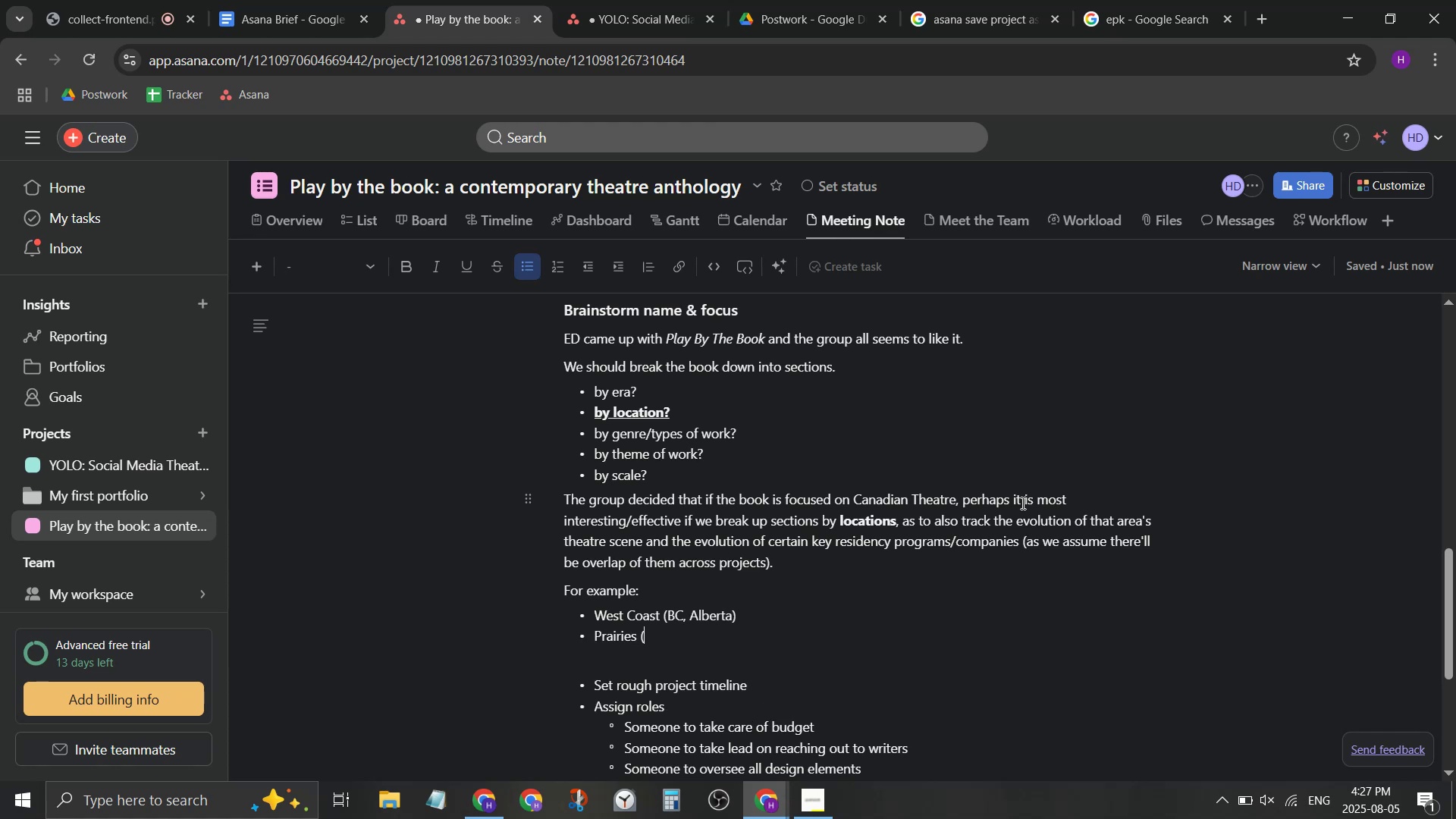 
key(Control+ControlLeft)
 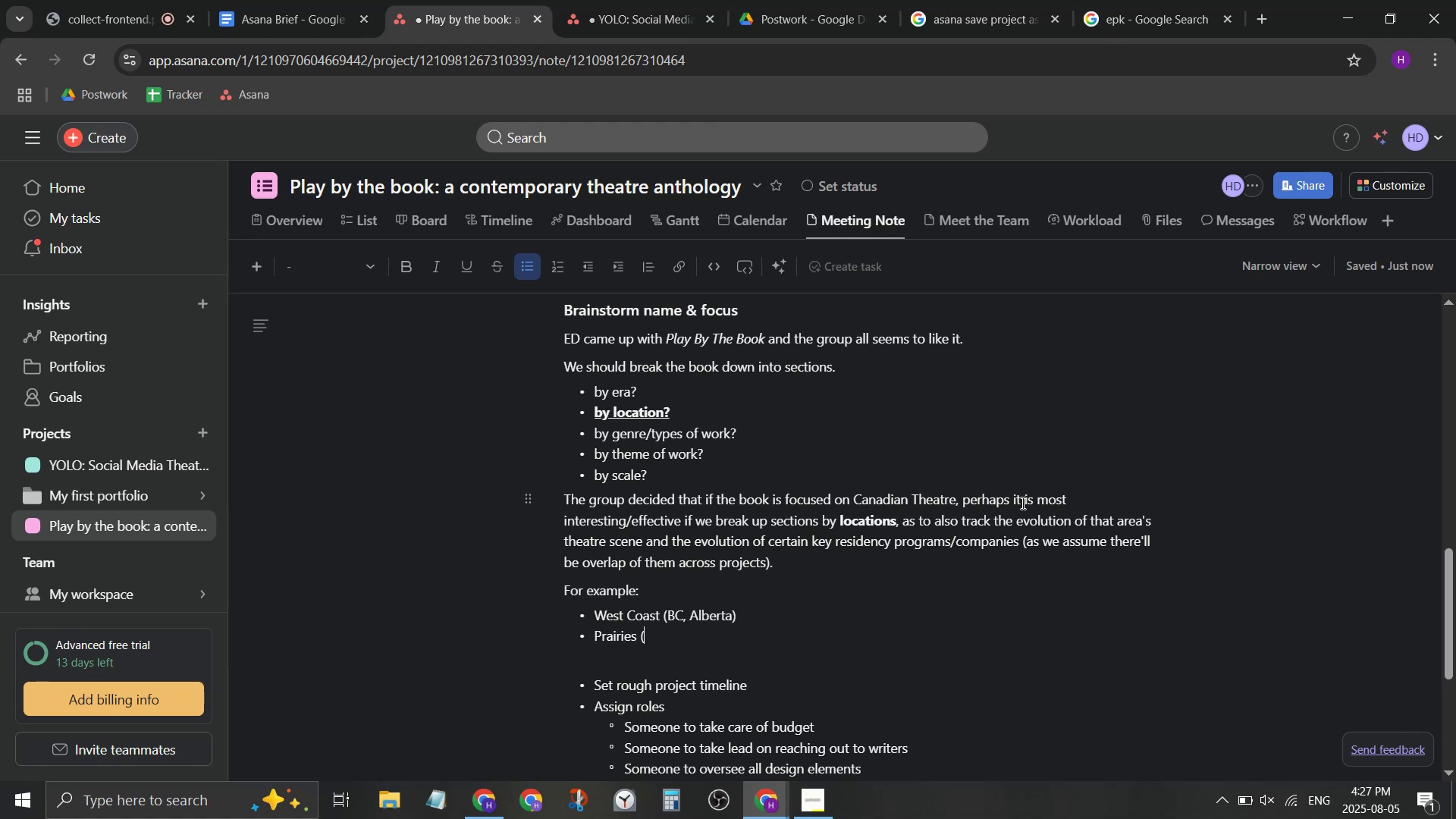 
key(Control+T)
 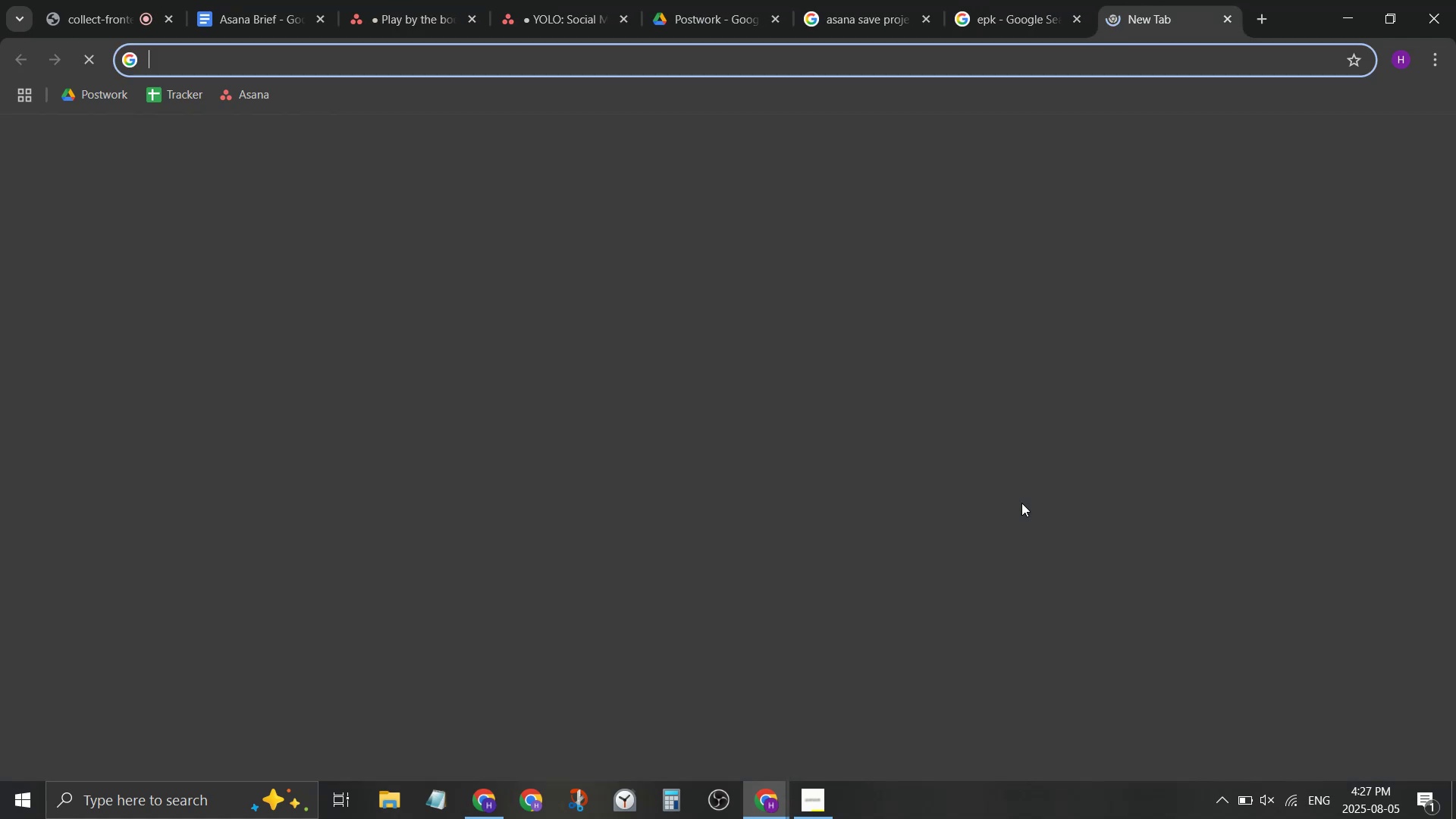 
type(canadian prai)
 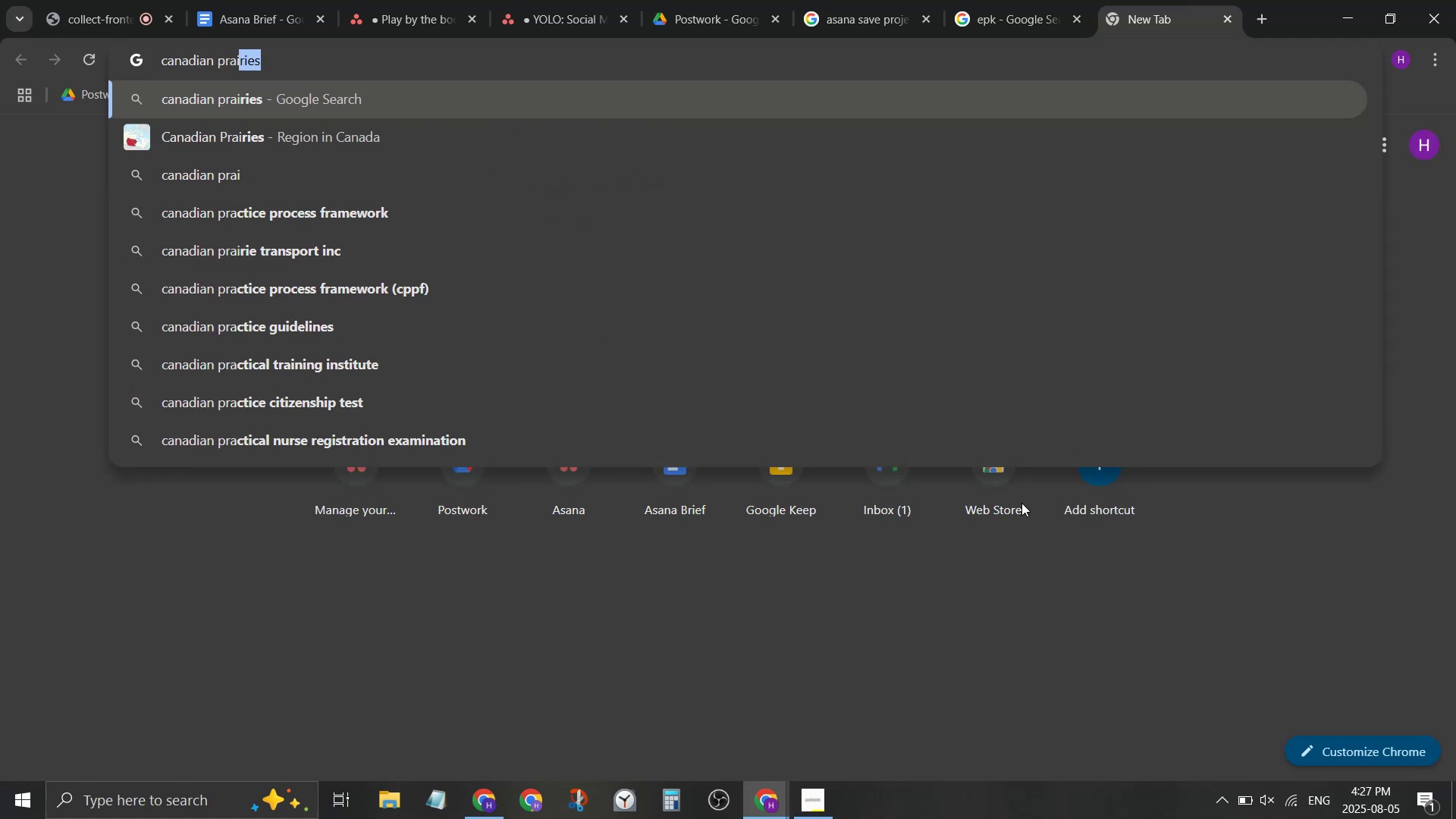 
key(ArrowDown)
 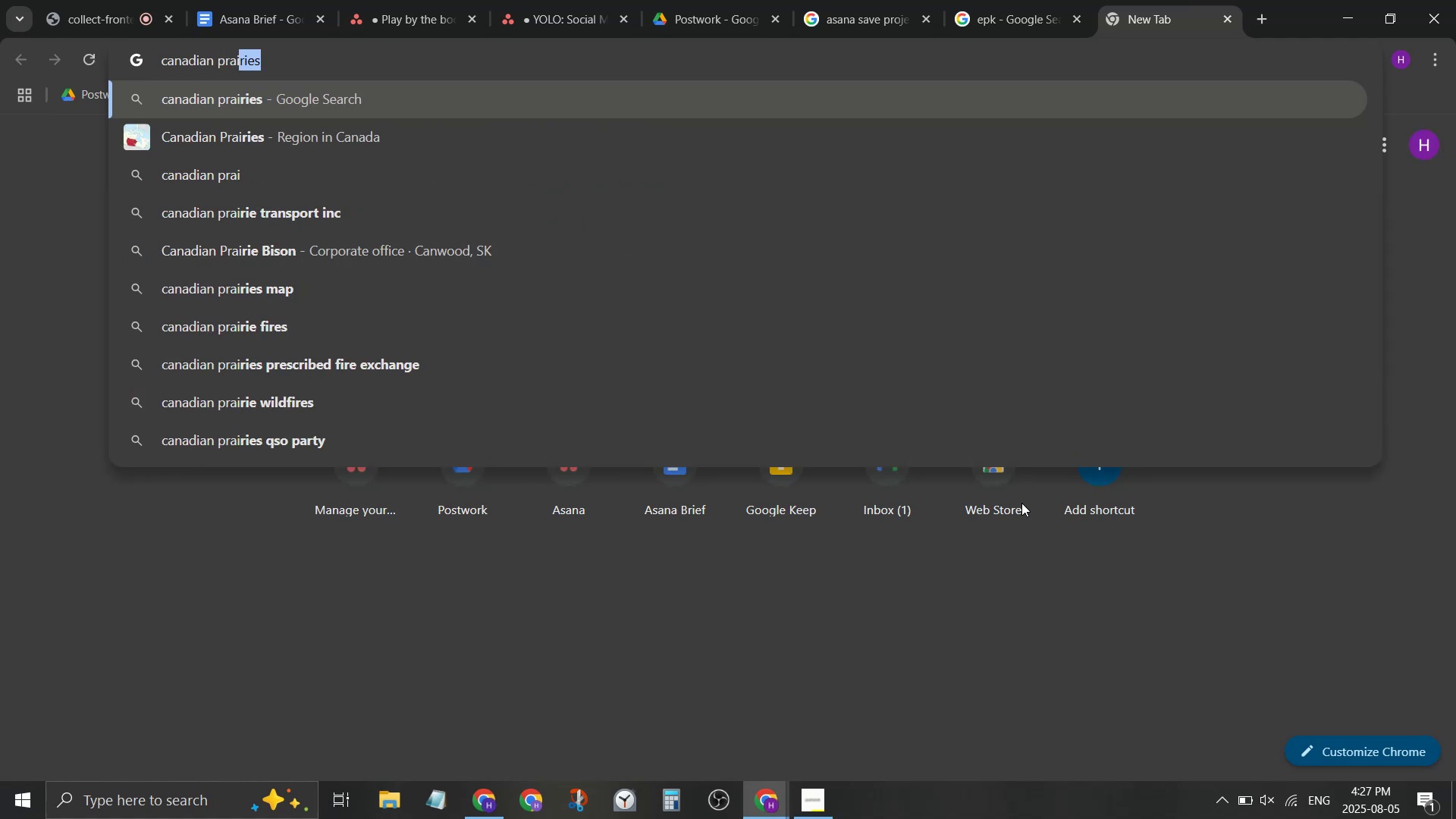 
key(ArrowLeft)
 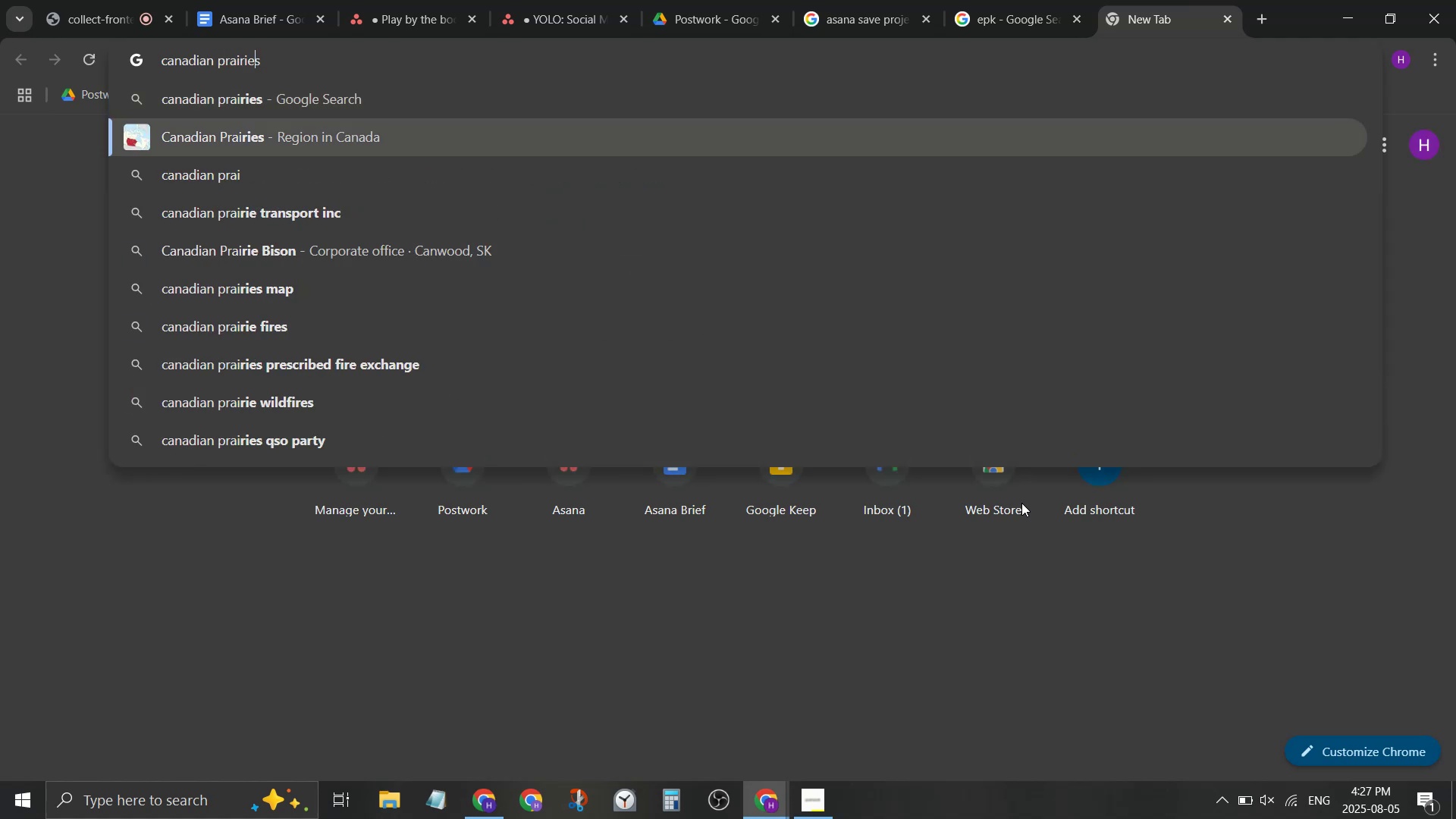 
key(Enter)
 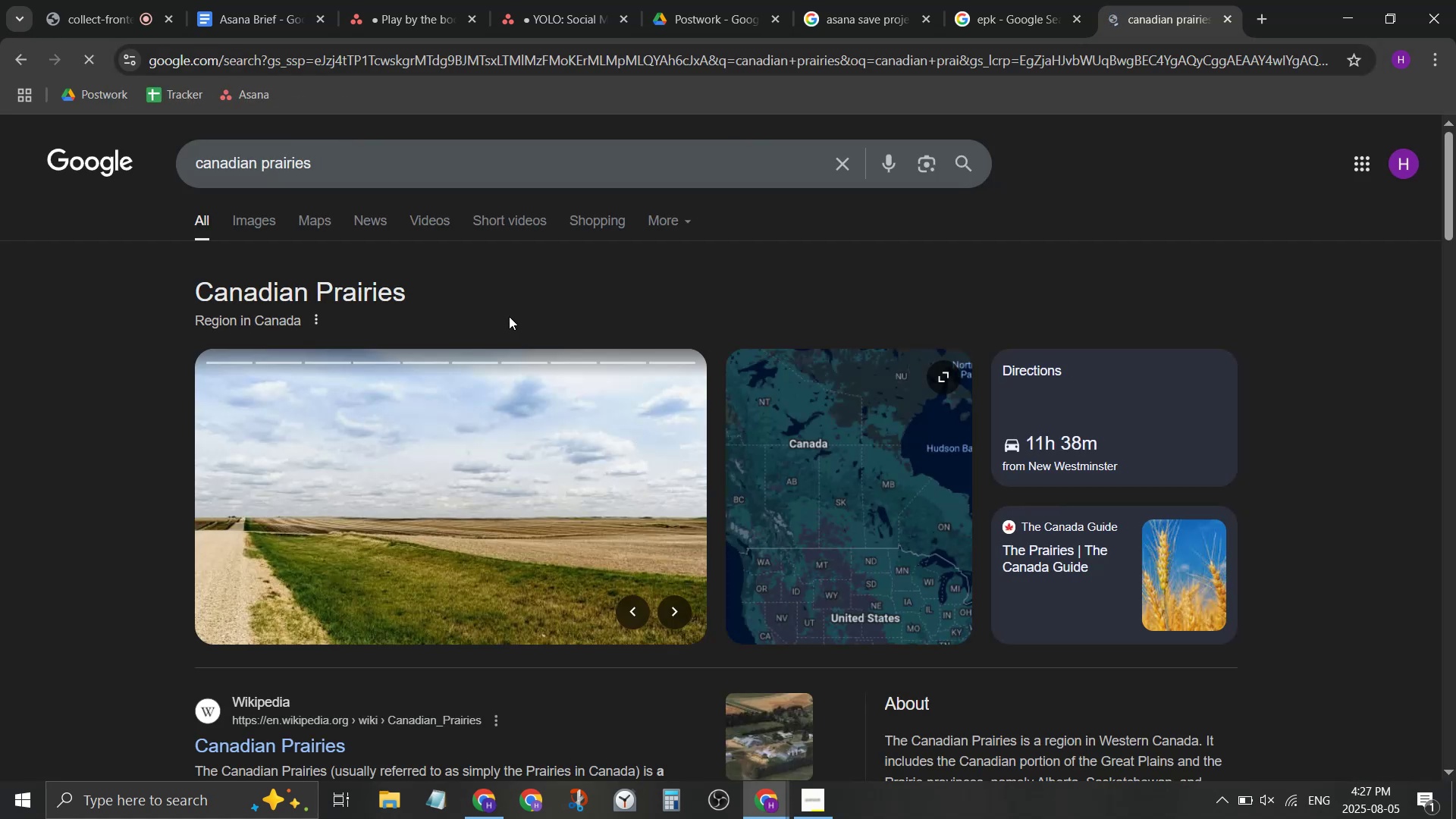 
scroll: coordinate [81, 463], scroll_direction: down, amount: 3.0
 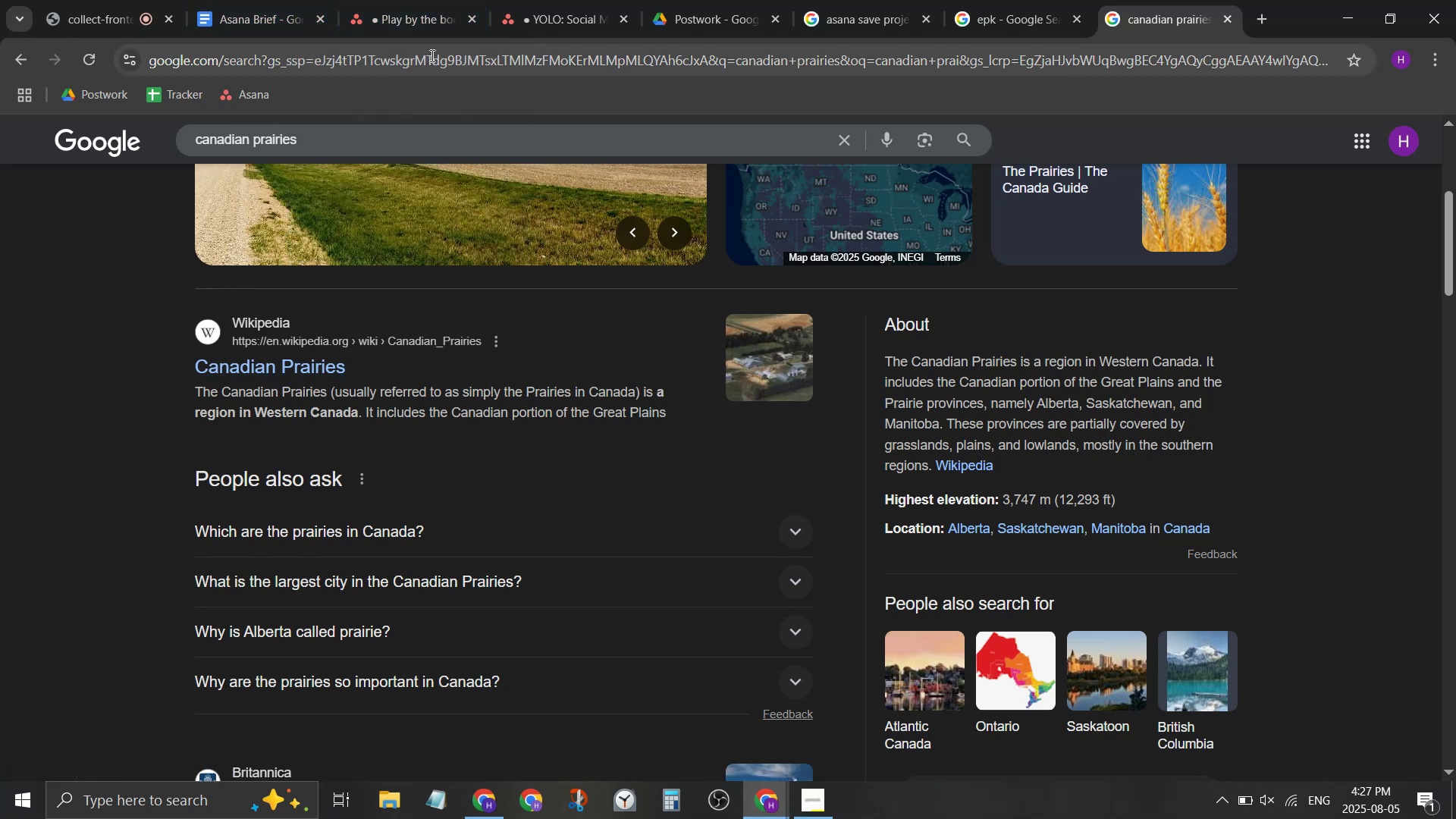 
wait(13.39)
 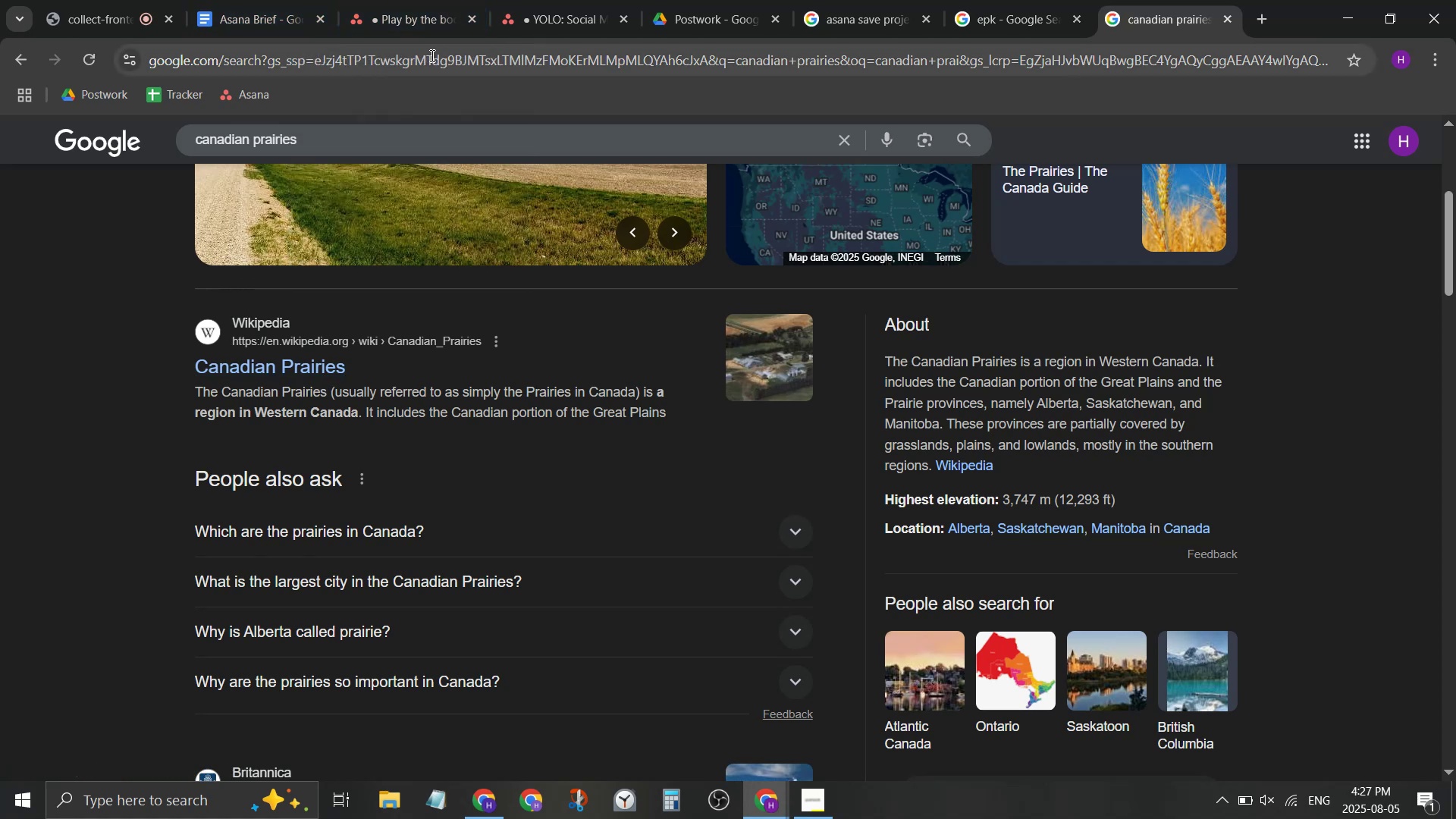 
scroll: coordinate [422, 336], scroll_direction: down, amount: 2.0
 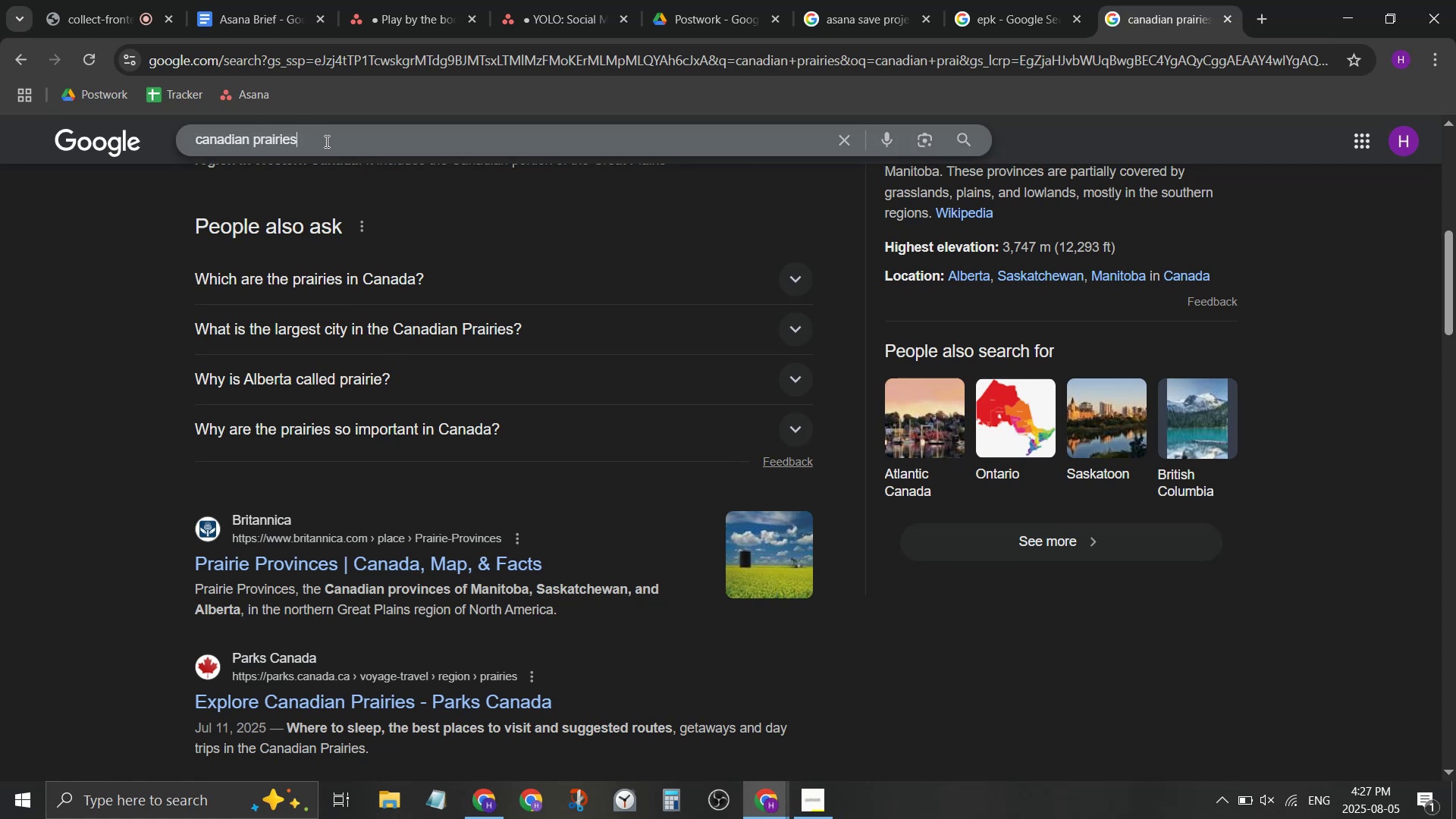 
type( calgq)
 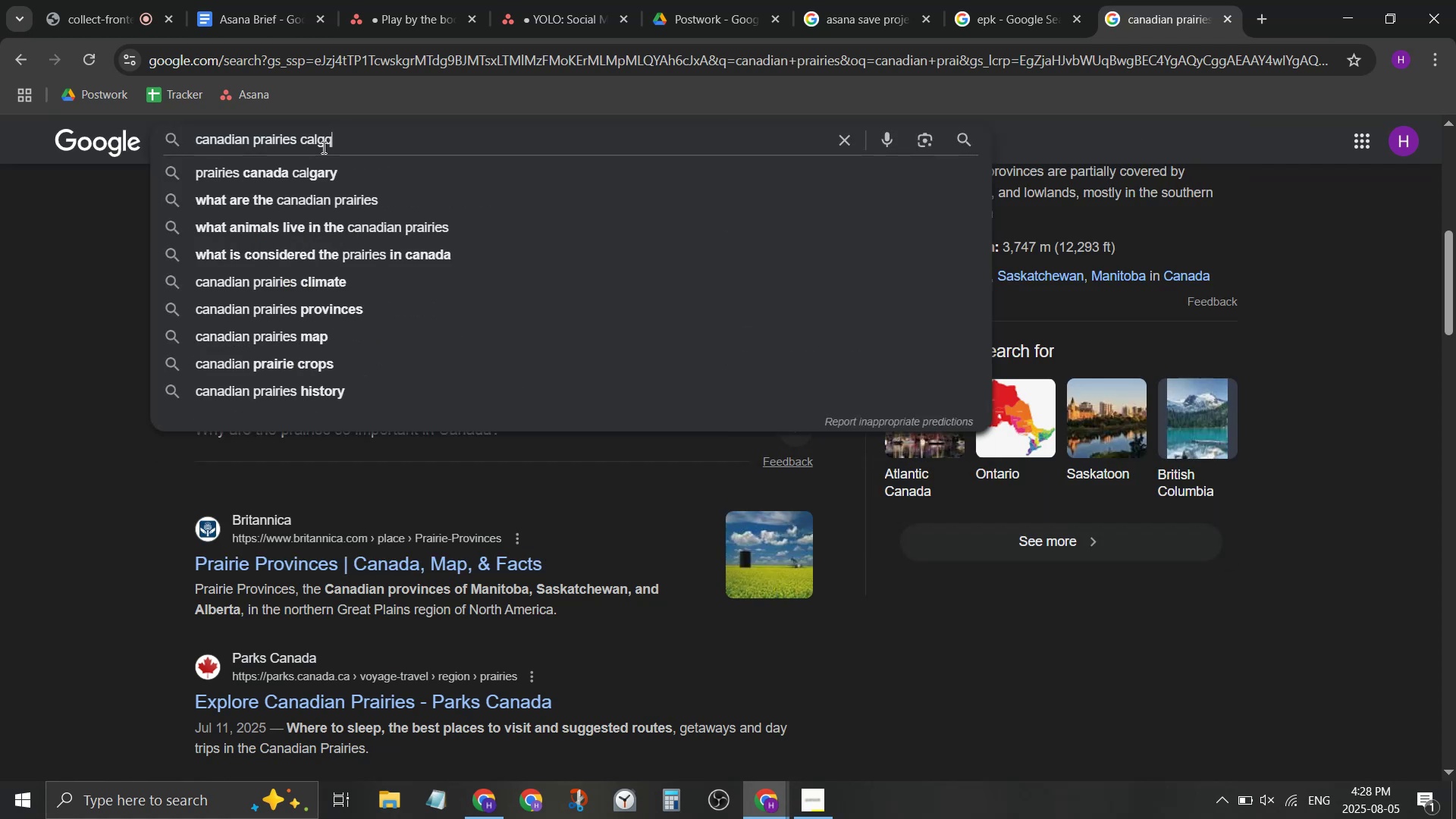 
hold_key(key=R, duration=0.37)
 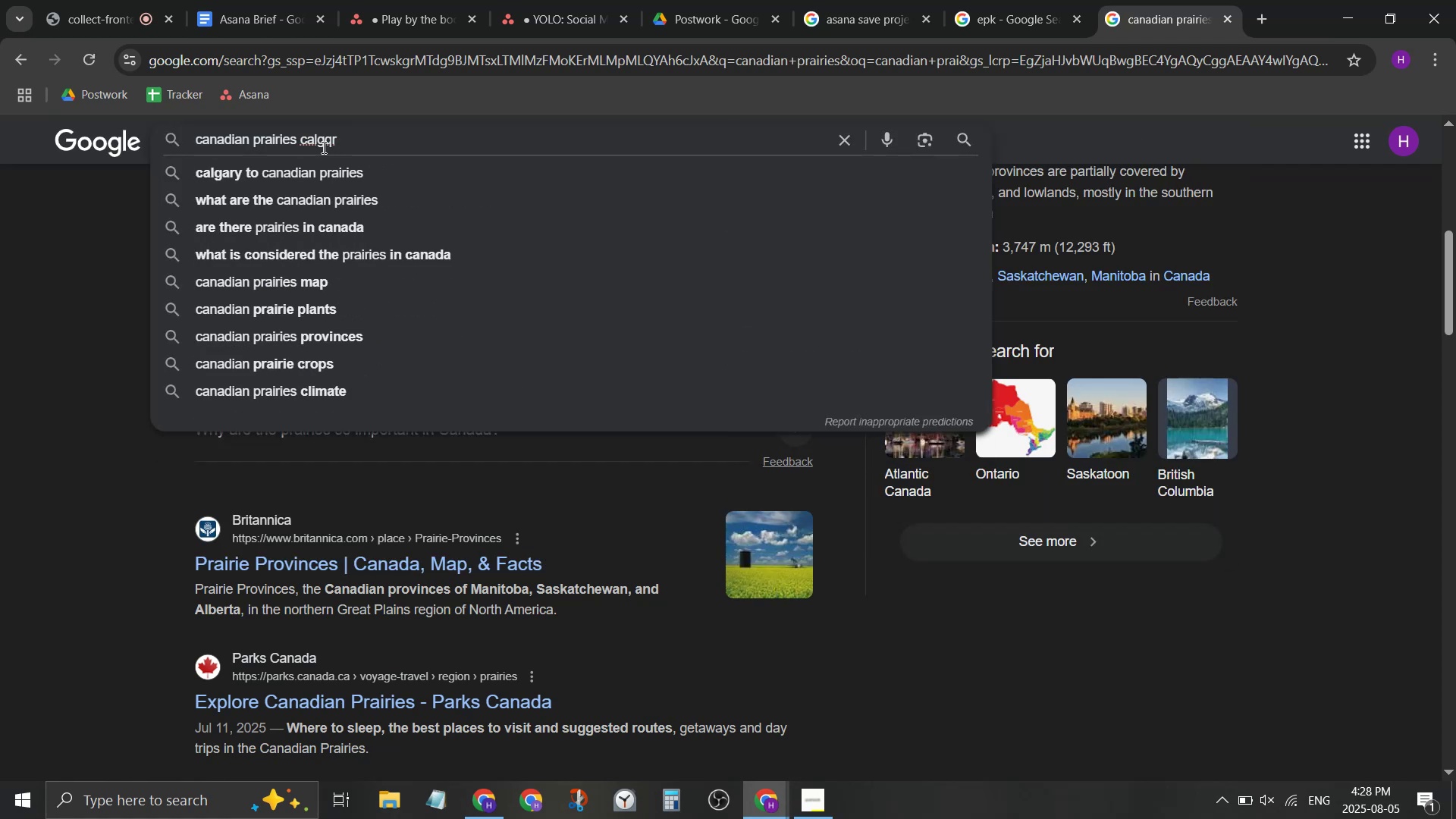 
key(ArrowDown)
 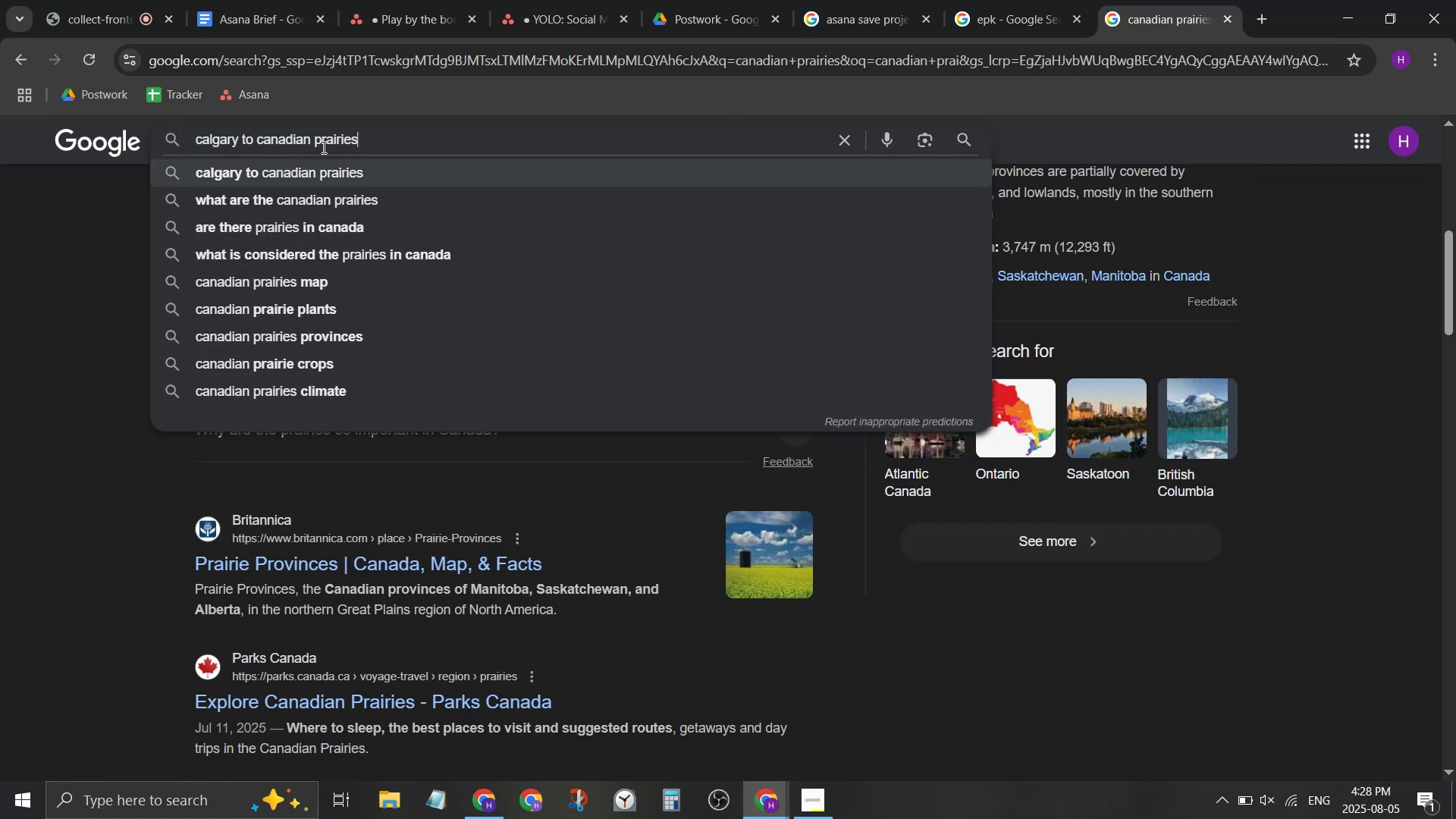 
key(Enter)
 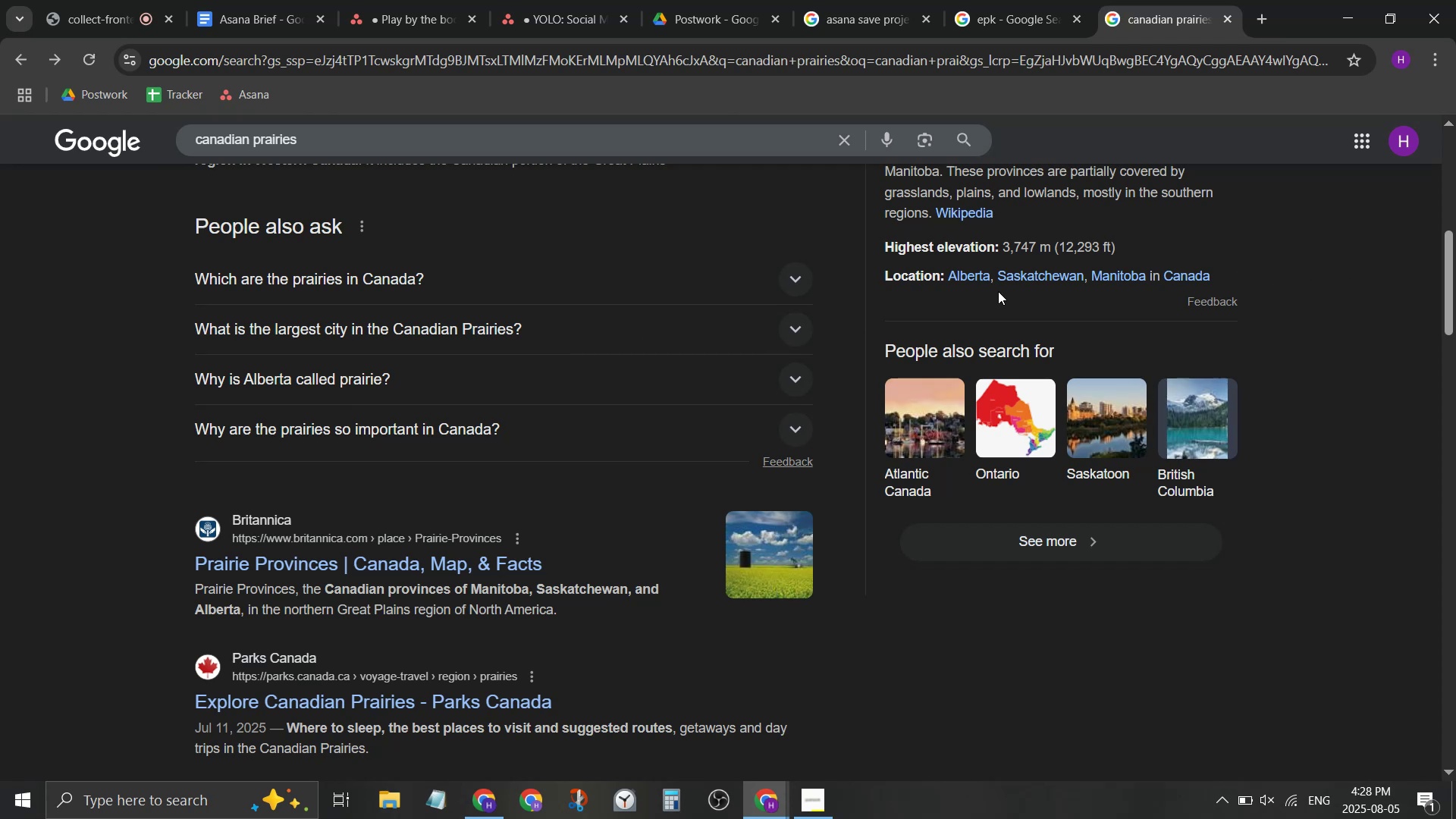 
wait(7.13)
 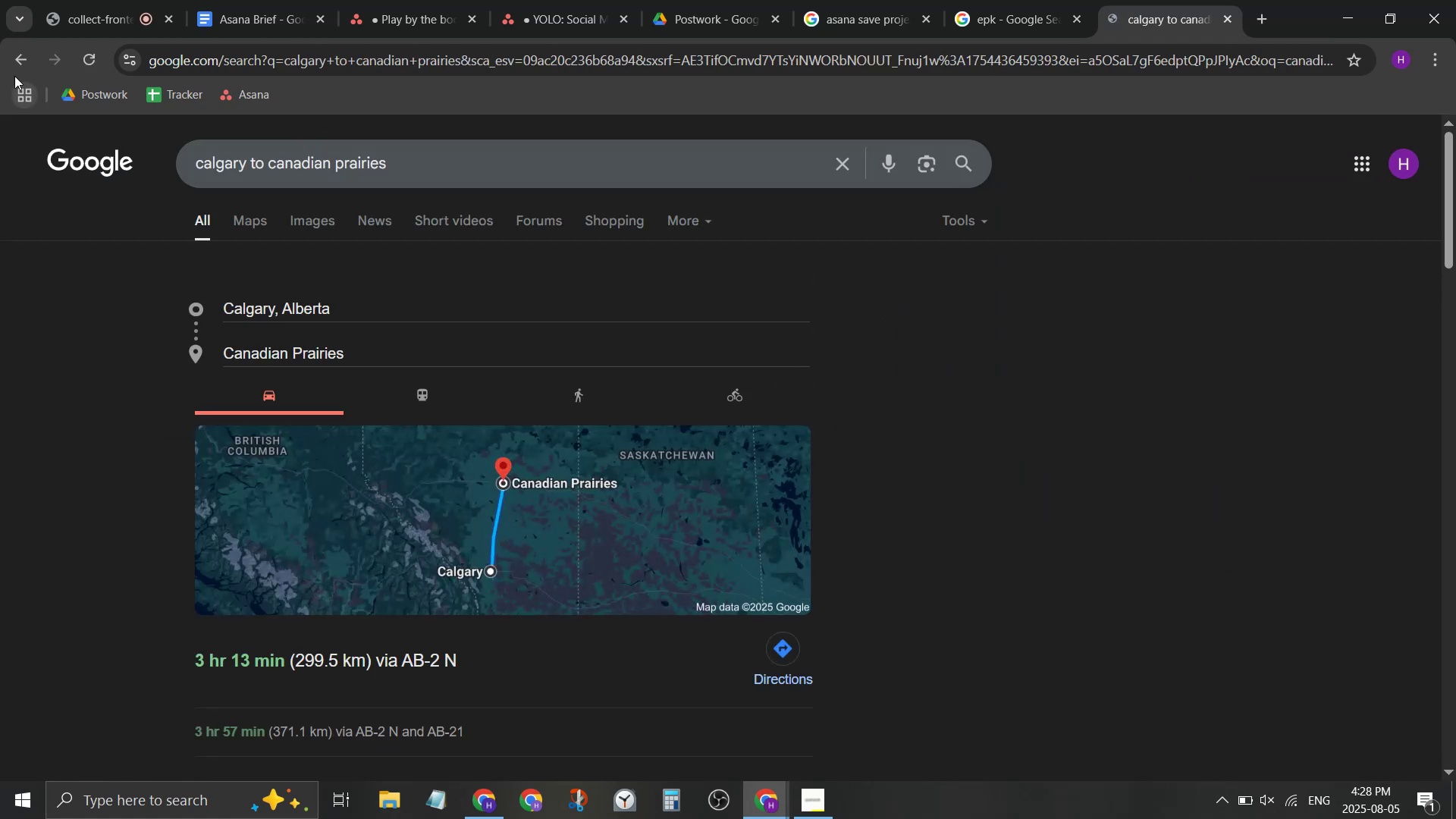 
mouse_move([290, 17])
 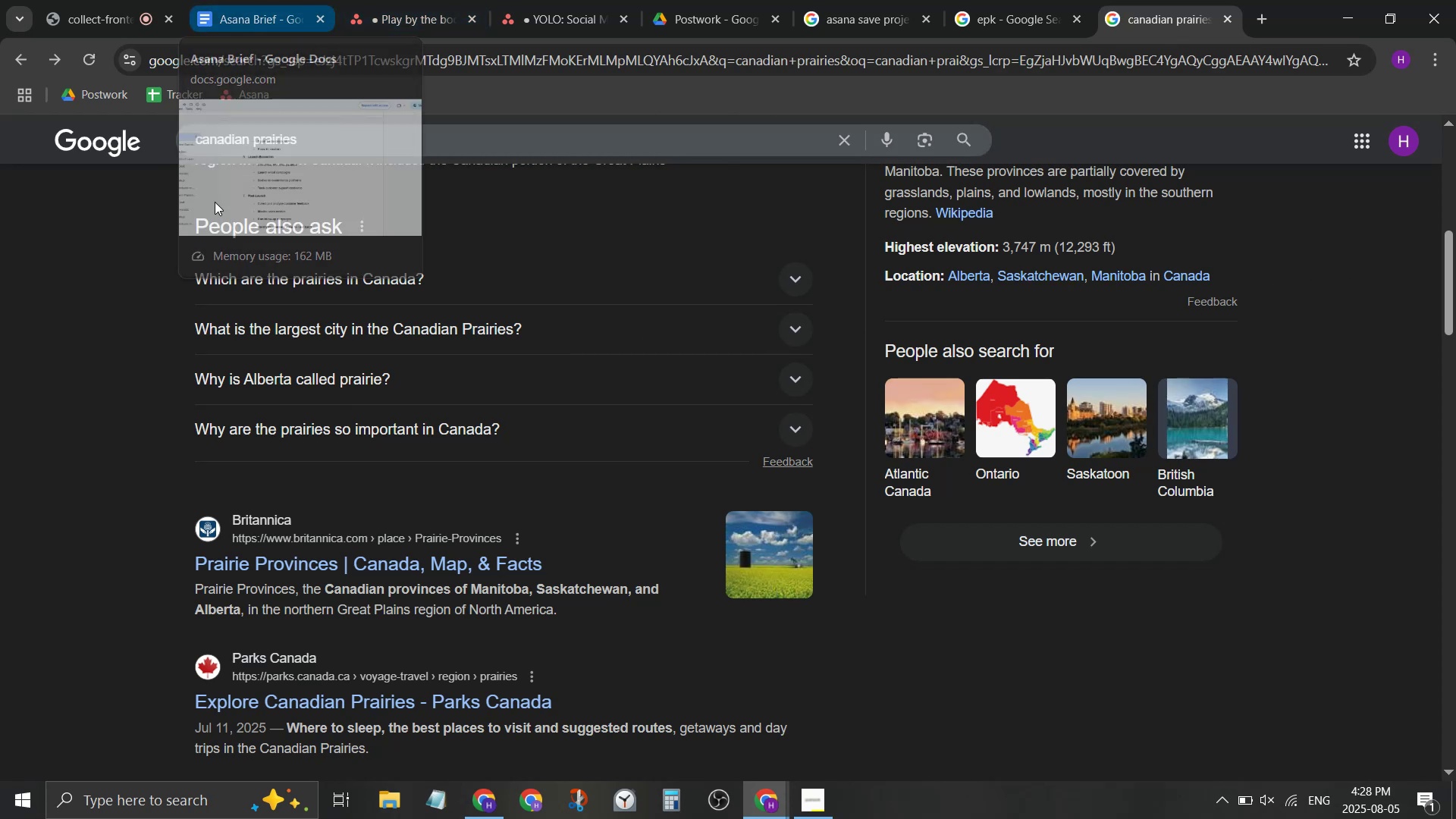 
scroll: coordinate [148, 256], scroll_direction: down, amount: 2.0
 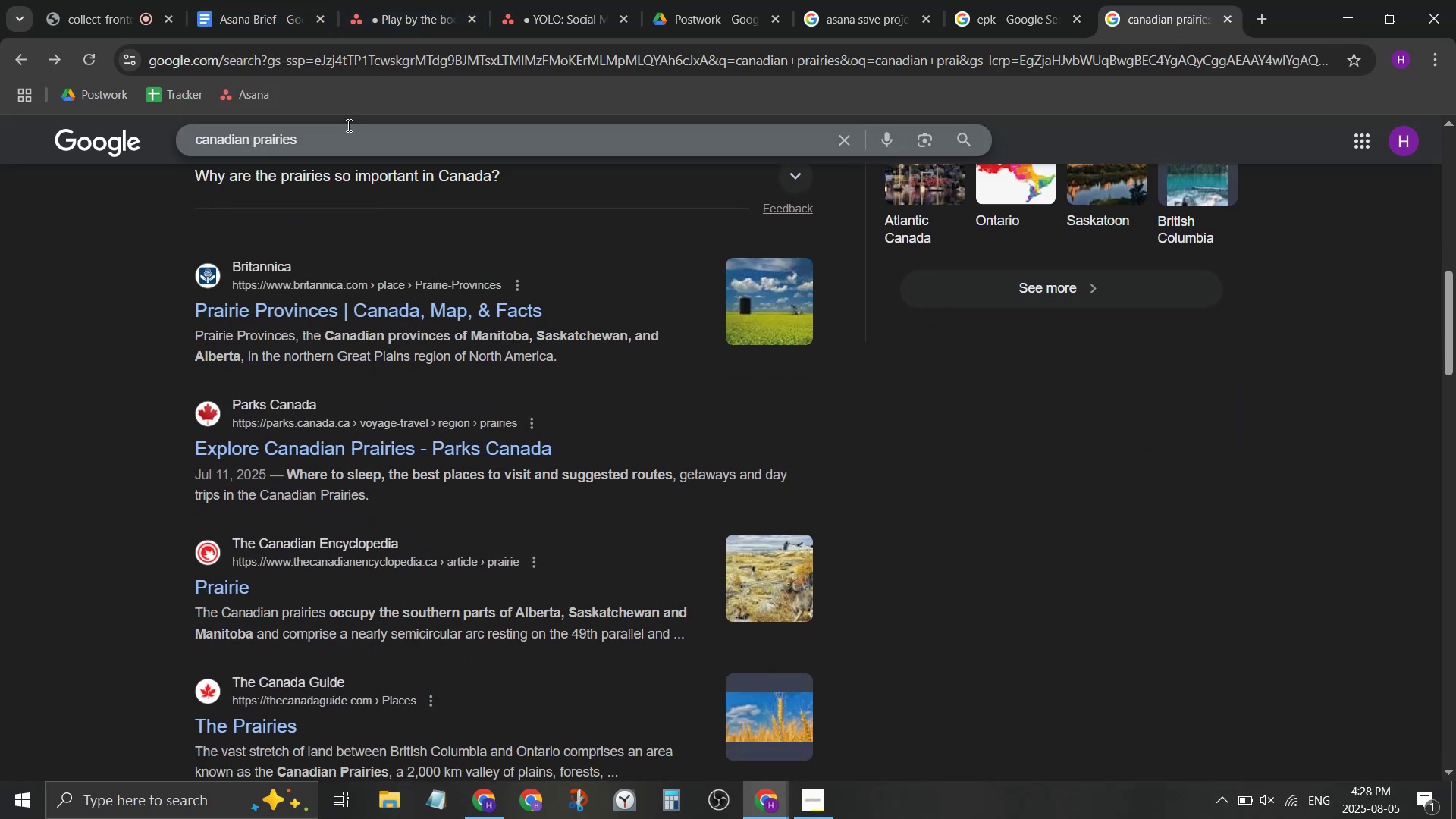 
left_click_drag(start_coordinate=[346, 130], to_coordinate=[0, 166])
 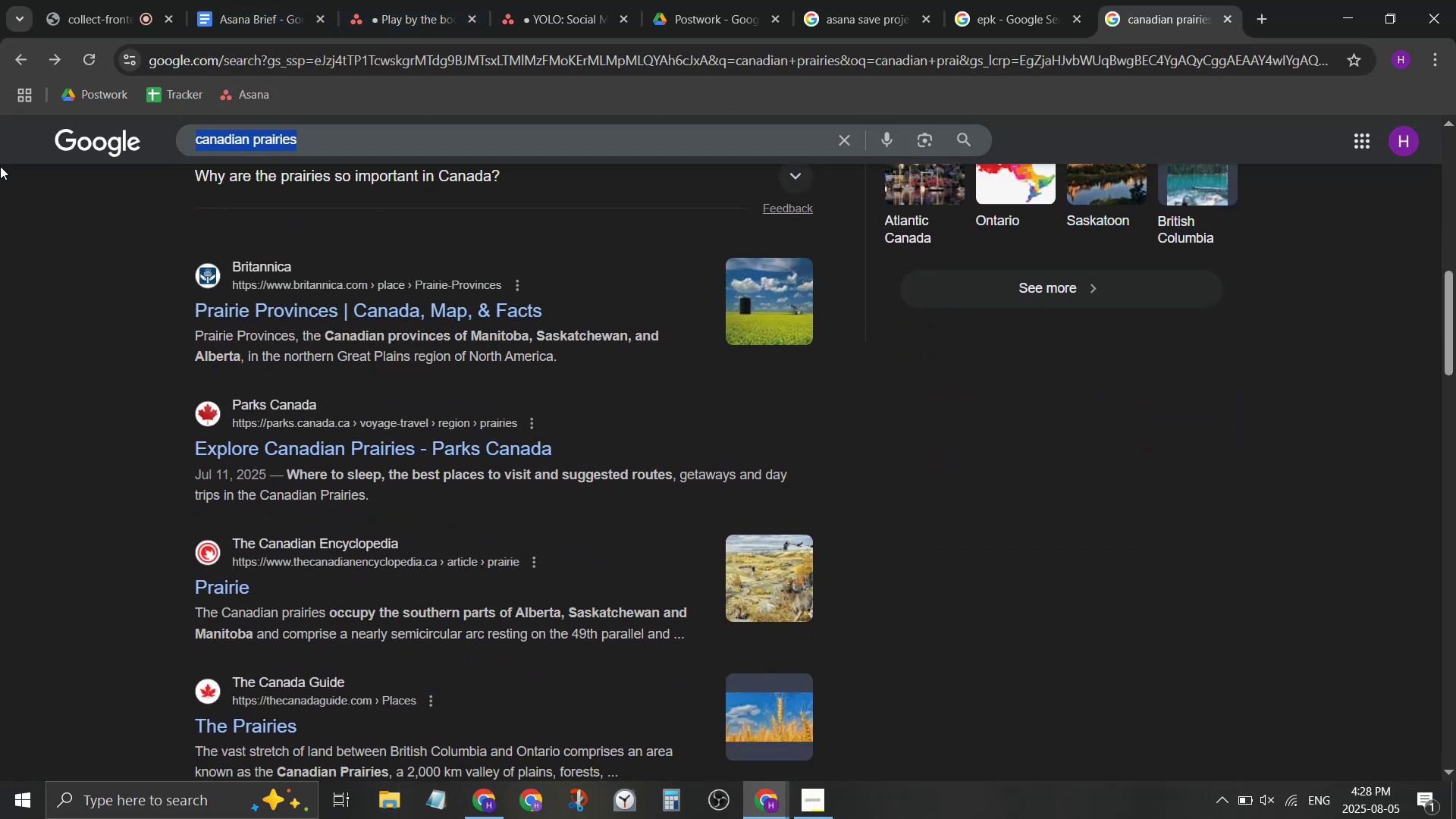 
type(is calgary in t)
key(Backspace)
key(Backspace)
key(Backspace)
key(Backspace)
 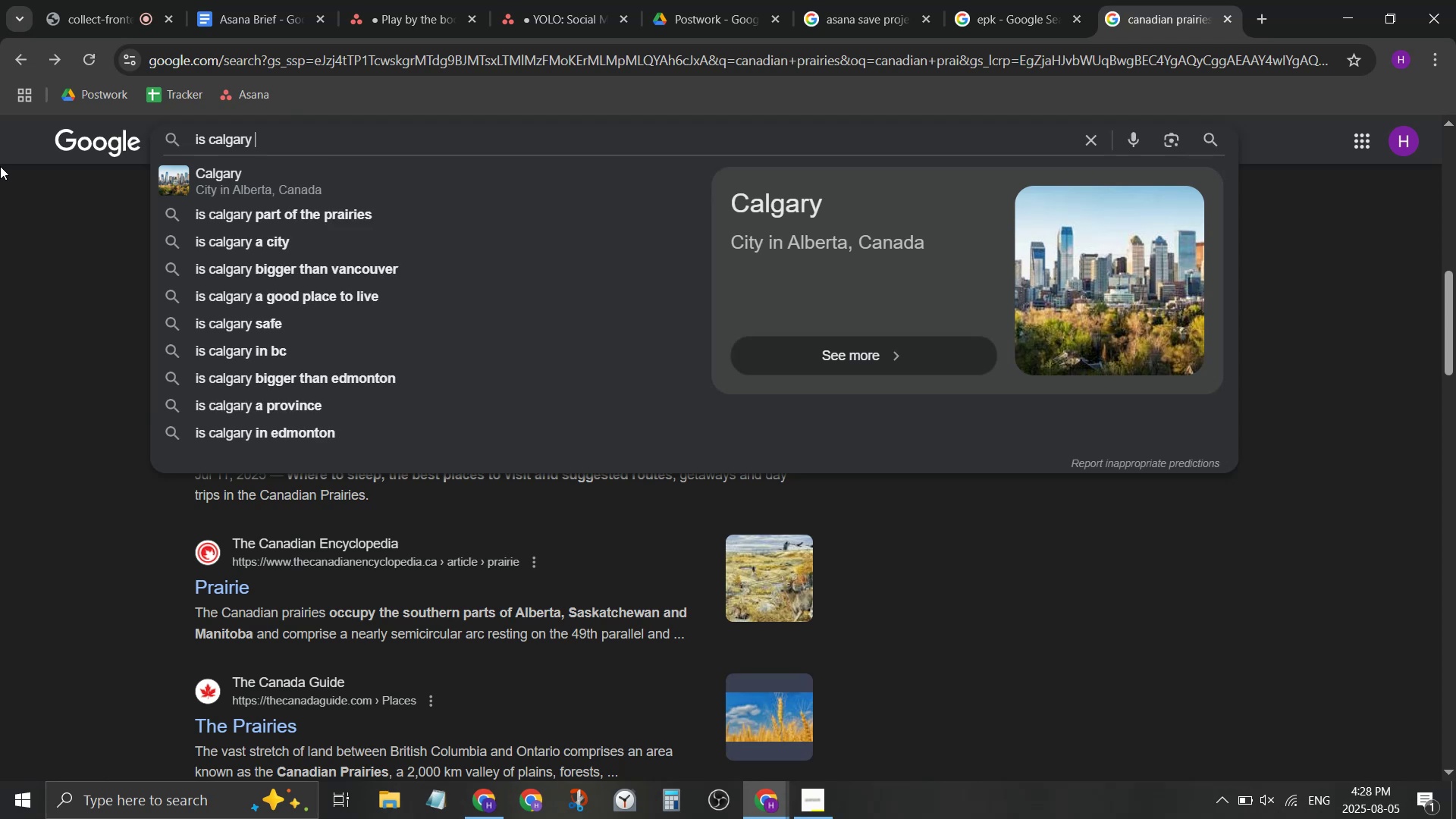 
key(ArrowDown)
 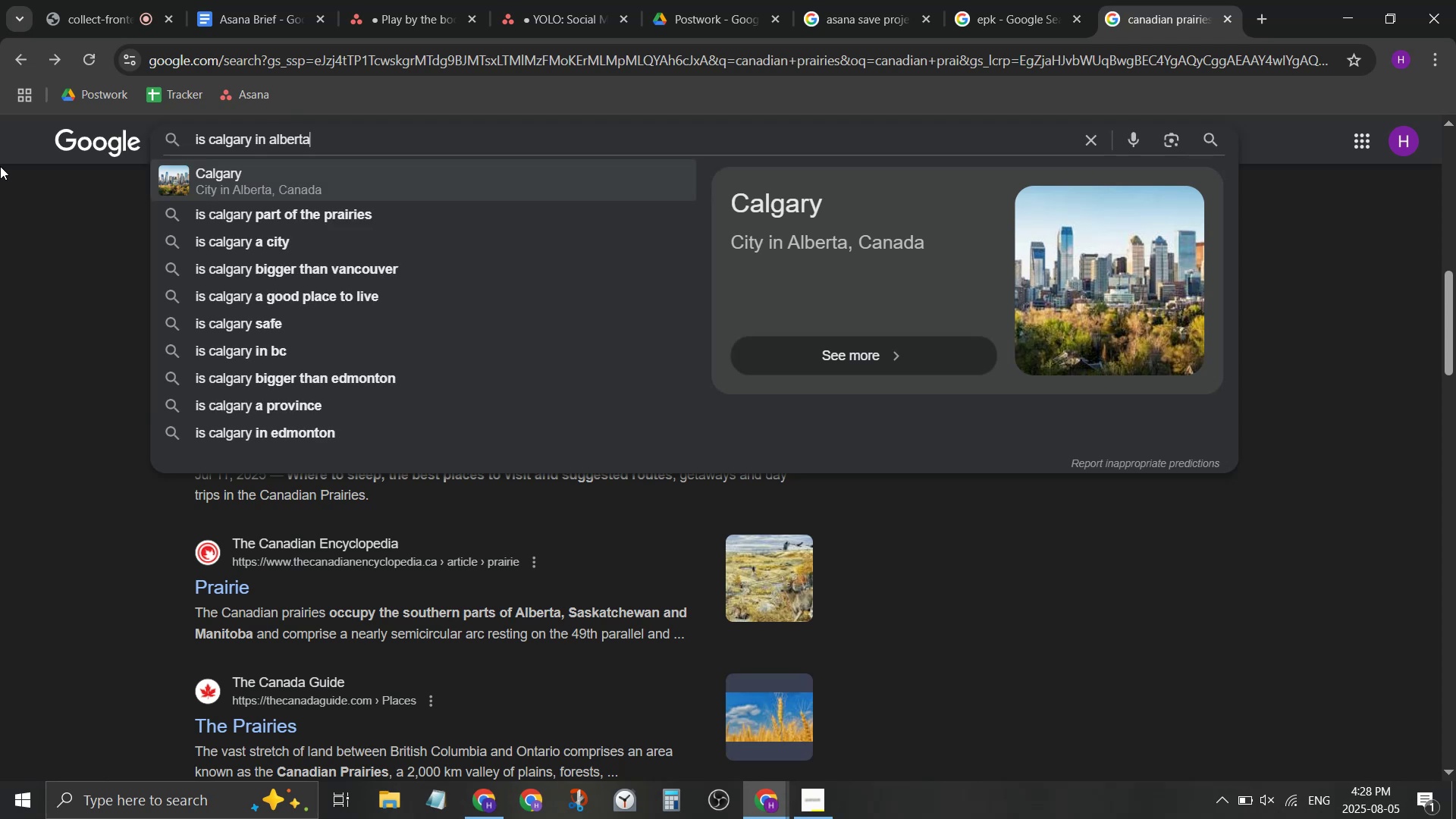 
key(ArrowDown)
 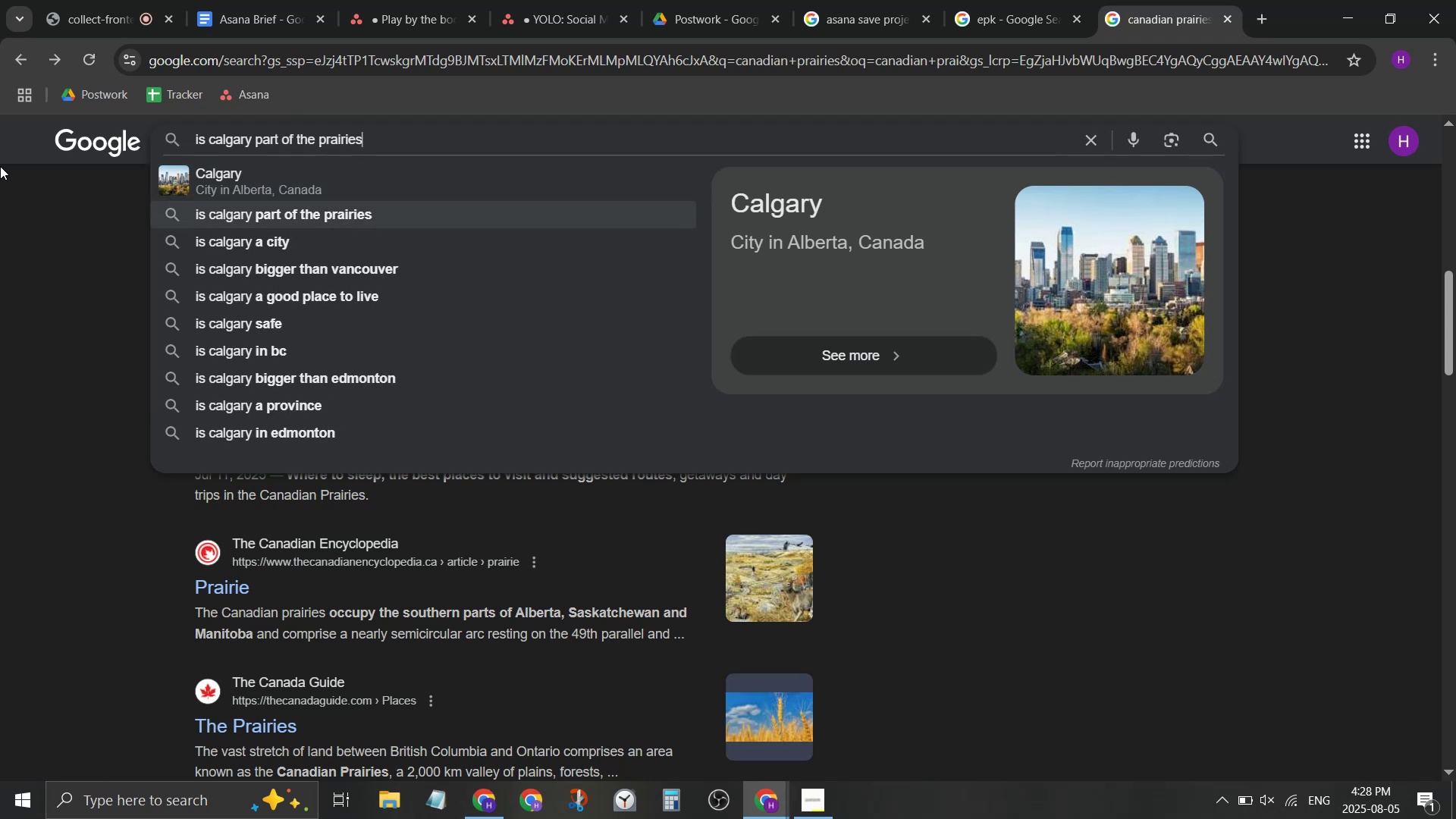 
key(Enter)
 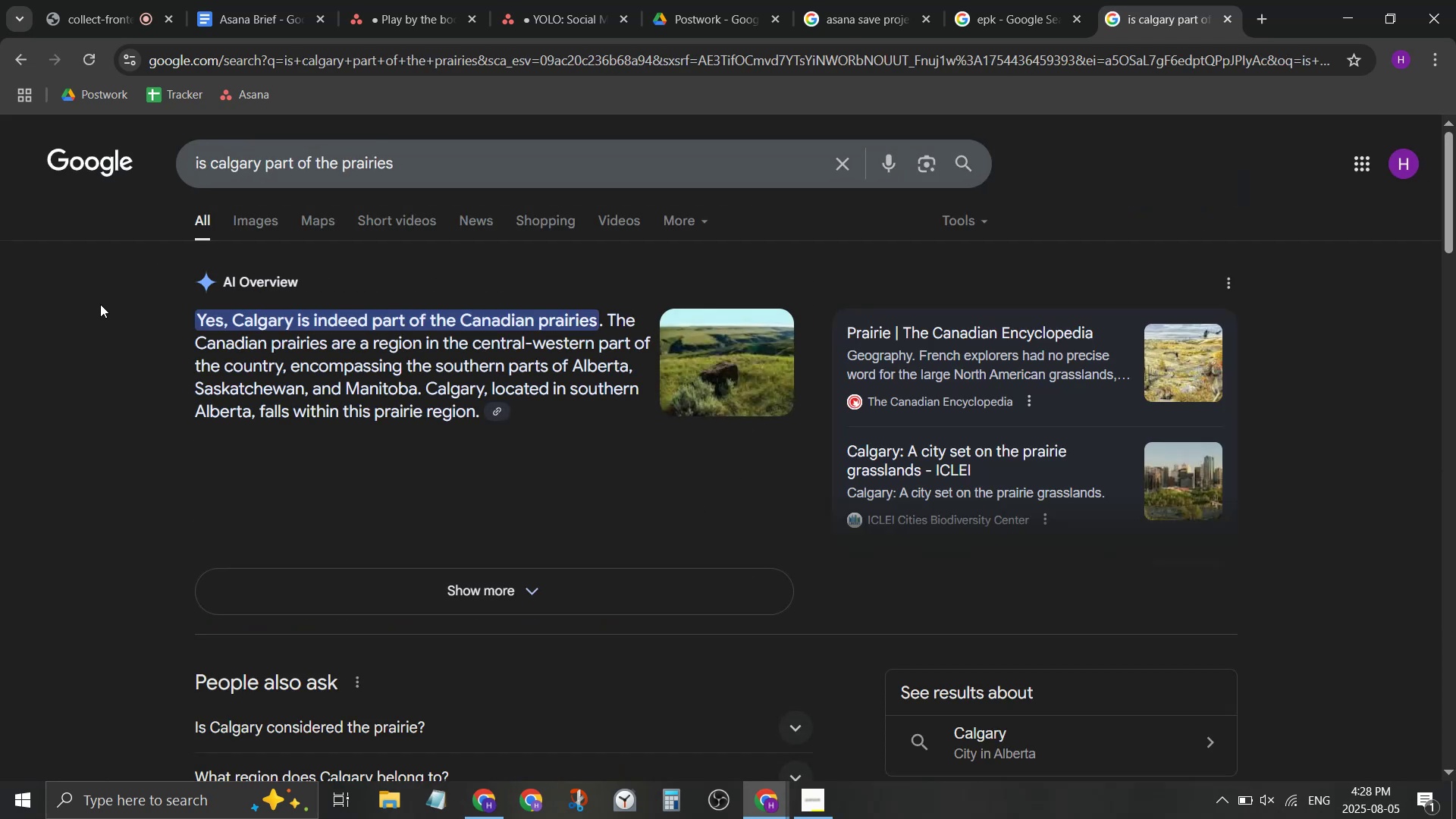 
wait(7.0)
 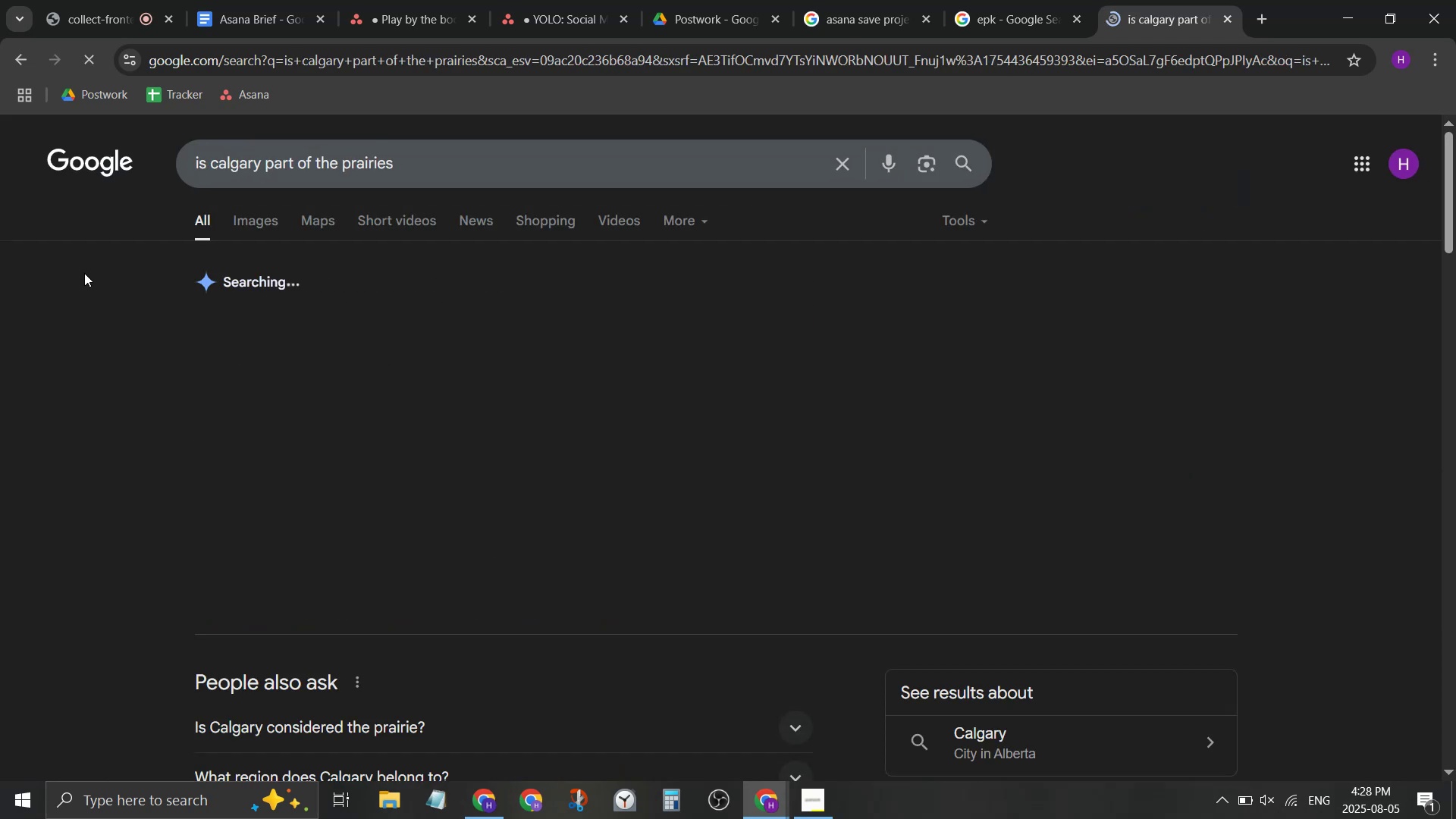 
left_click_drag(start_coordinate=[262, 156], to_coordinate=[113, 167])
 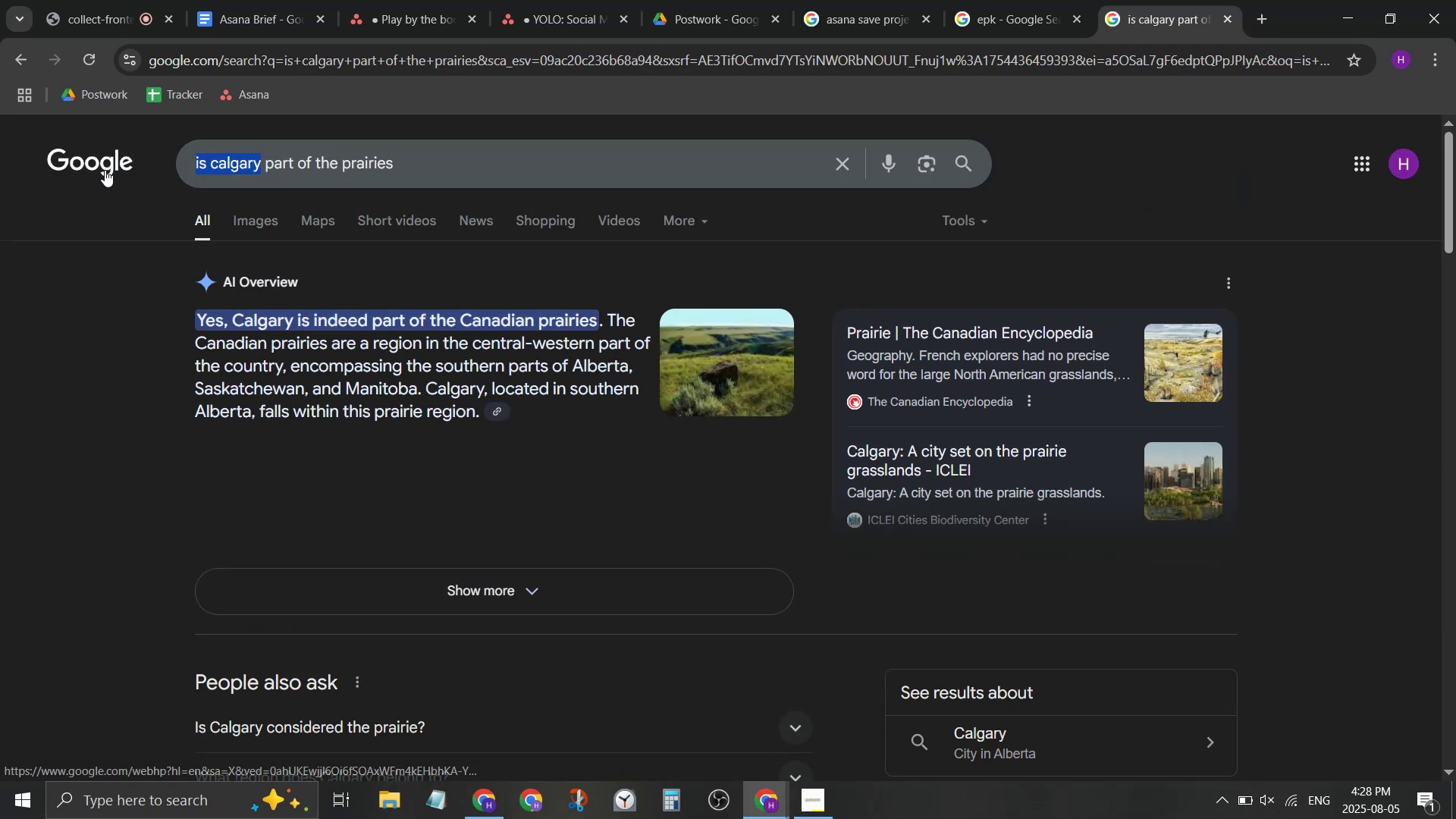 
type(edmonton)
 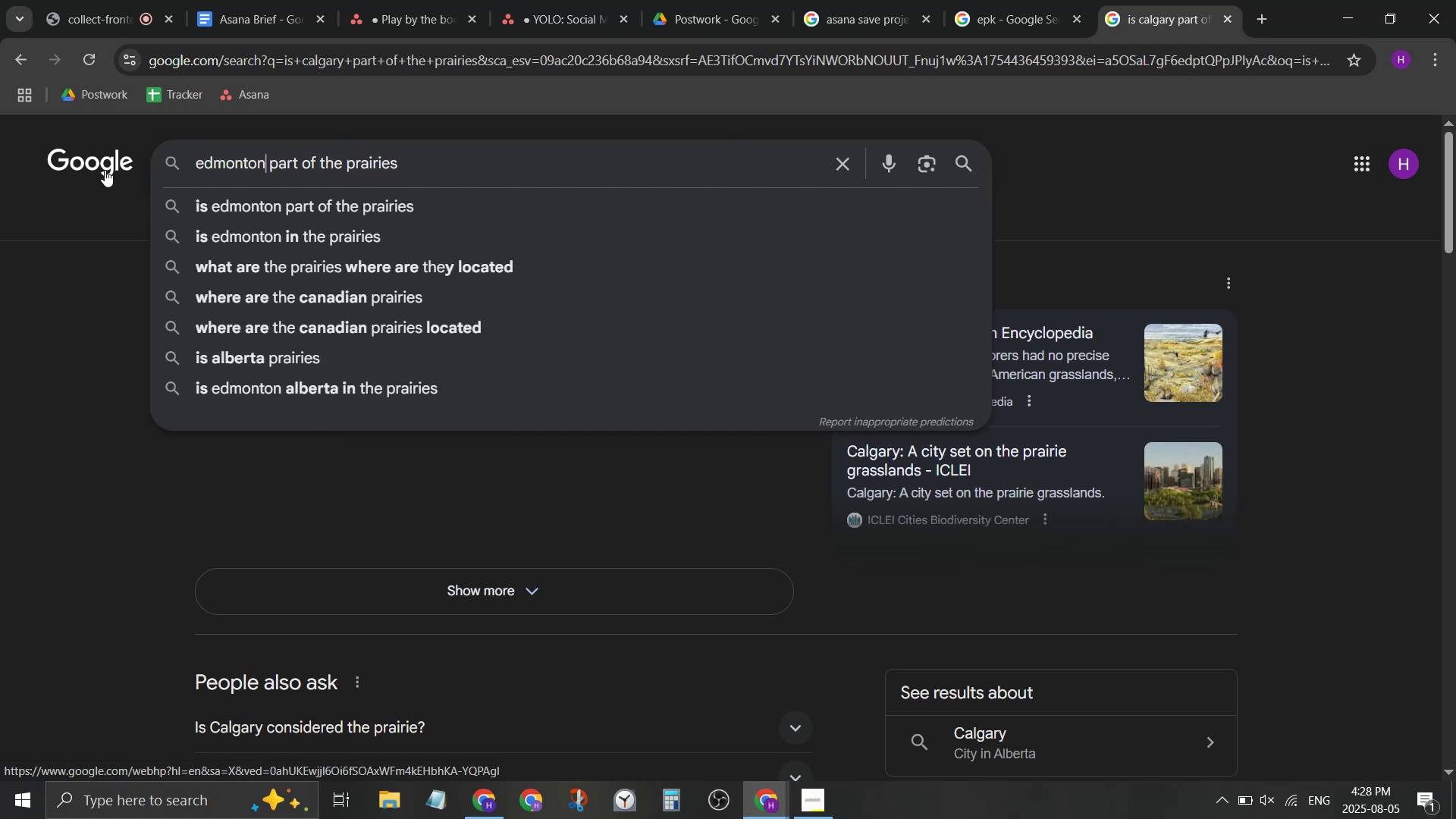 
key(ArrowDown)
 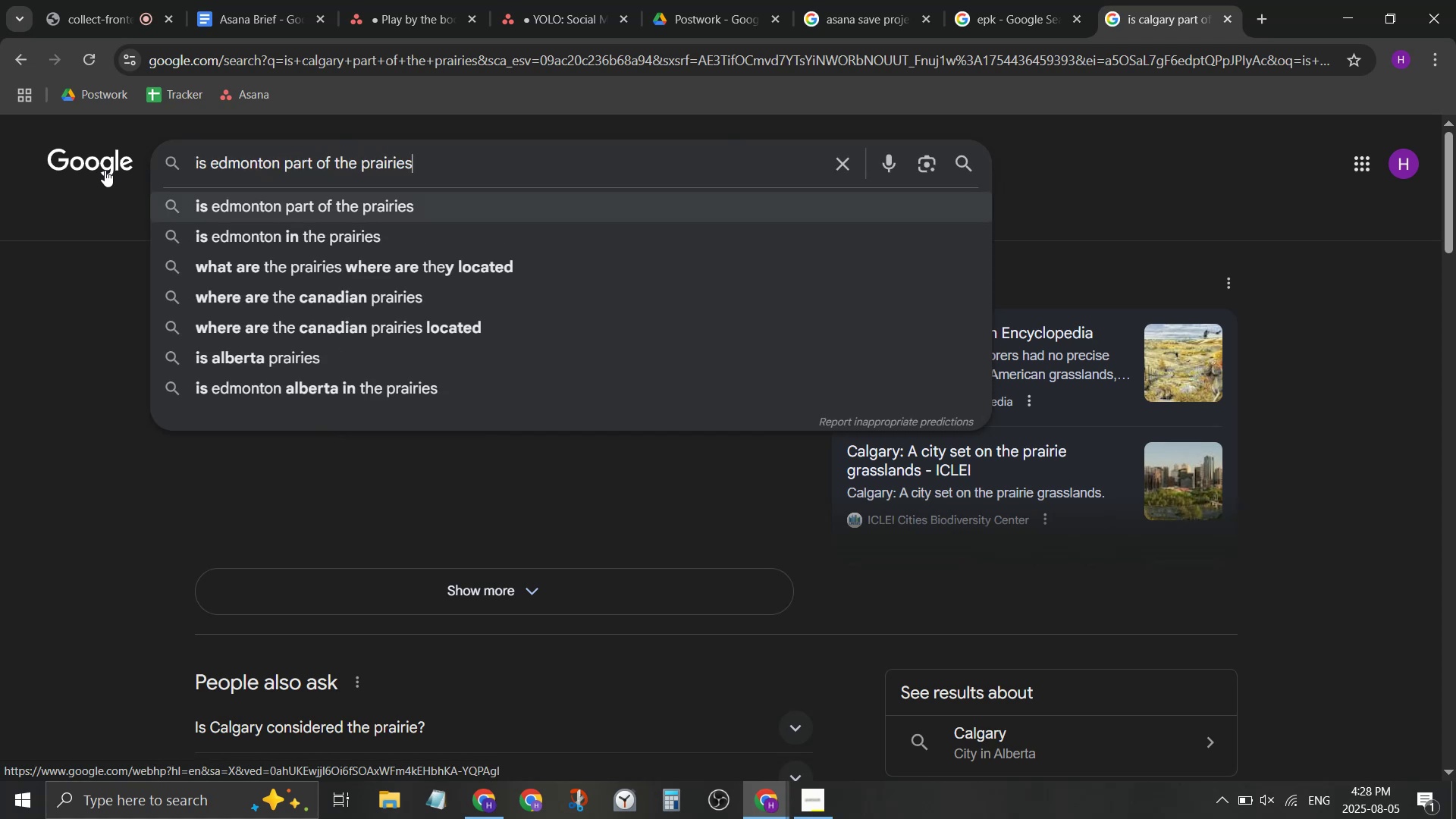 
key(Enter)
 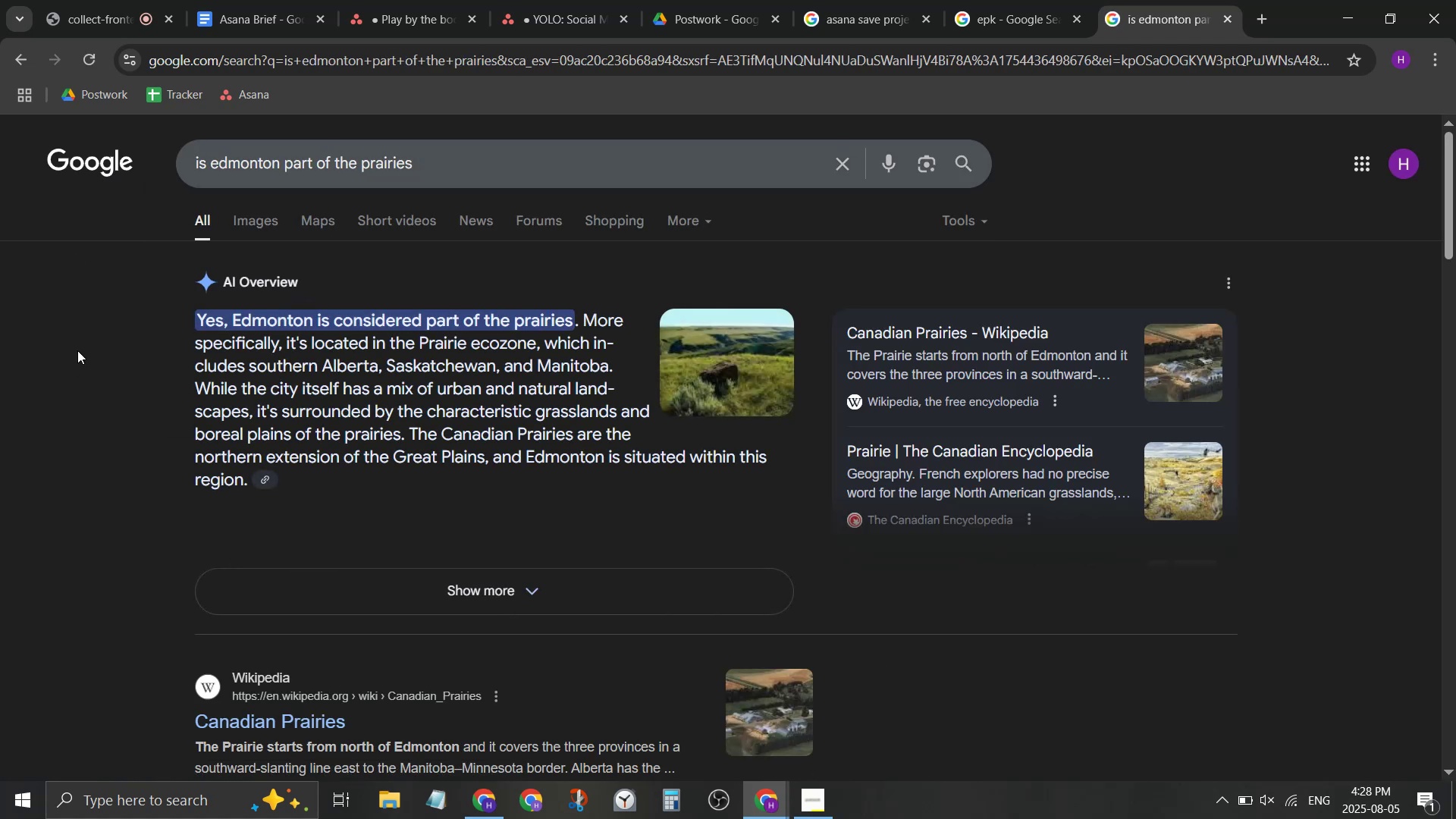 
wait(5.29)
 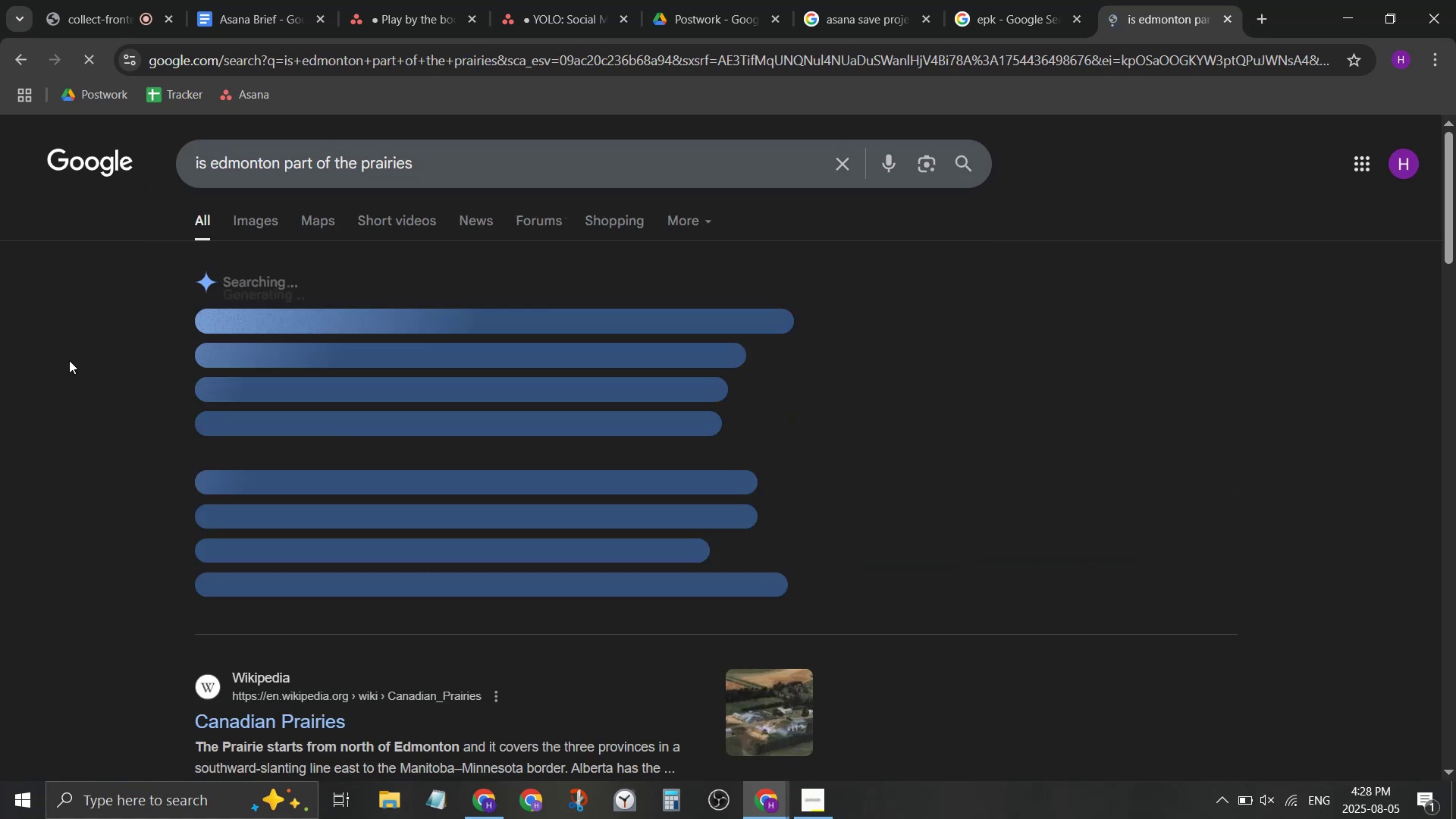 
scroll: coordinate [77, 350], scroll_direction: down, amount: 1.0
 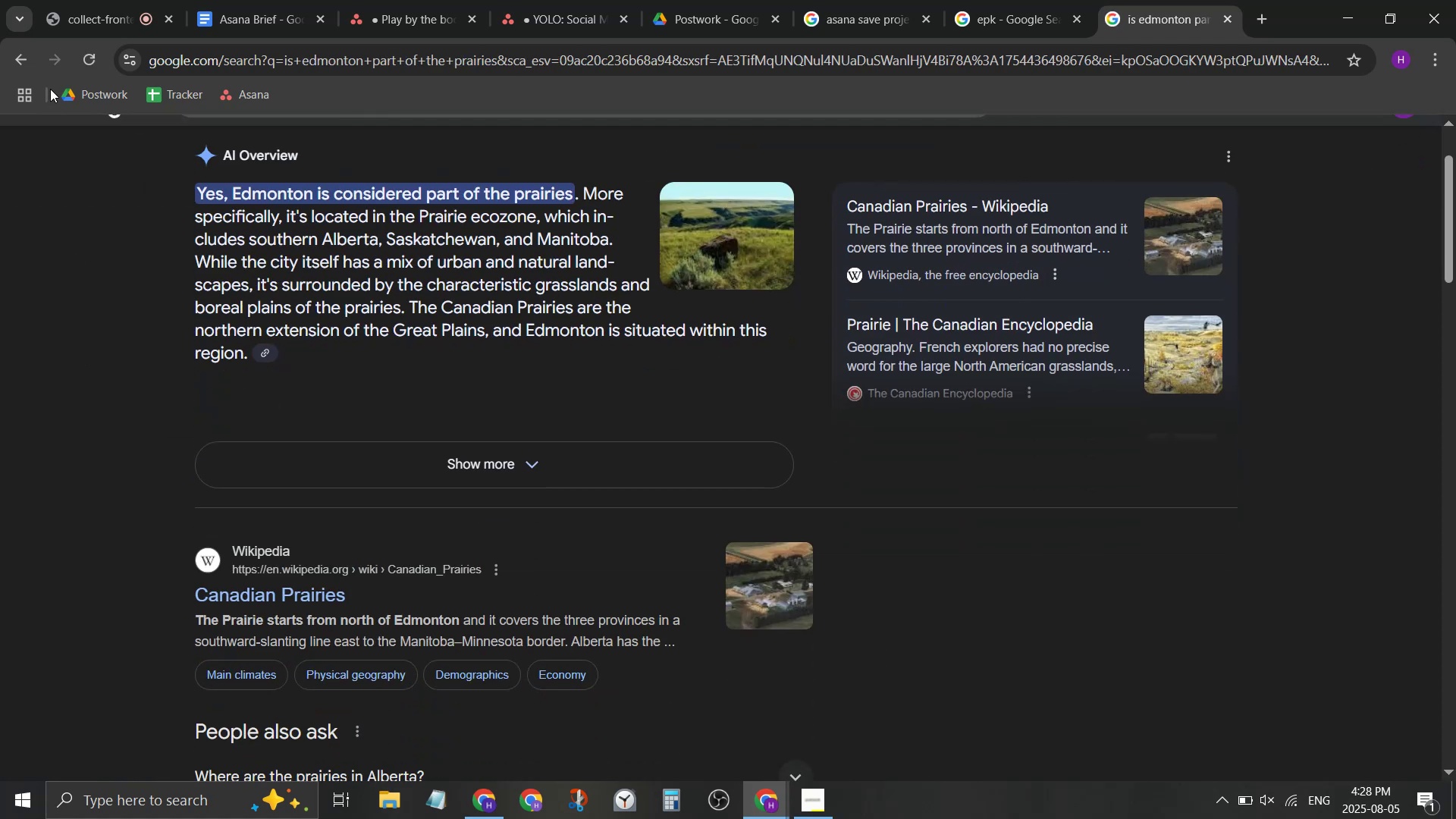 
left_click([29, 69])
 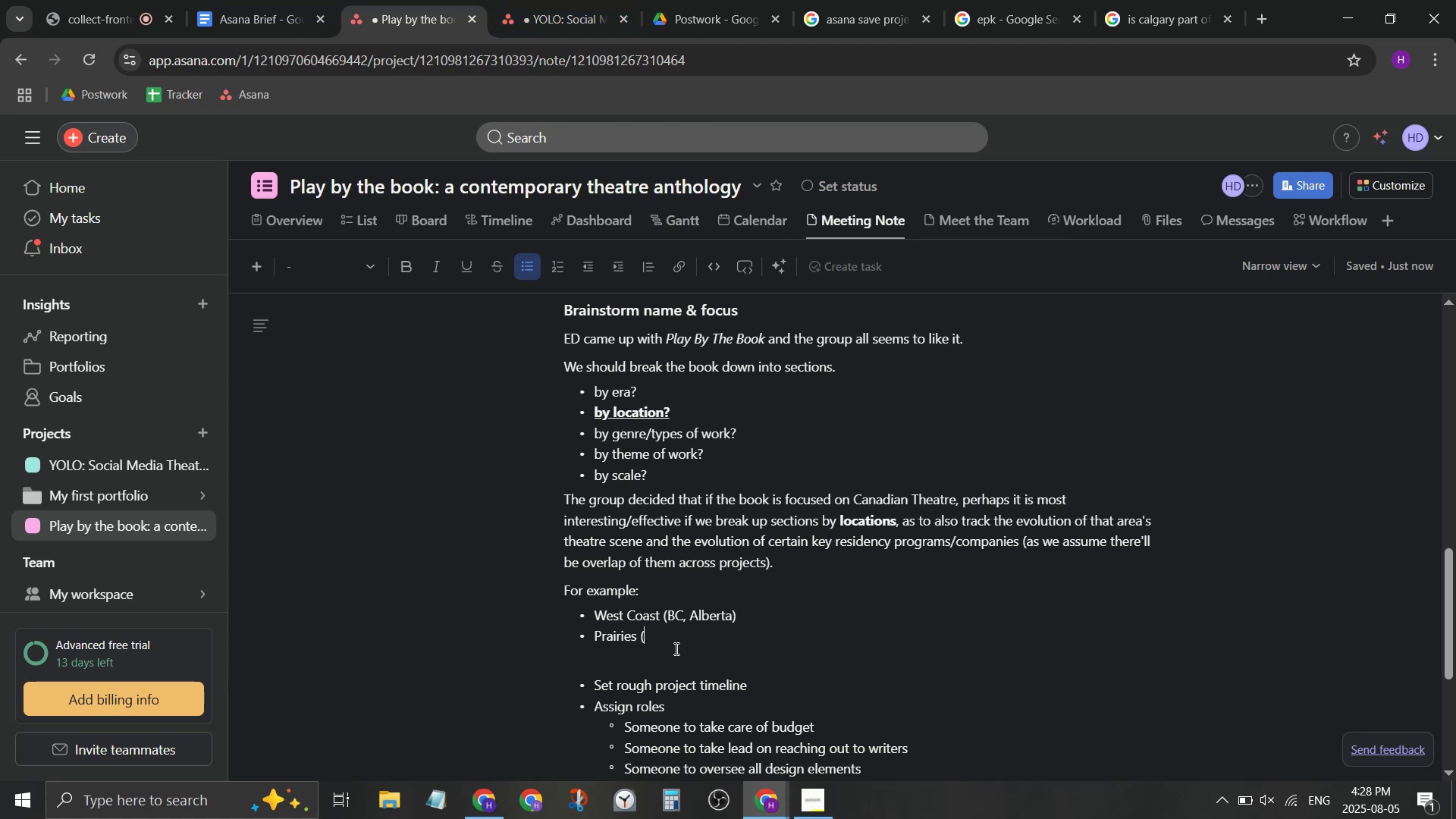 
wait(5.99)
 